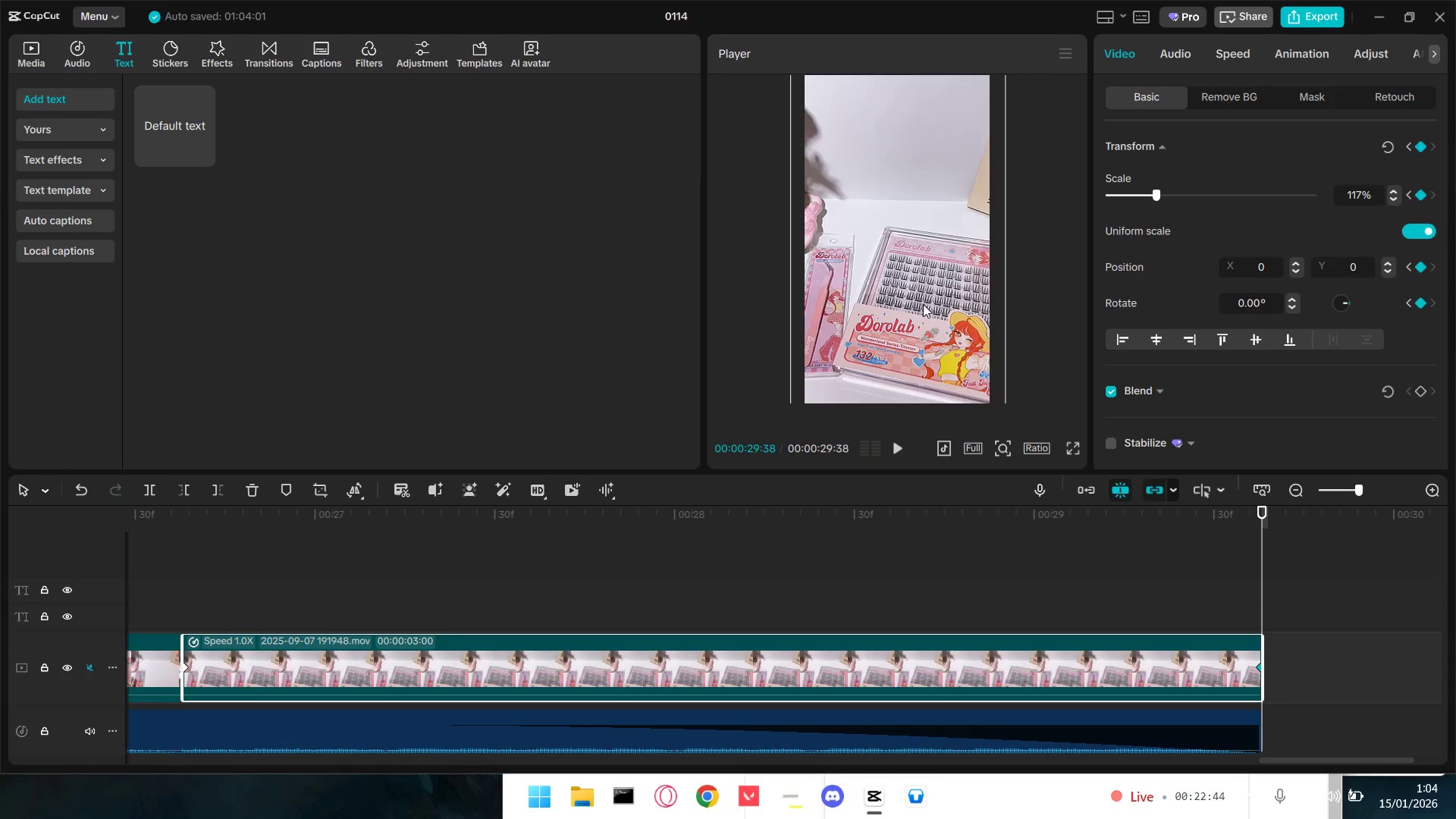 
left_click_drag(start_coordinate=[923, 304], to_coordinate=[924, 282])
 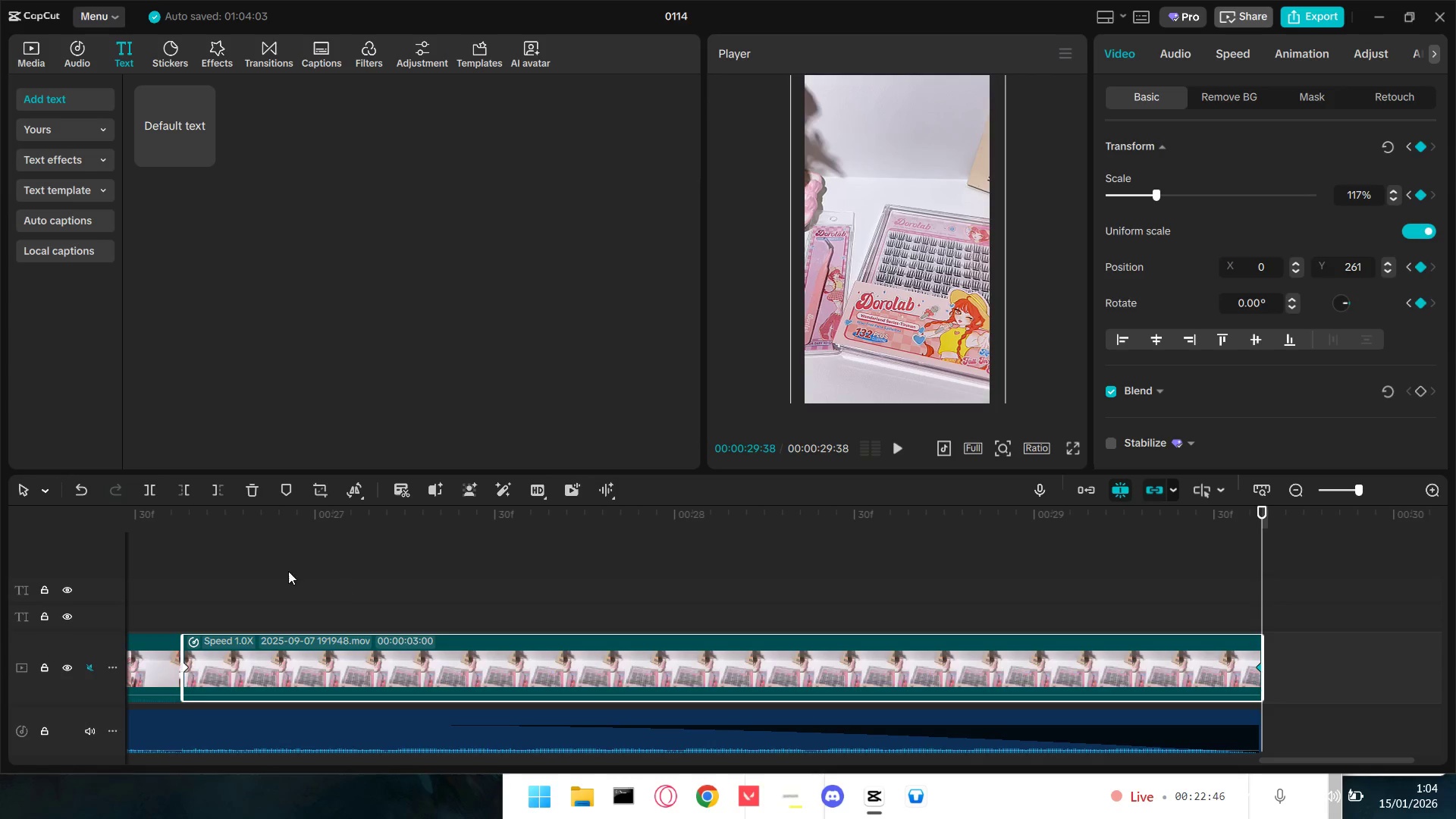 
left_click([173, 582])
 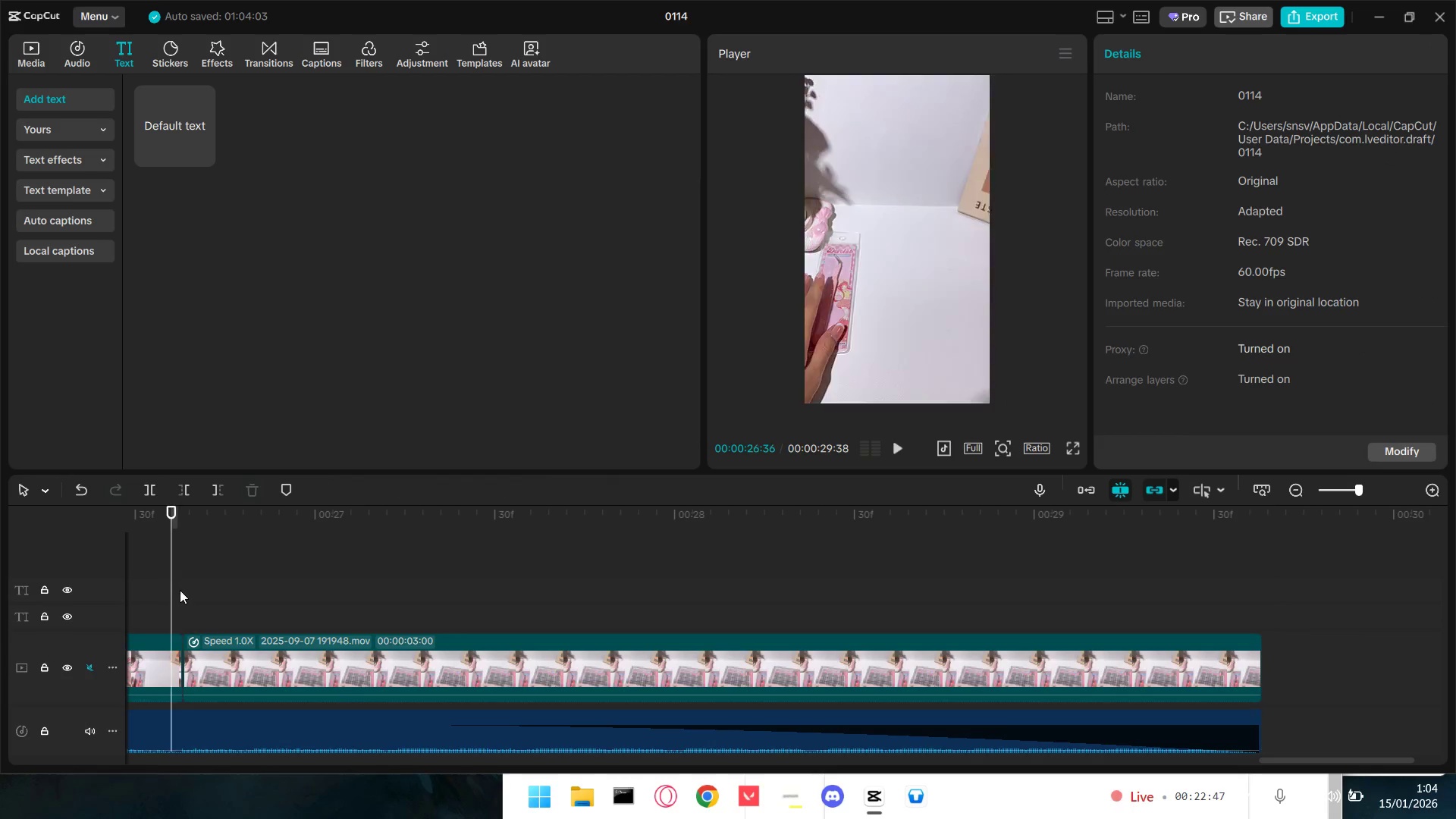 
key(Space)
 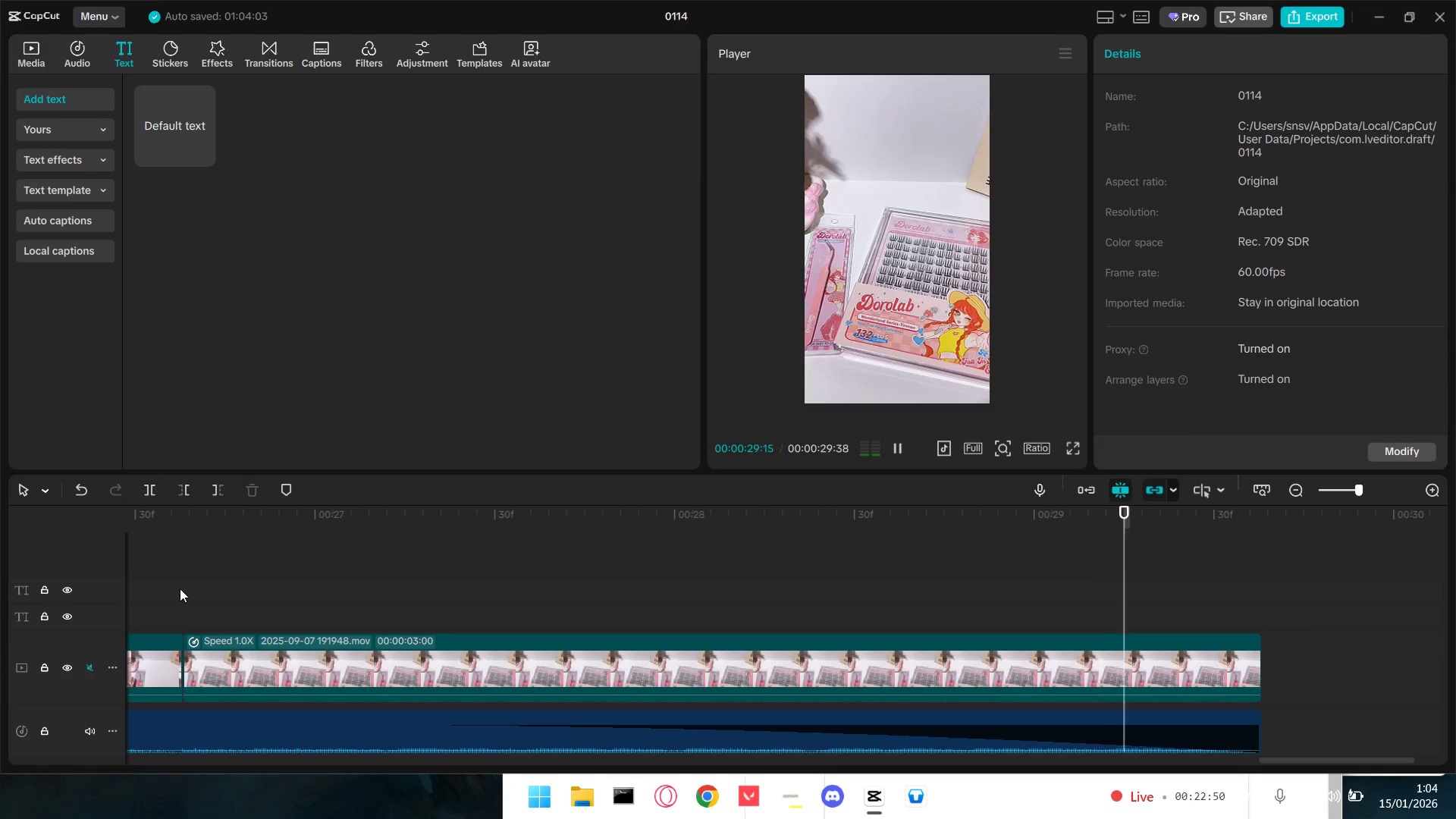 
hold_key(key=ControlLeft, duration=1.12)
scroll: coordinate [256, 648], scroll_direction: down, amount: 13.0
 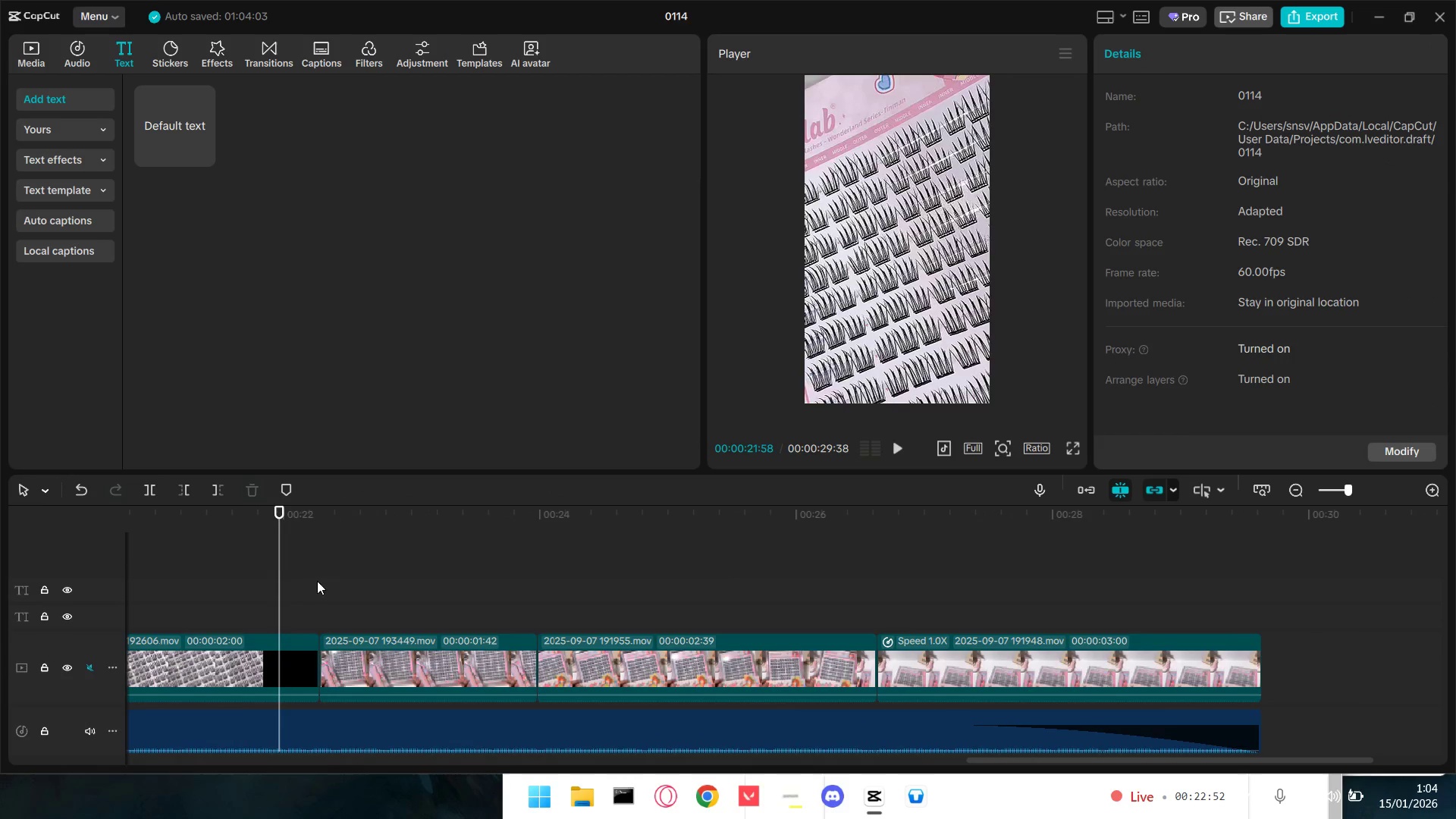 
key(Space)
 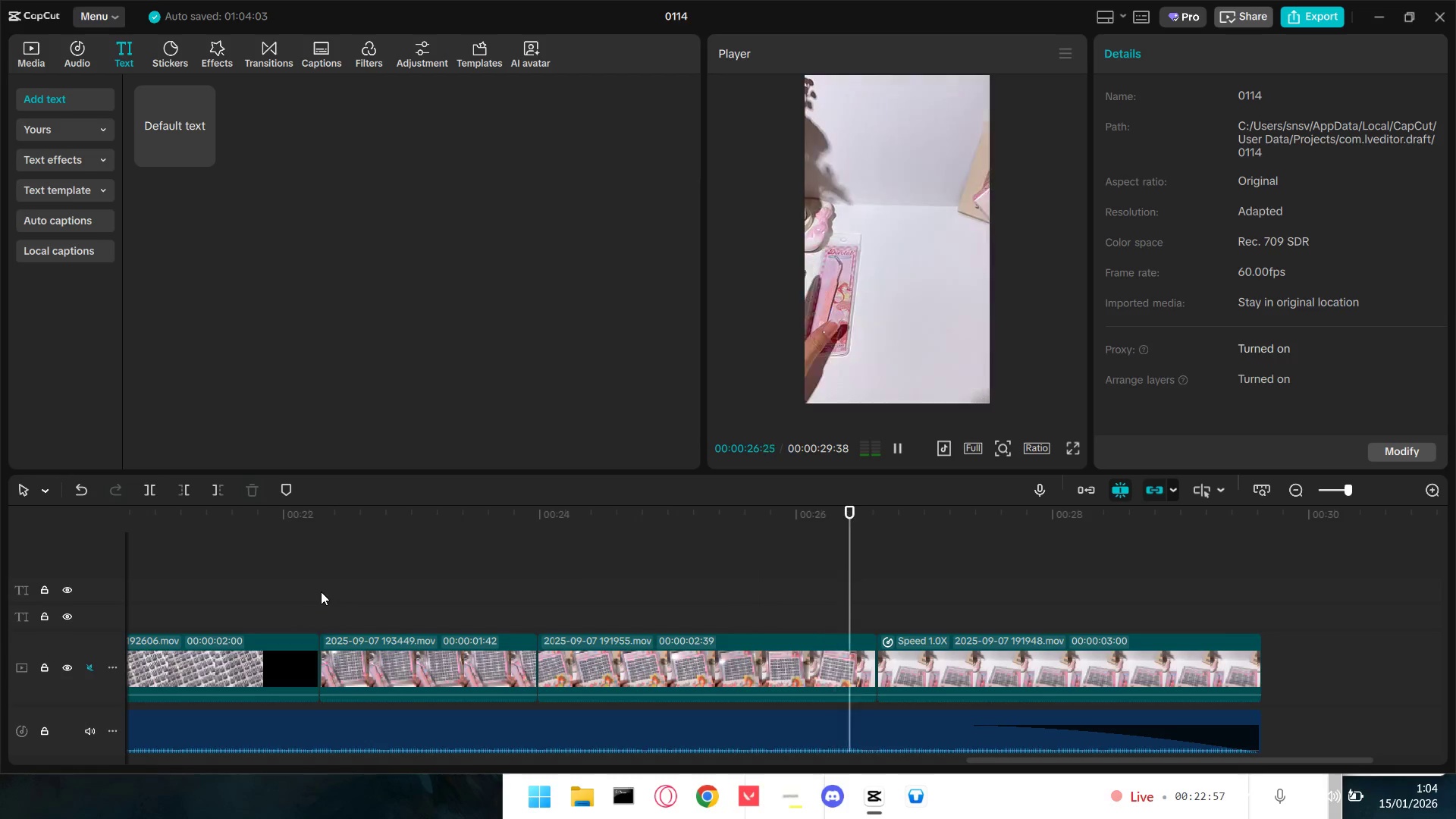 
wait(5.97)
 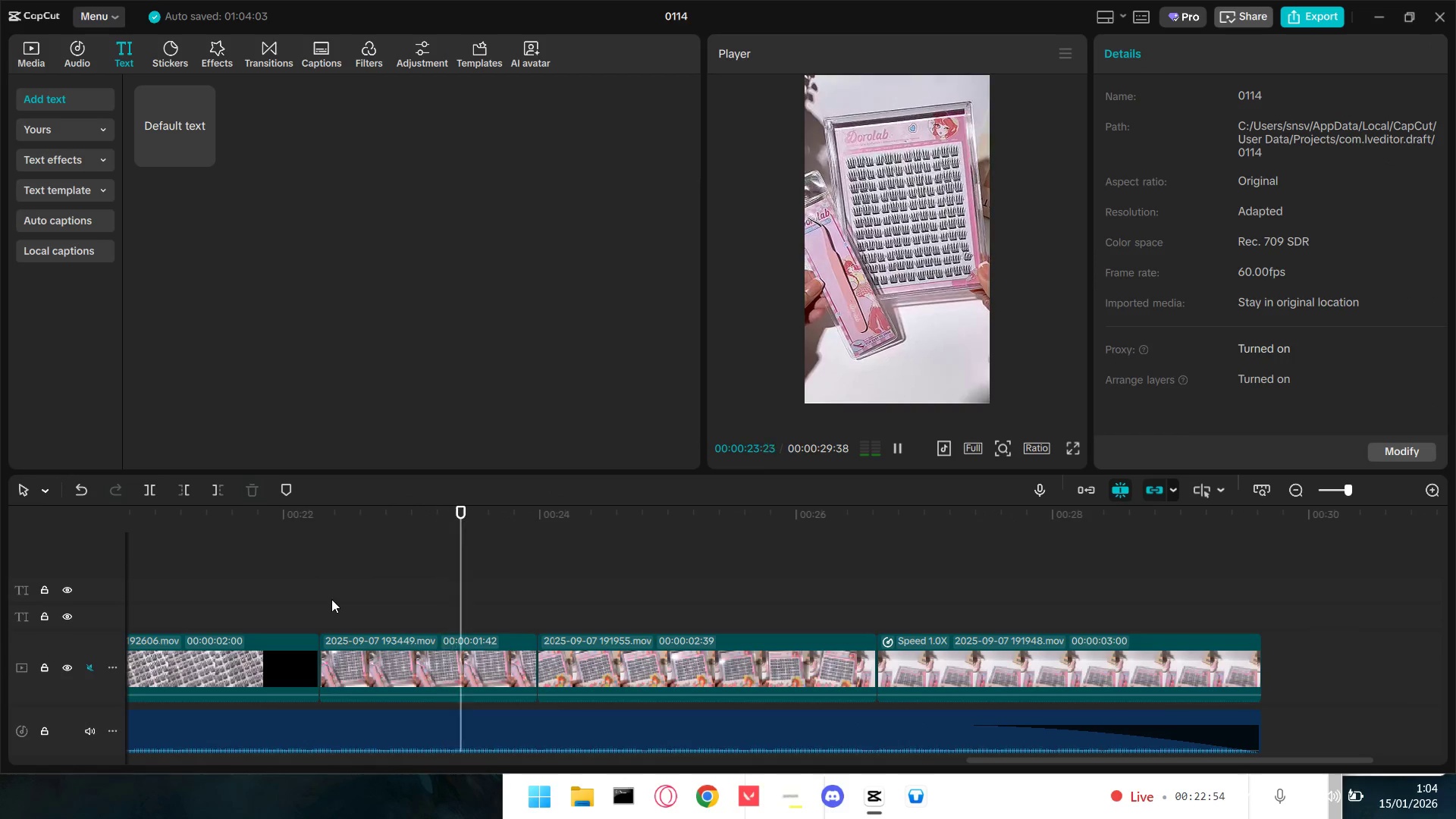 
left_click([557, 601])
 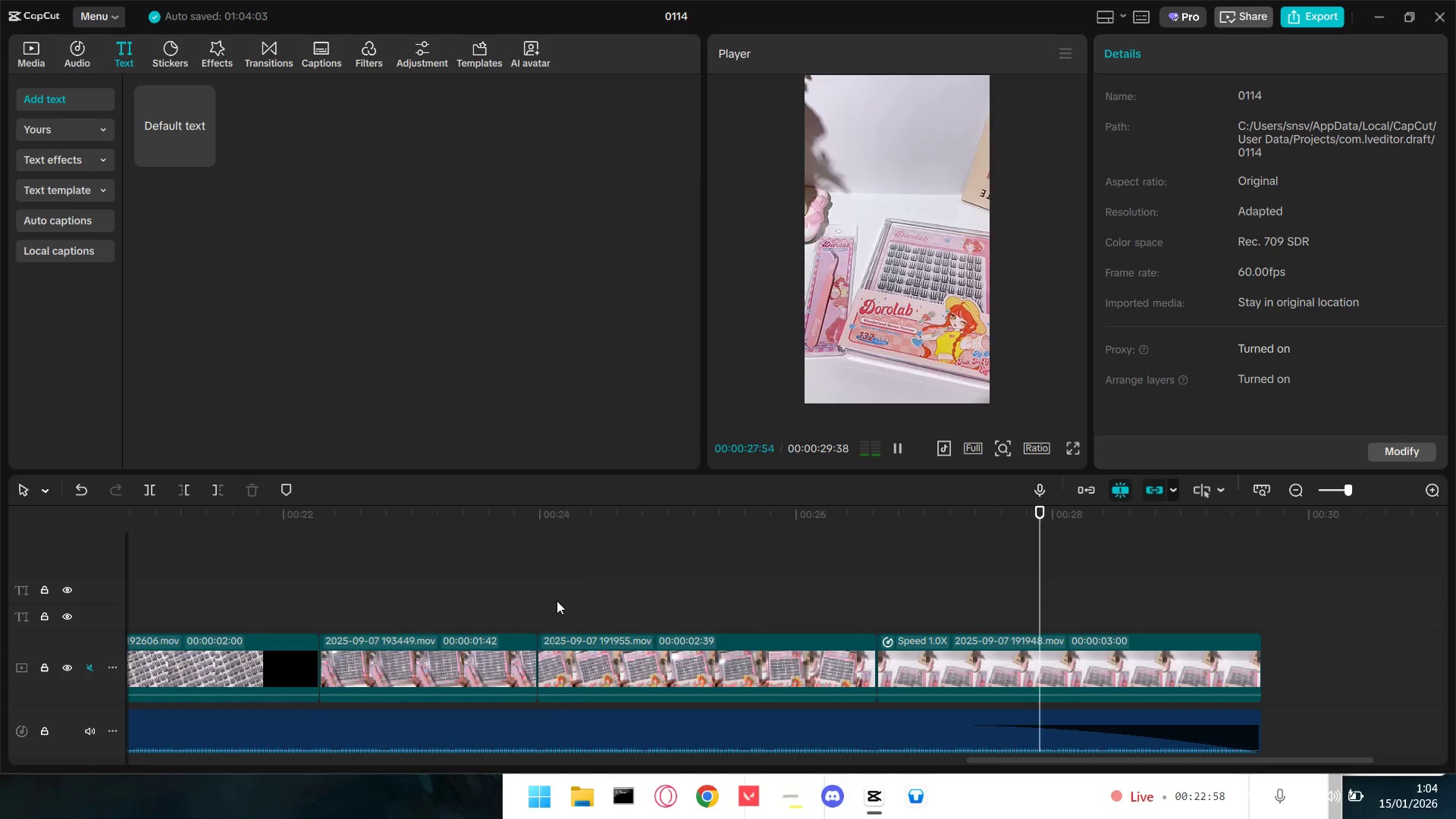 
key(Space)
 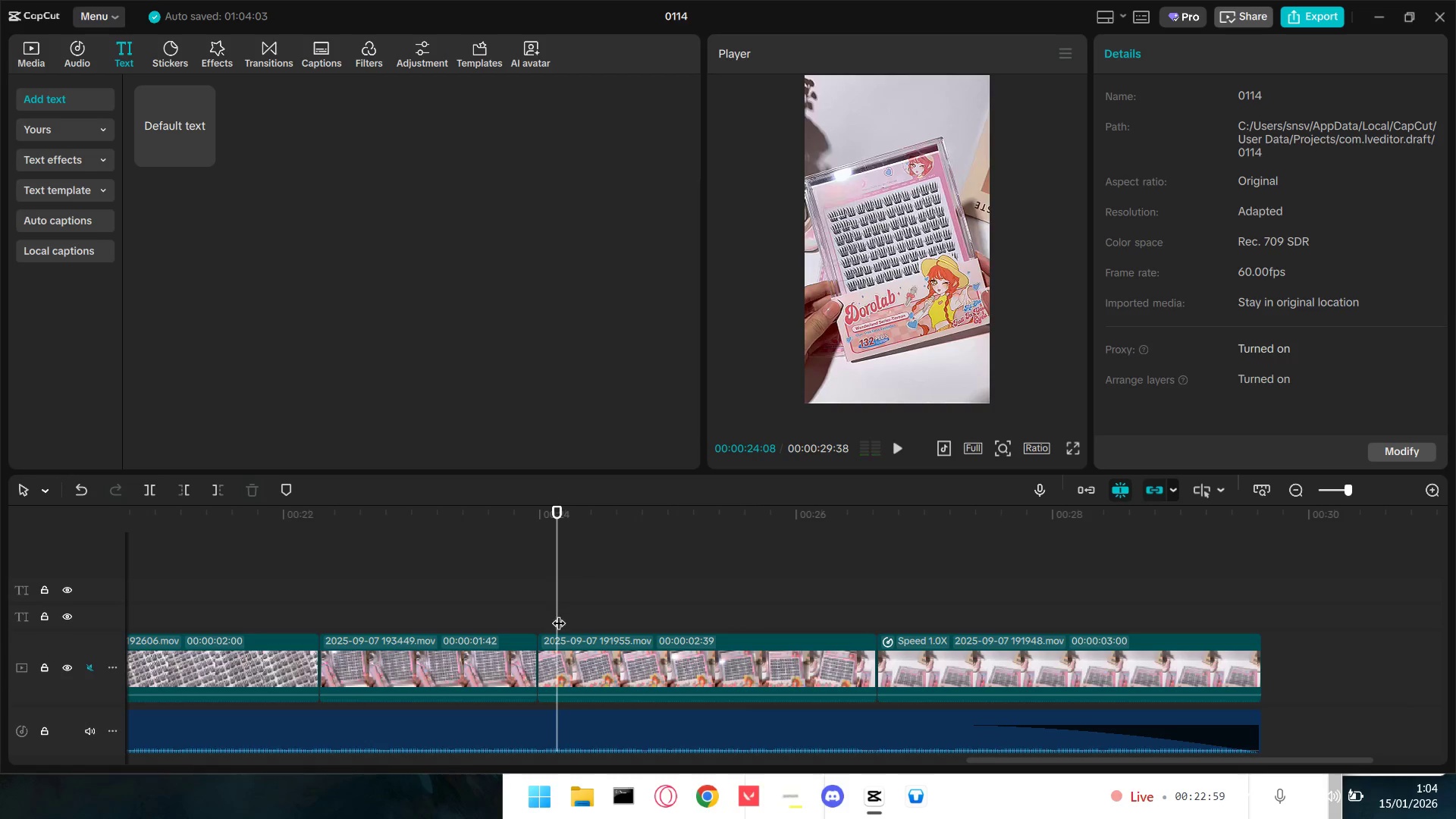 
key(Space)
 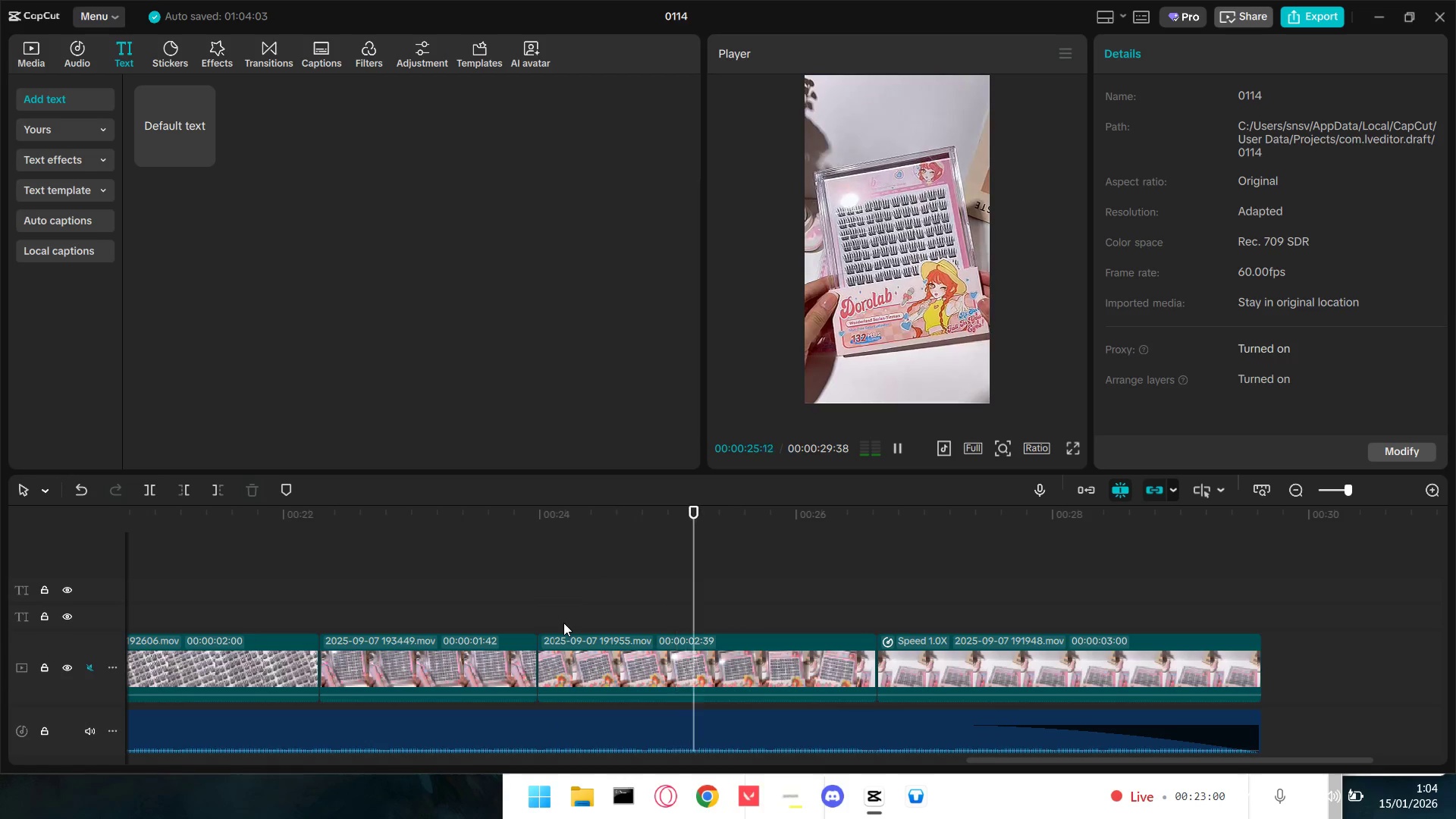 
key(Space)
 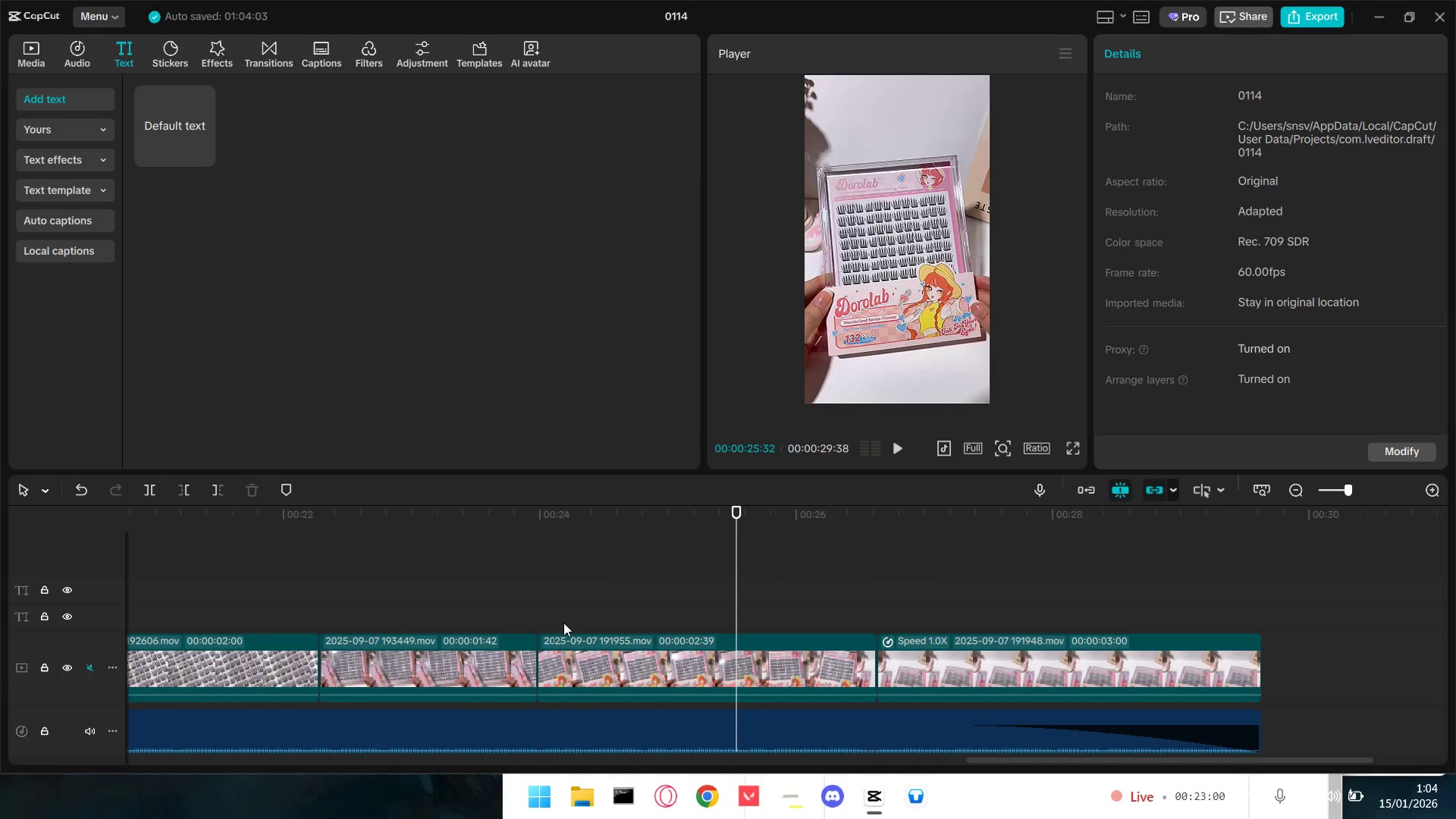 
key(Space)
 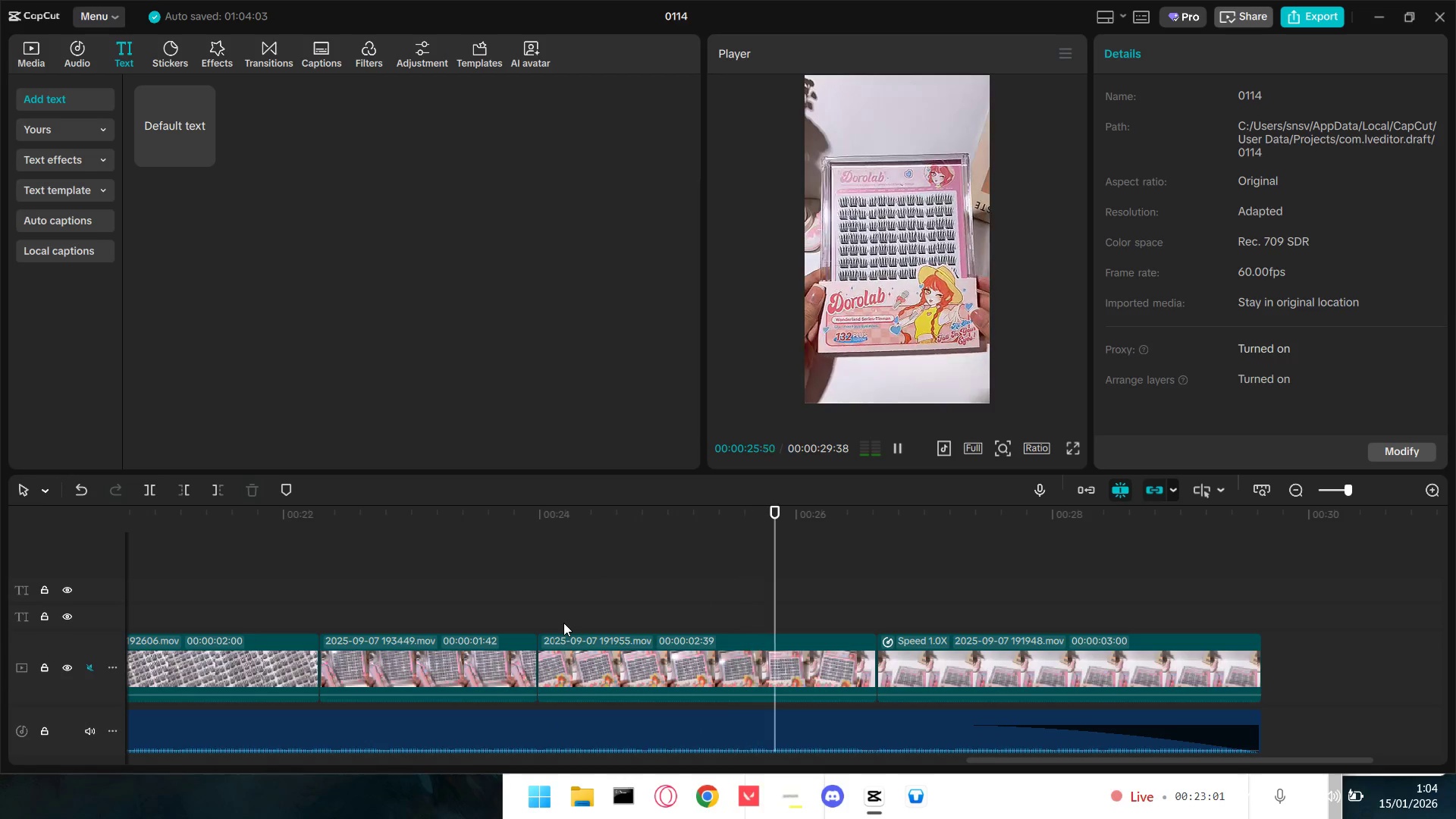 
key(Space)
 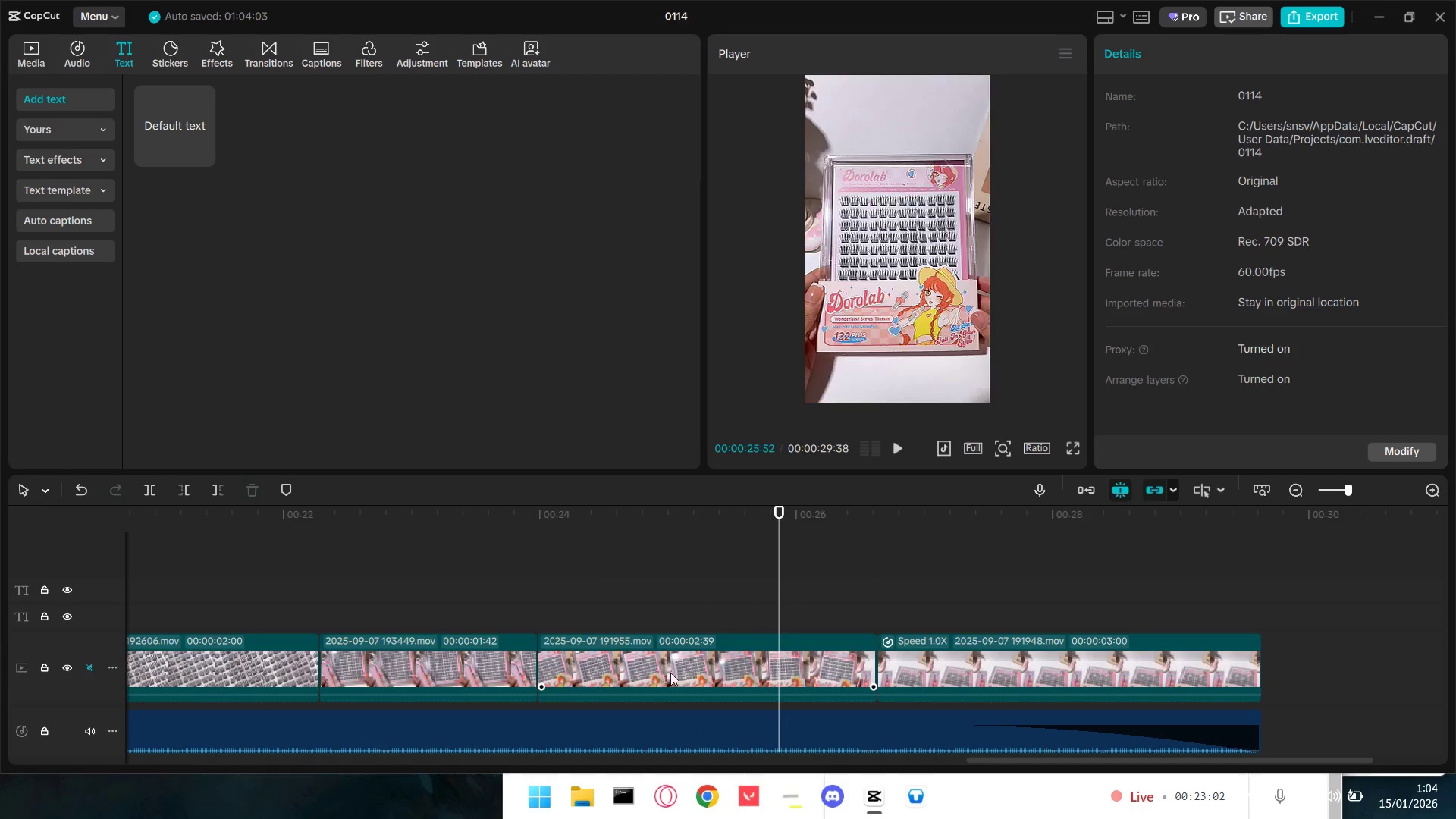 
left_click([732, 660])
 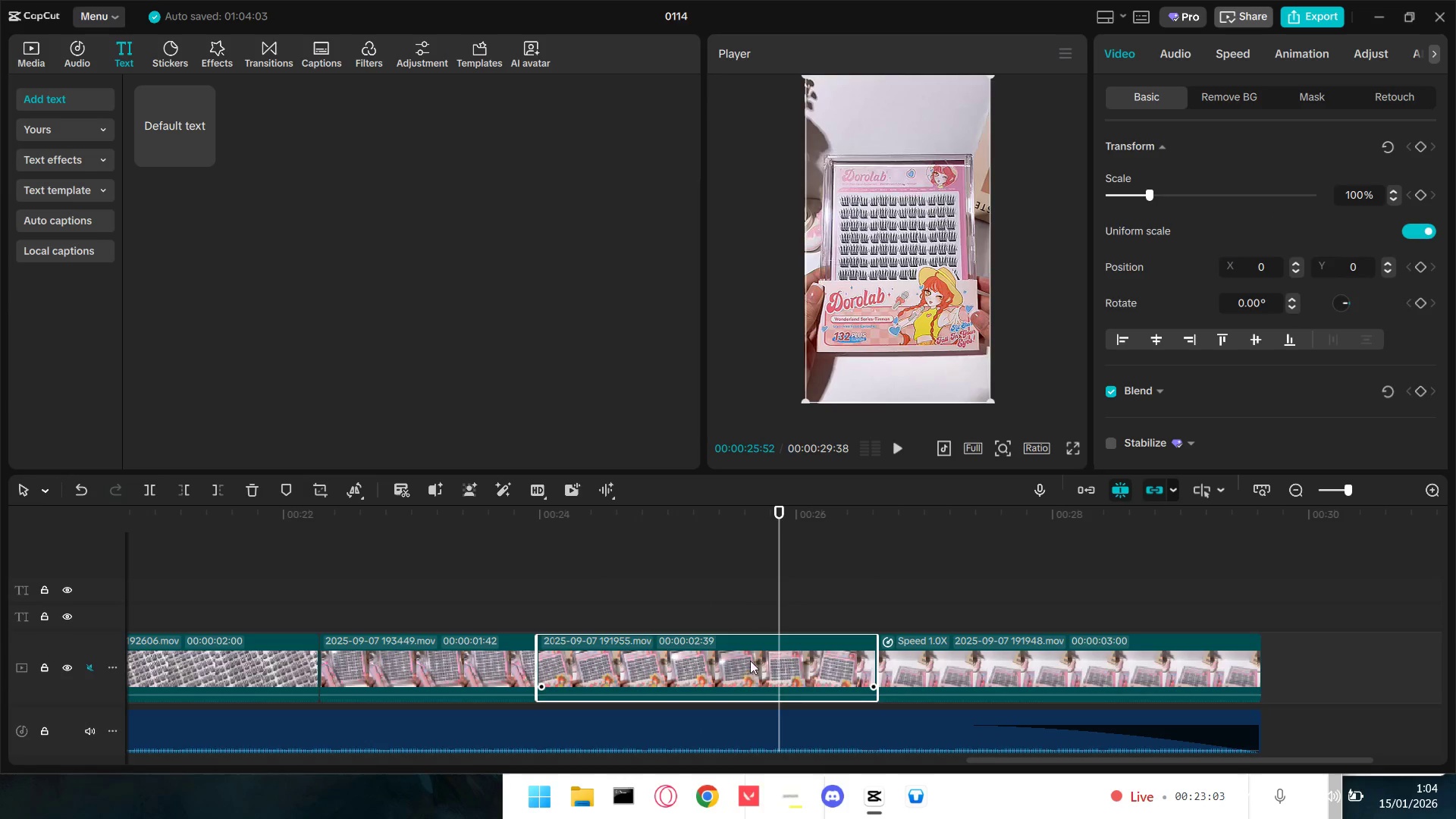 
key(Shift+E)
 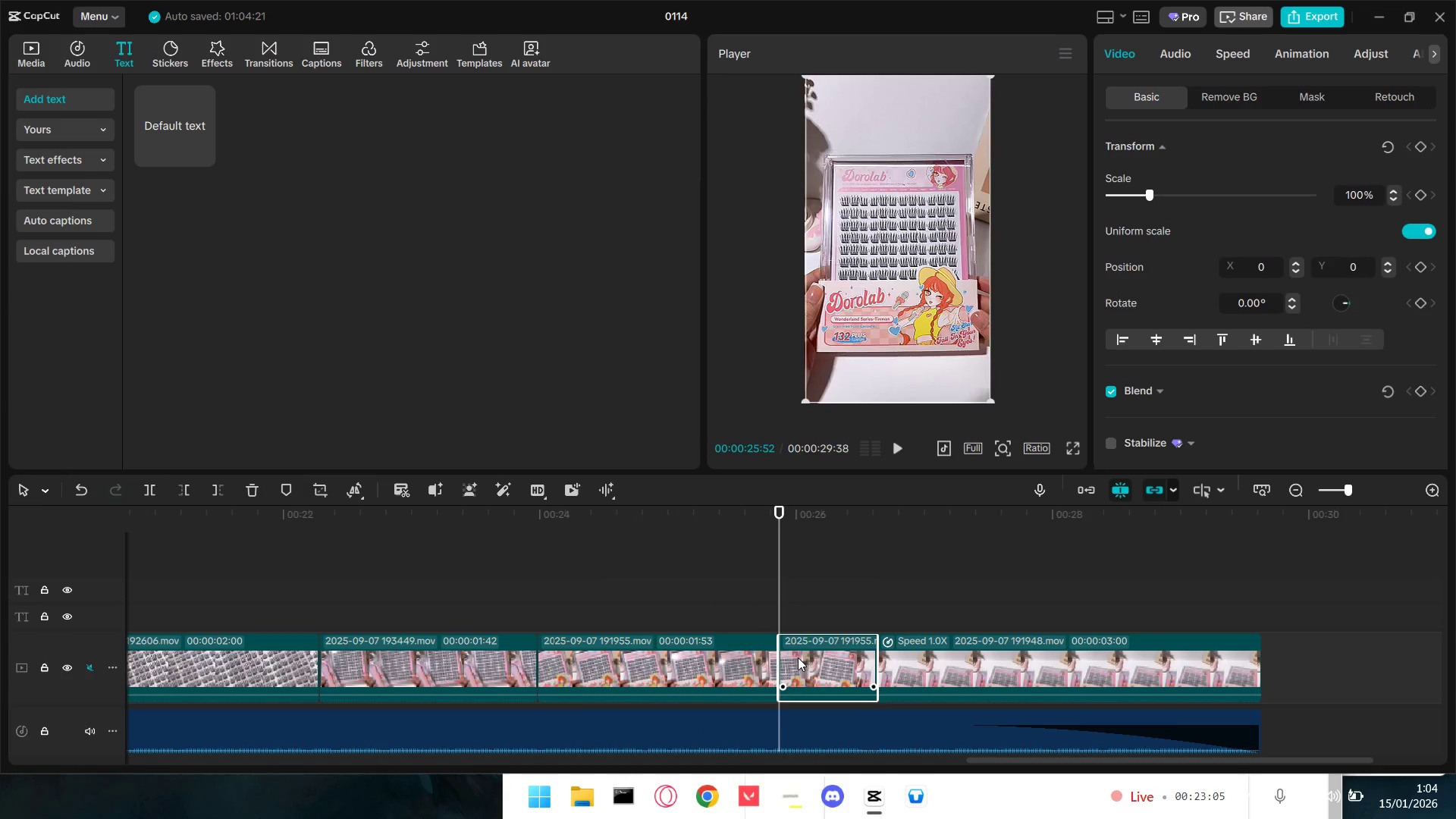 
key(Backspace)
 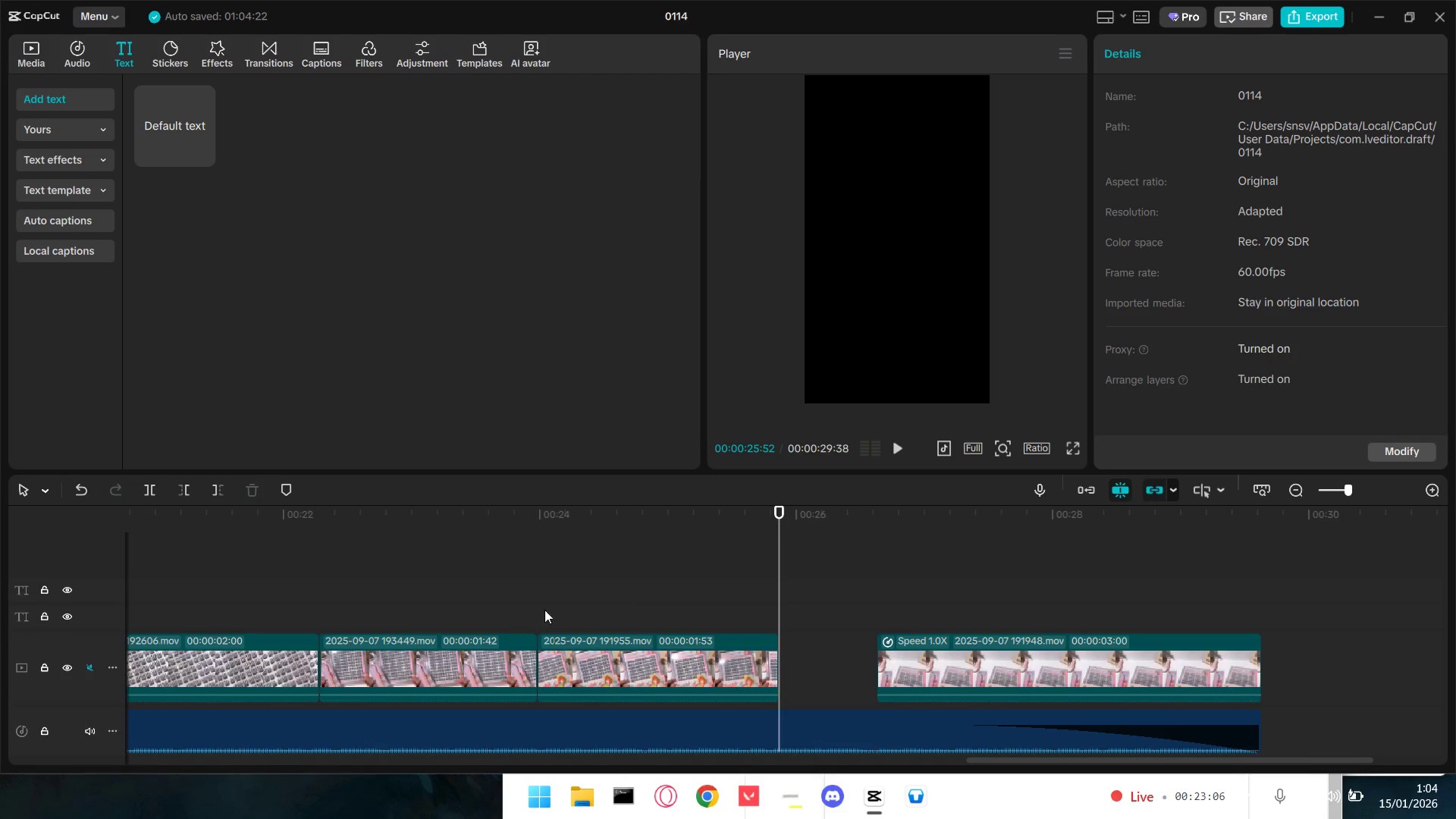 
left_click([647, 662])
 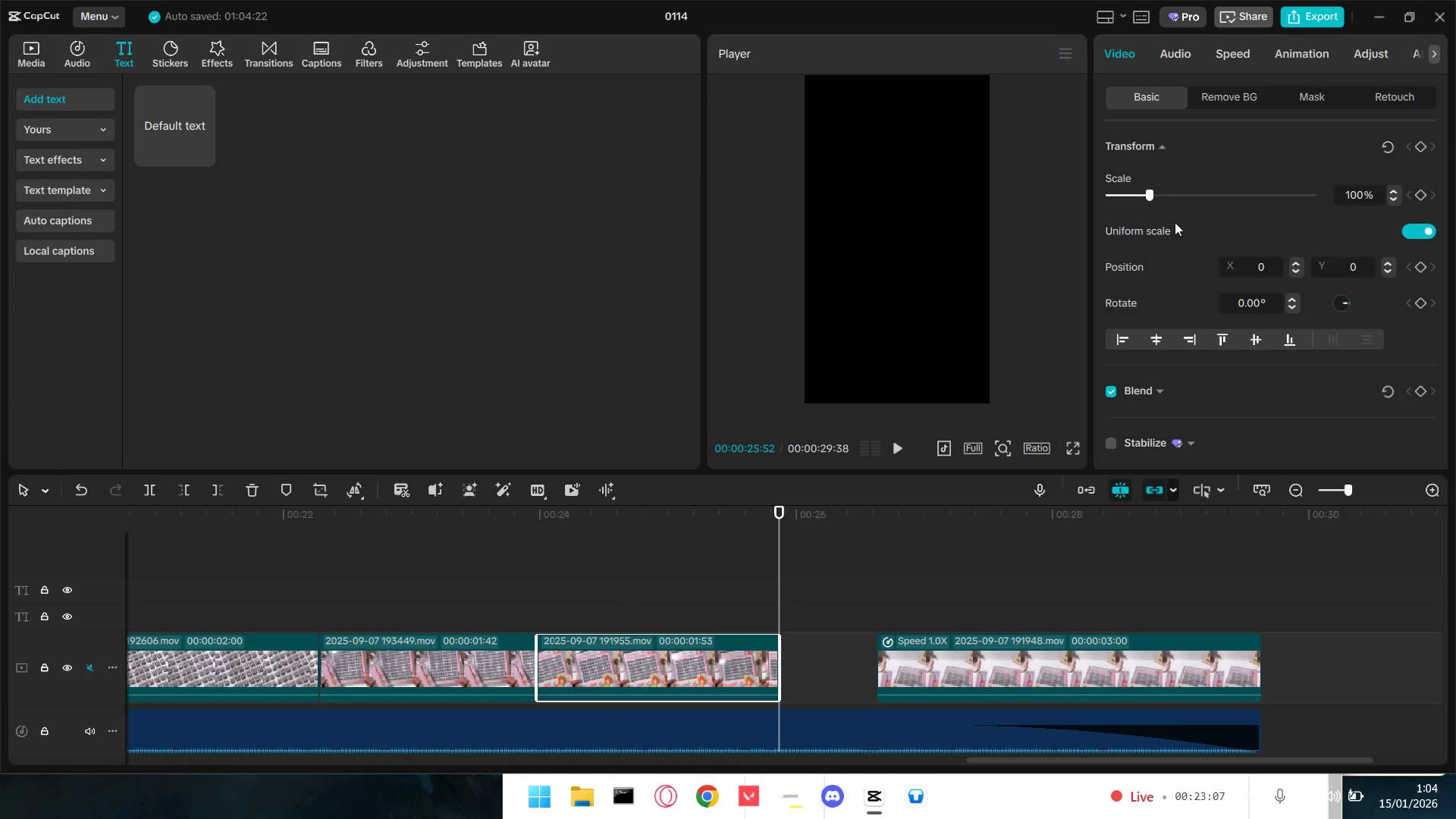 
left_click([1235, 54])
 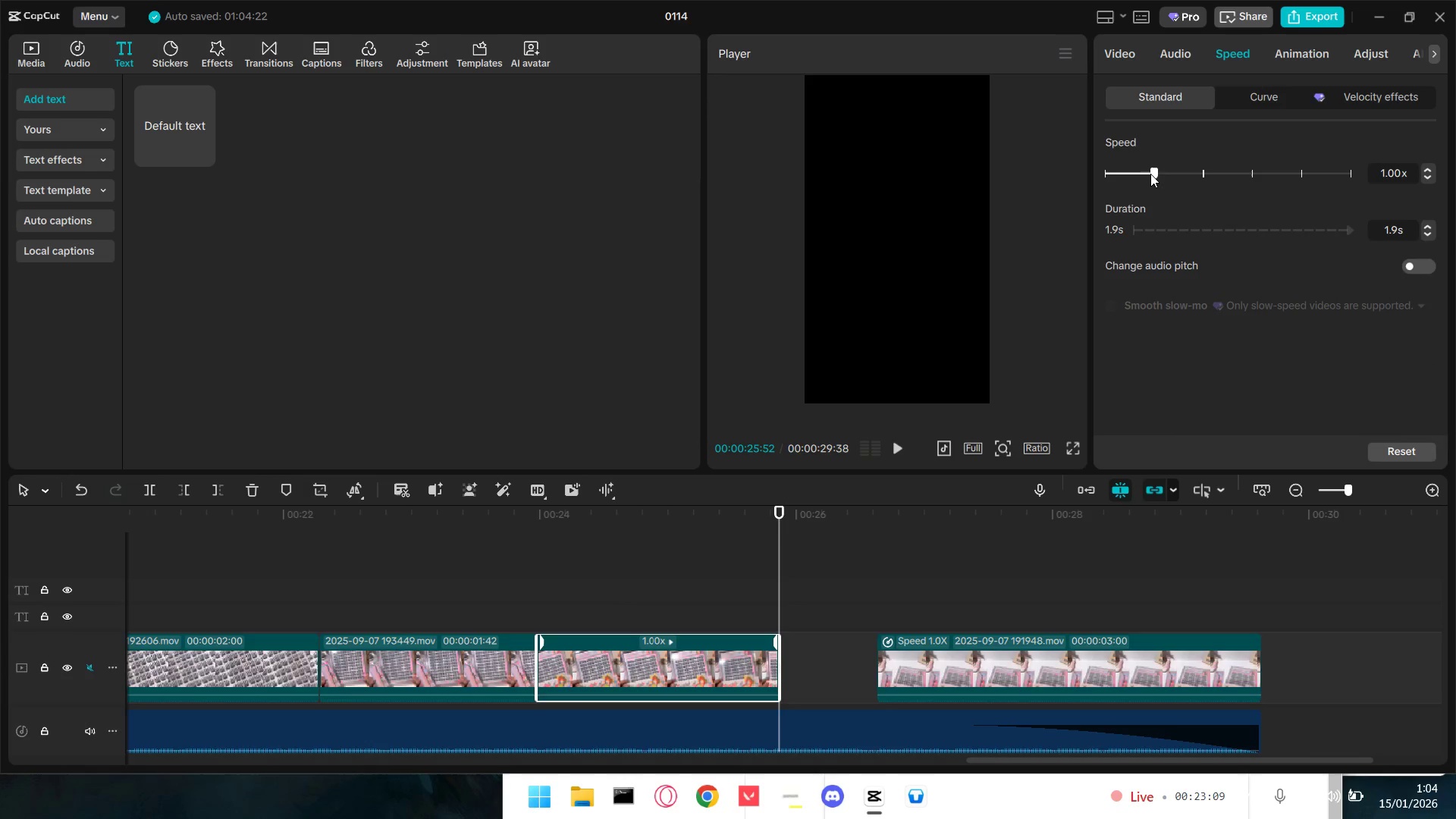 
left_click_drag(start_coordinate=[1149, 174], to_coordinate=[1137, 176])
 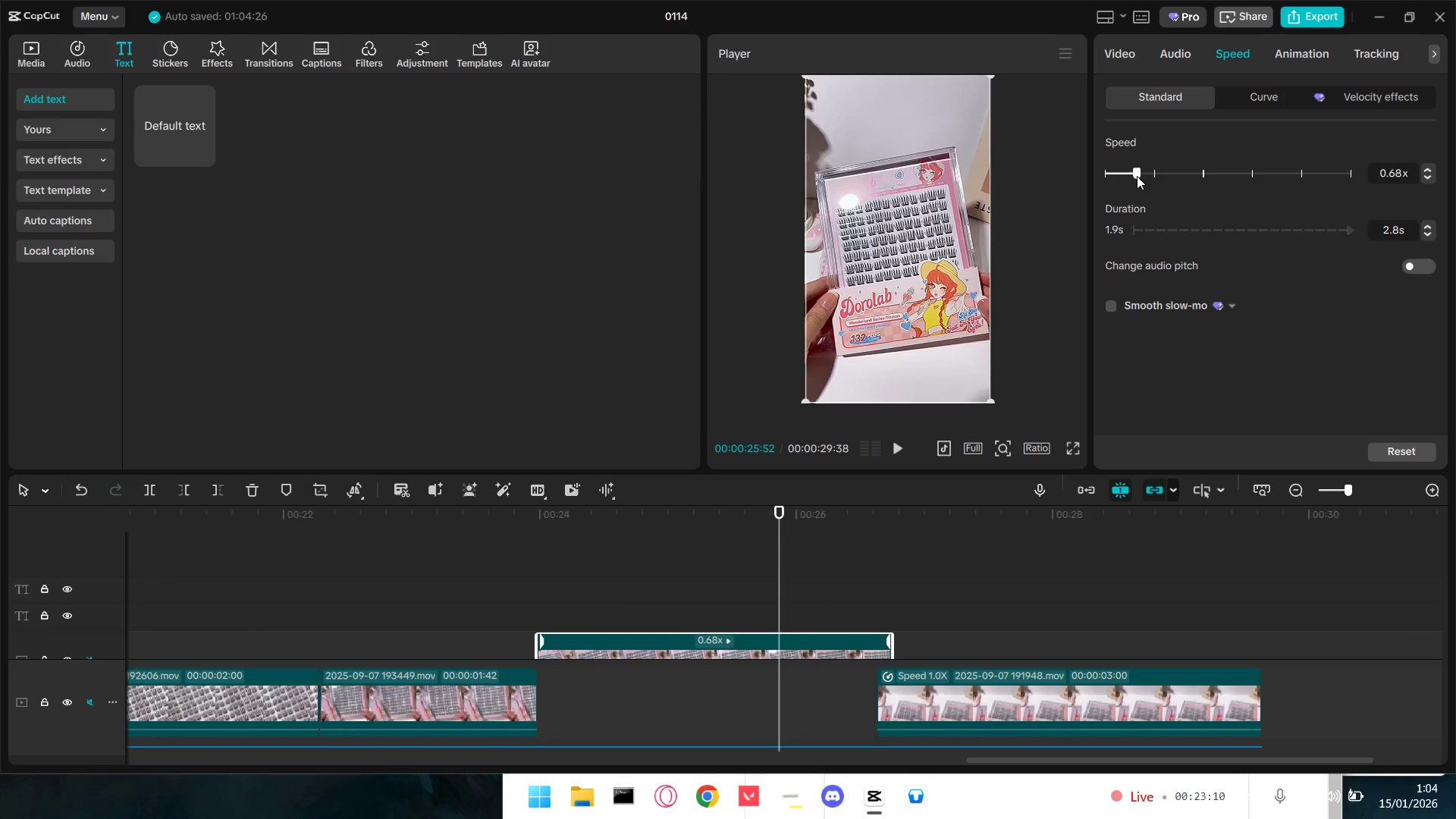 
left_click_drag(start_coordinate=[1137, 176], to_coordinate=[1144, 176])
 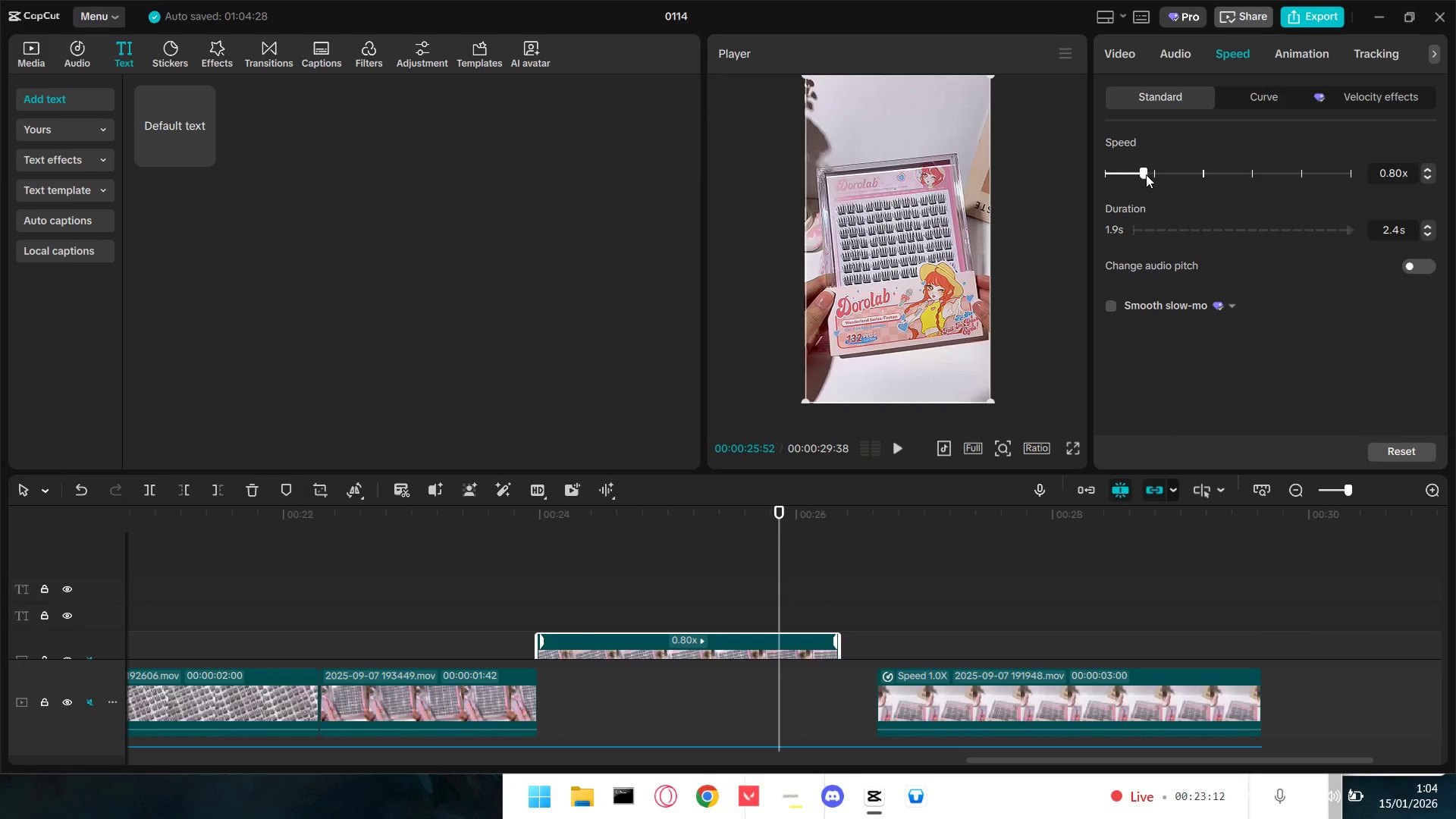 
double_click([1146, 174])
 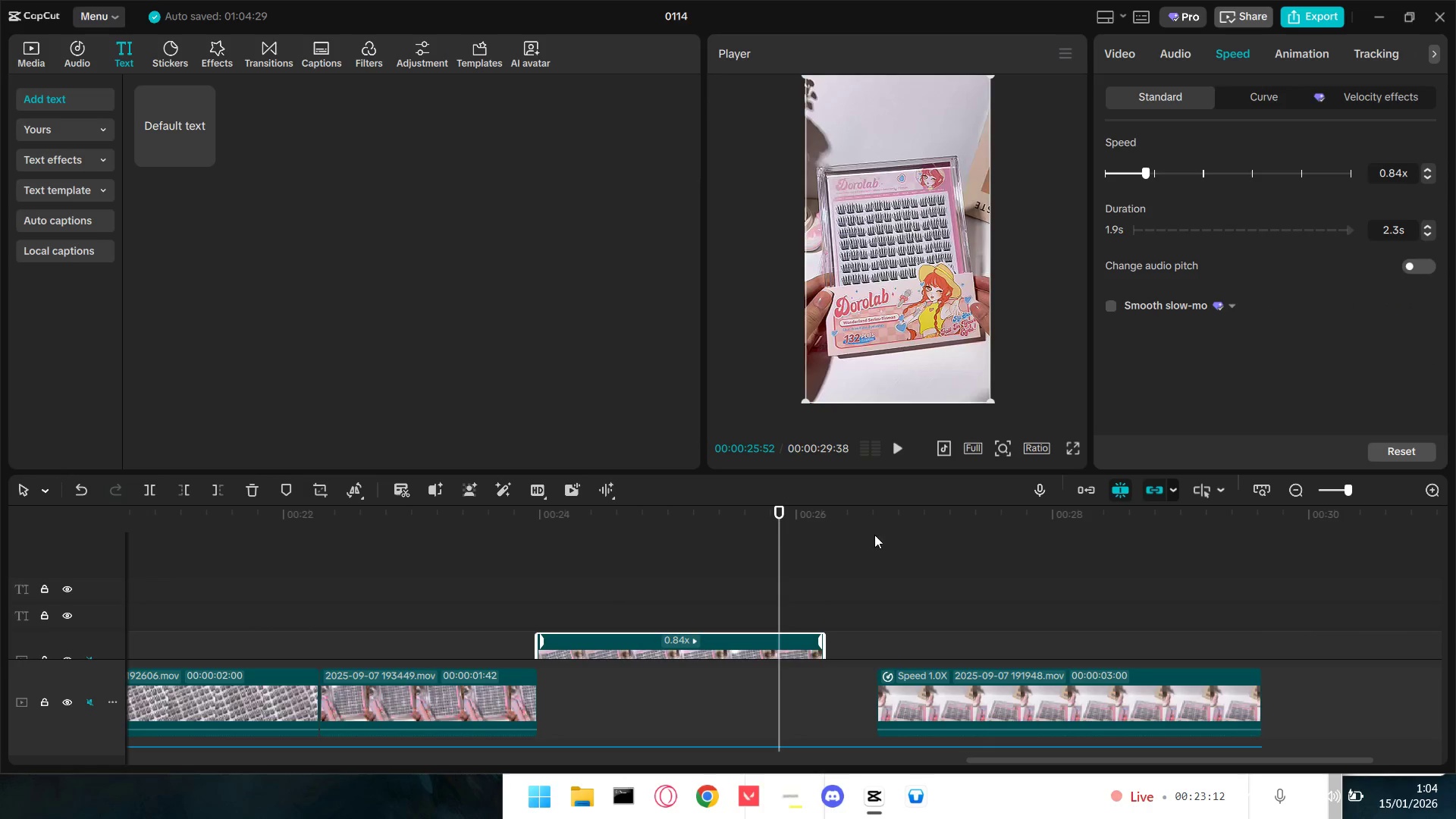 
left_click_drag(start_coordinate=[725, 569], to_coordinate=[721, 623])
 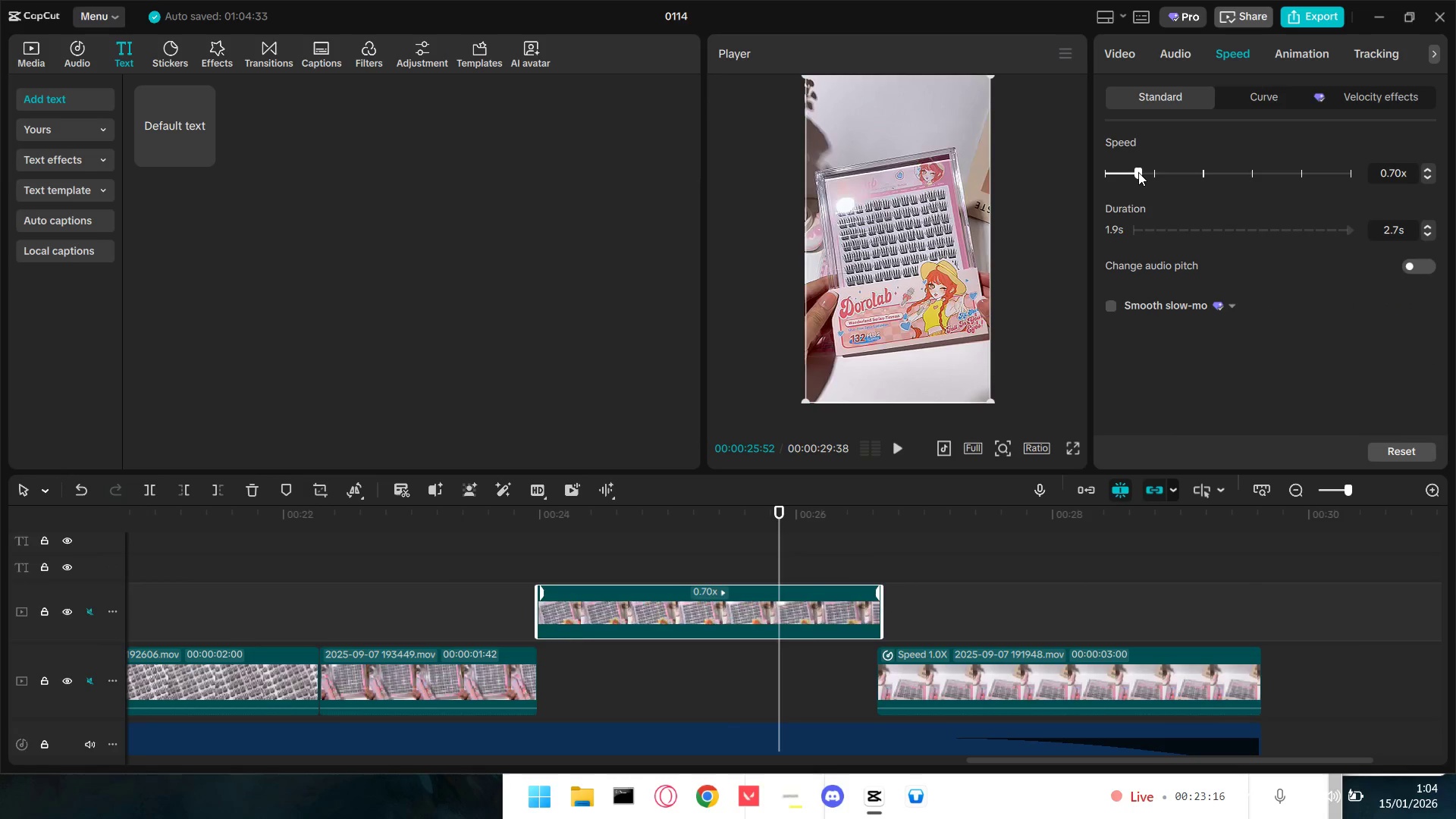 
scroll: coordinate [804, 583], scroll_direction: down, amount: 4.0
 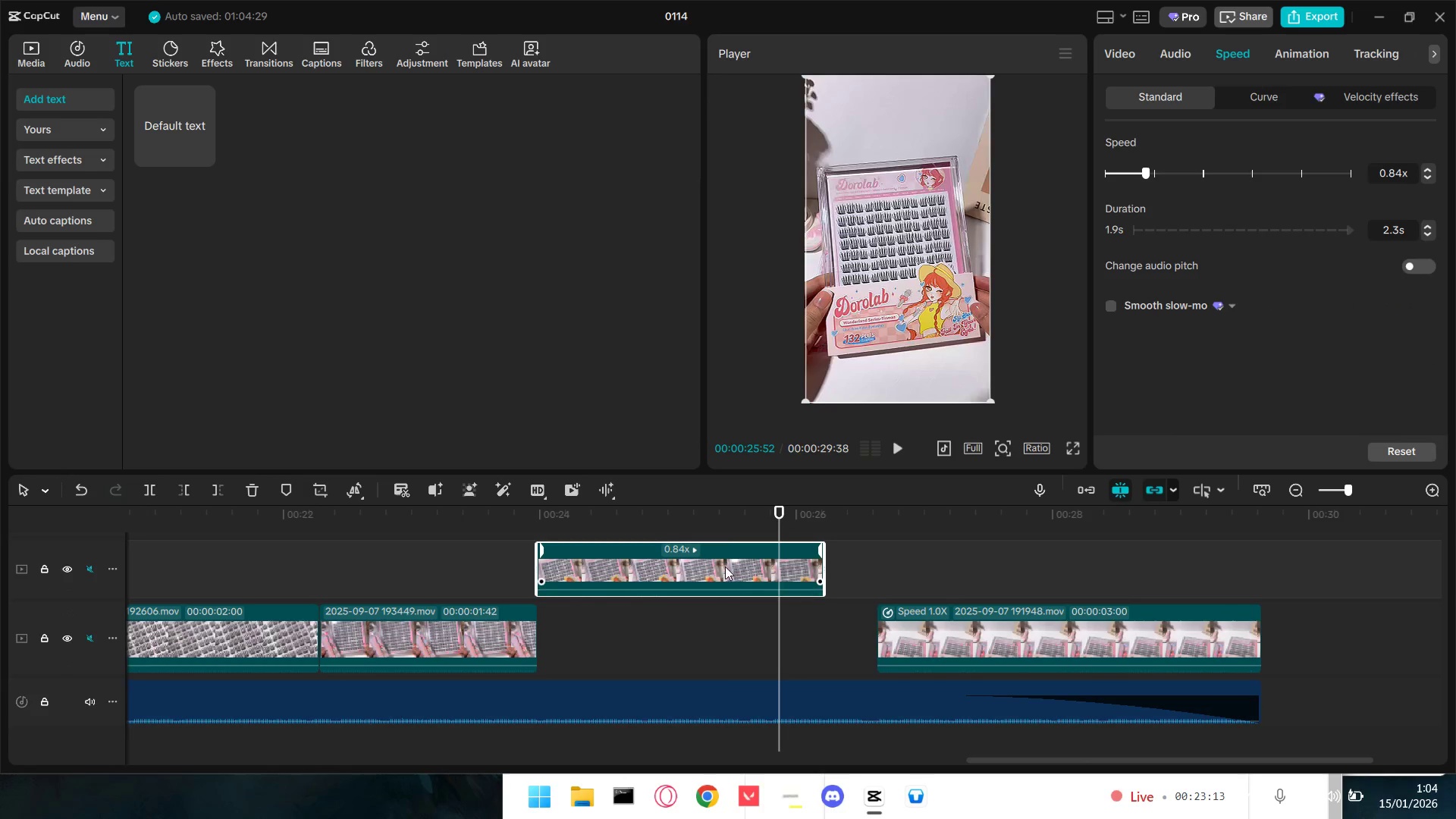 
left_click_drag(start_coordinate=[766, 596], to_coordinate=[769, 641])
 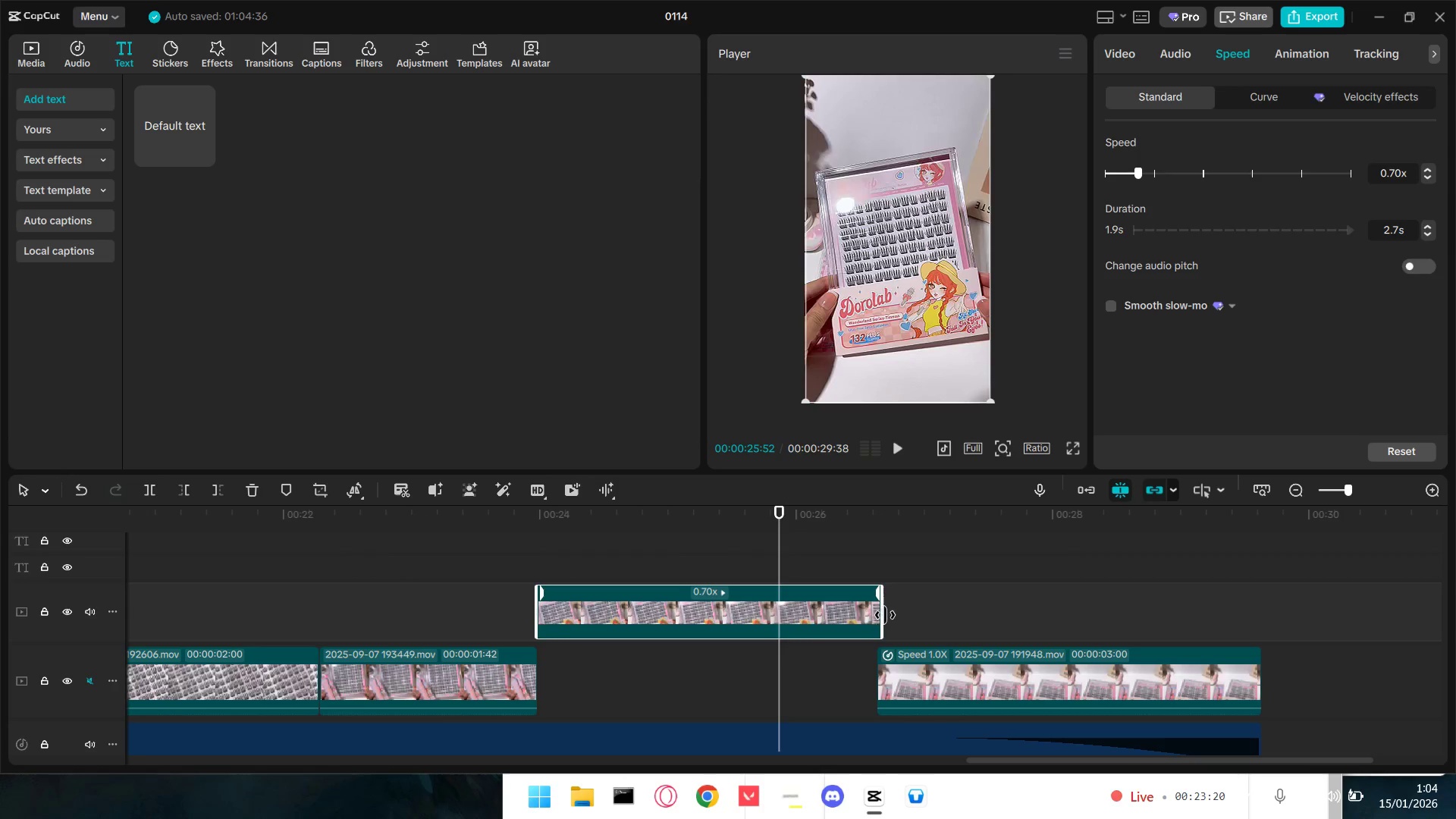 
left_click_drag(start_coordinate=[884, 615], to_coordinate=[877, 615])
 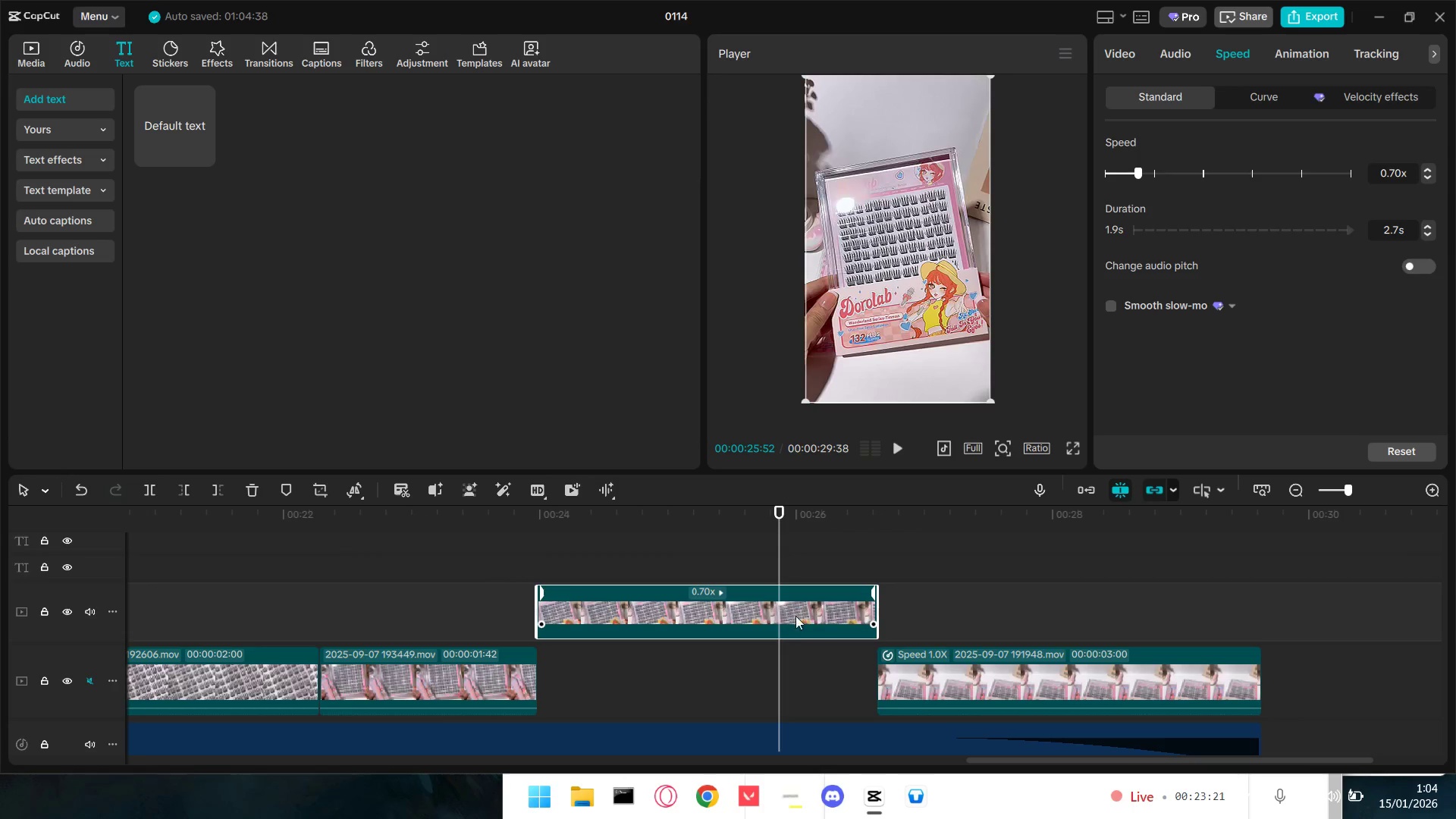 
left_click_drag(start_coordinate=[795, 616], to_coordinate=[788, 673])
 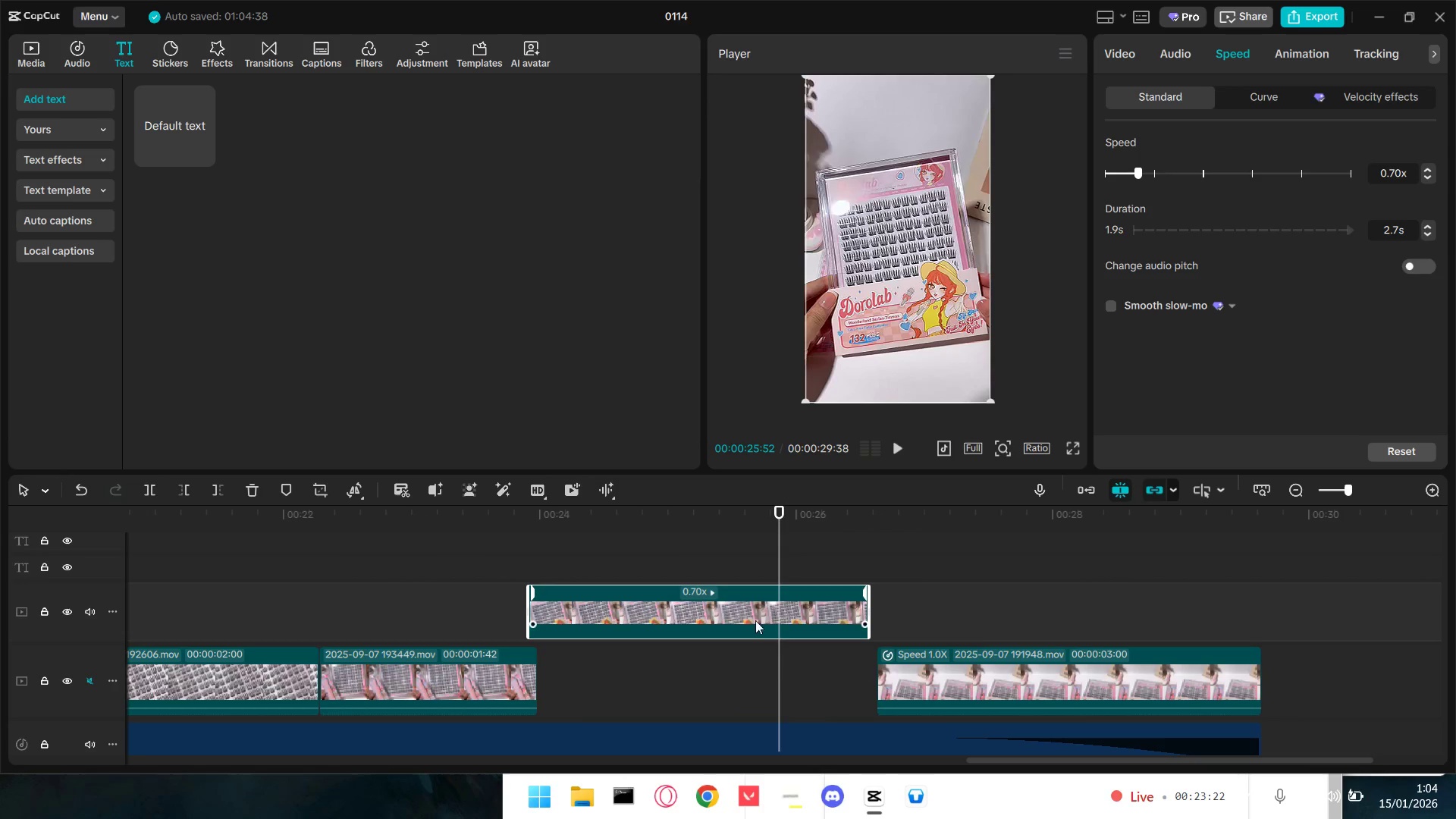 
left_click_drag(start_coordinate=[755, 617], to_coordinate=[765, 696])
 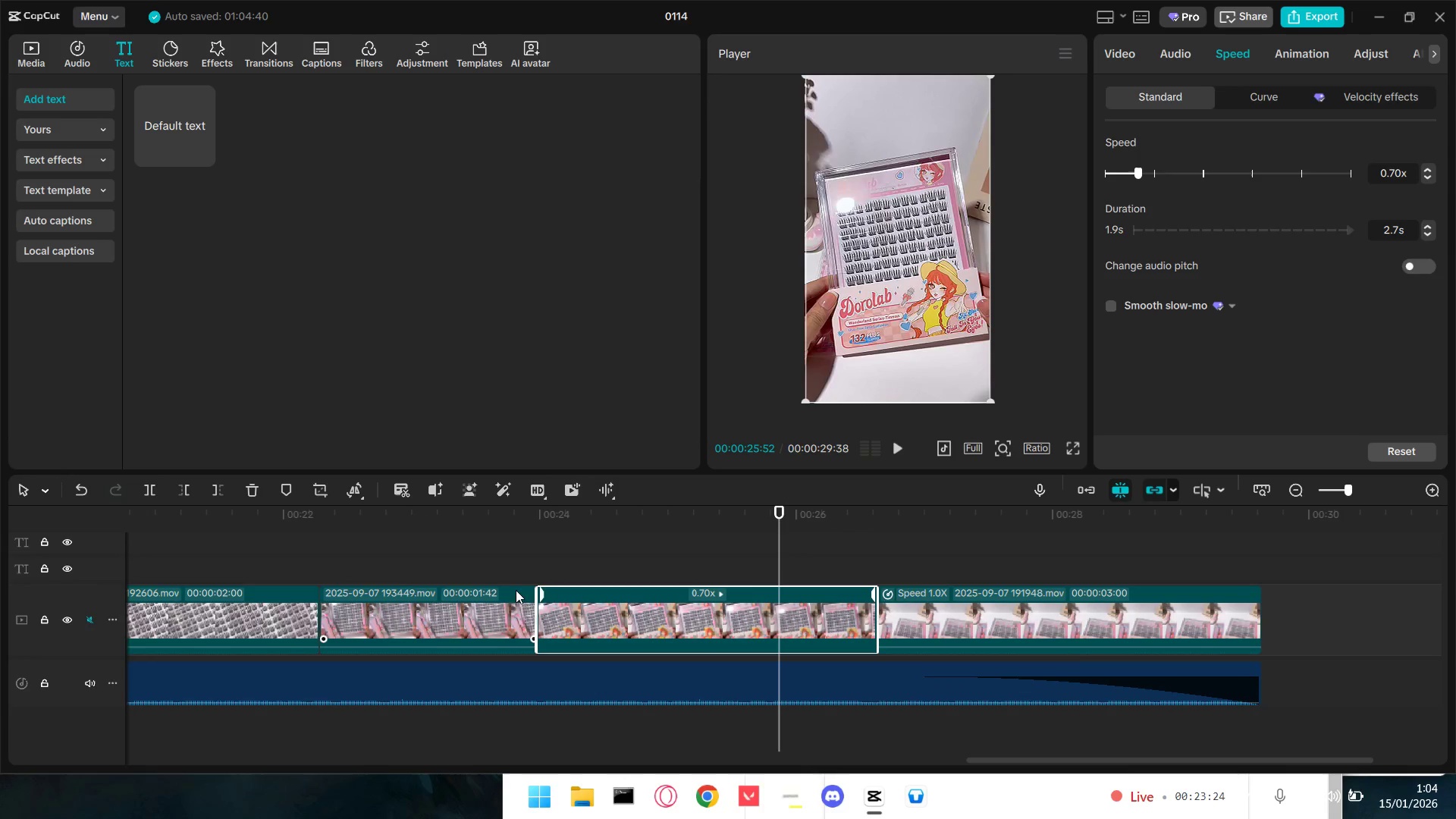 
left_click([508, 570])
 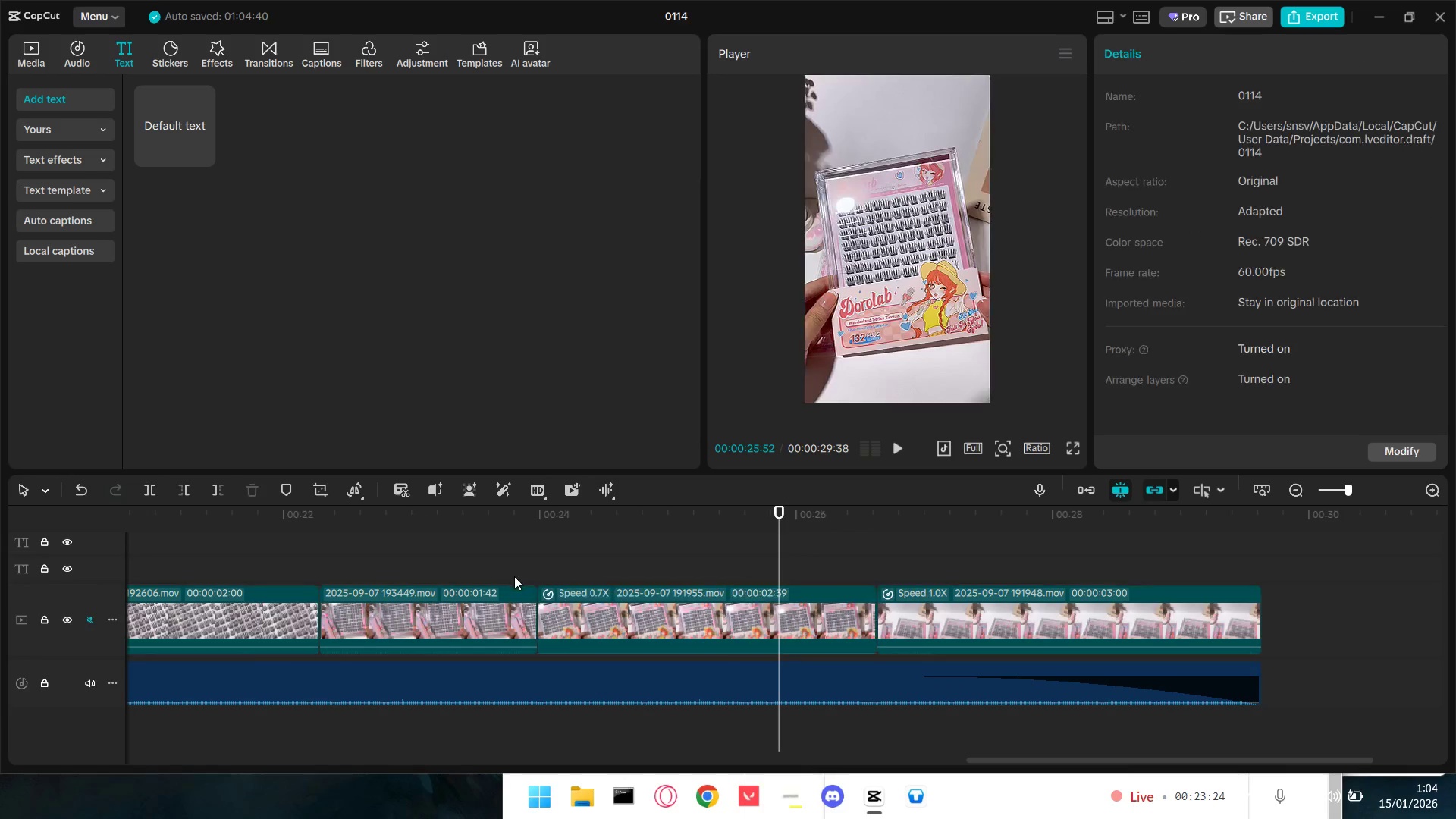 
key(Space)
 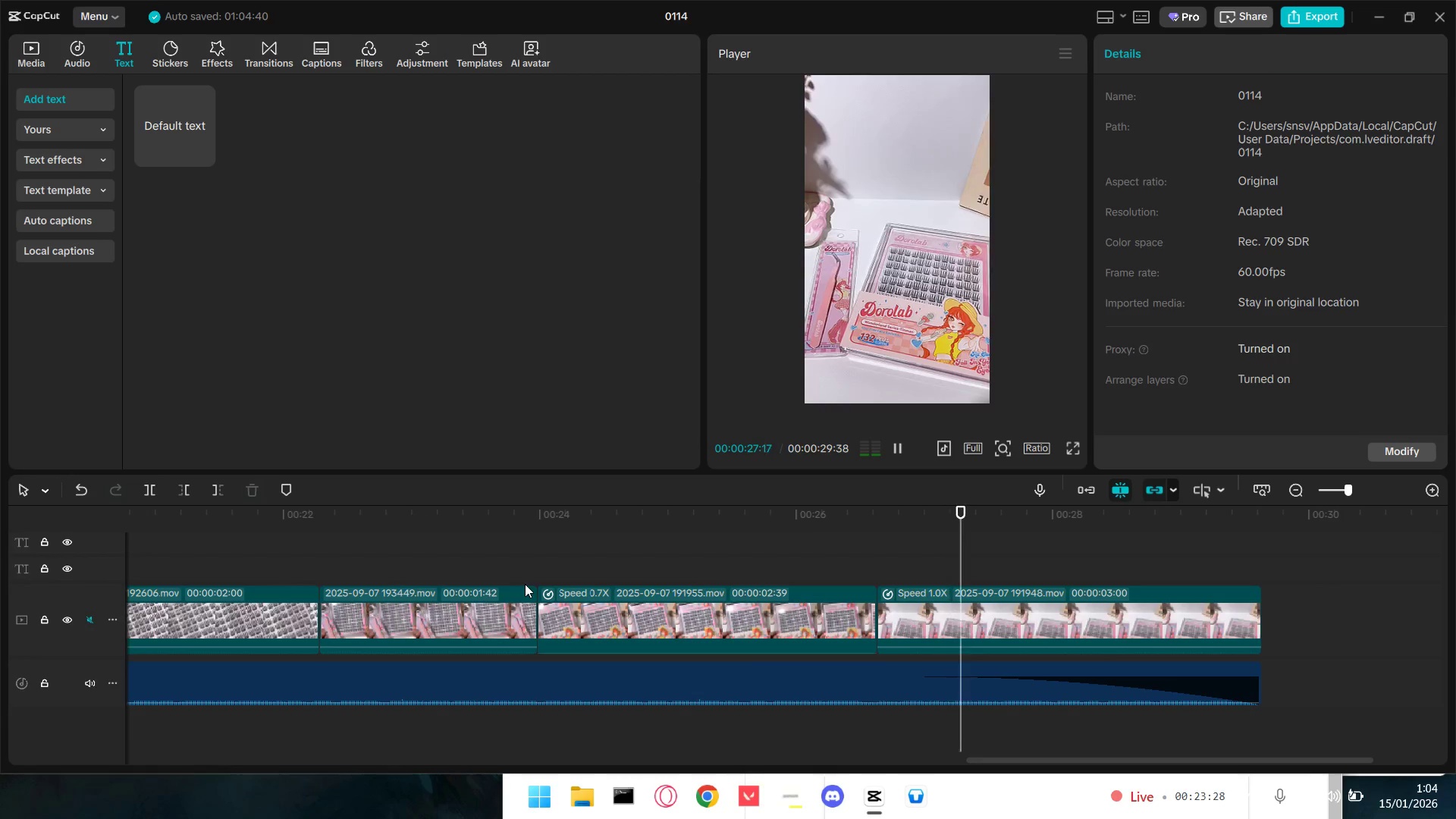 
key(Space)
 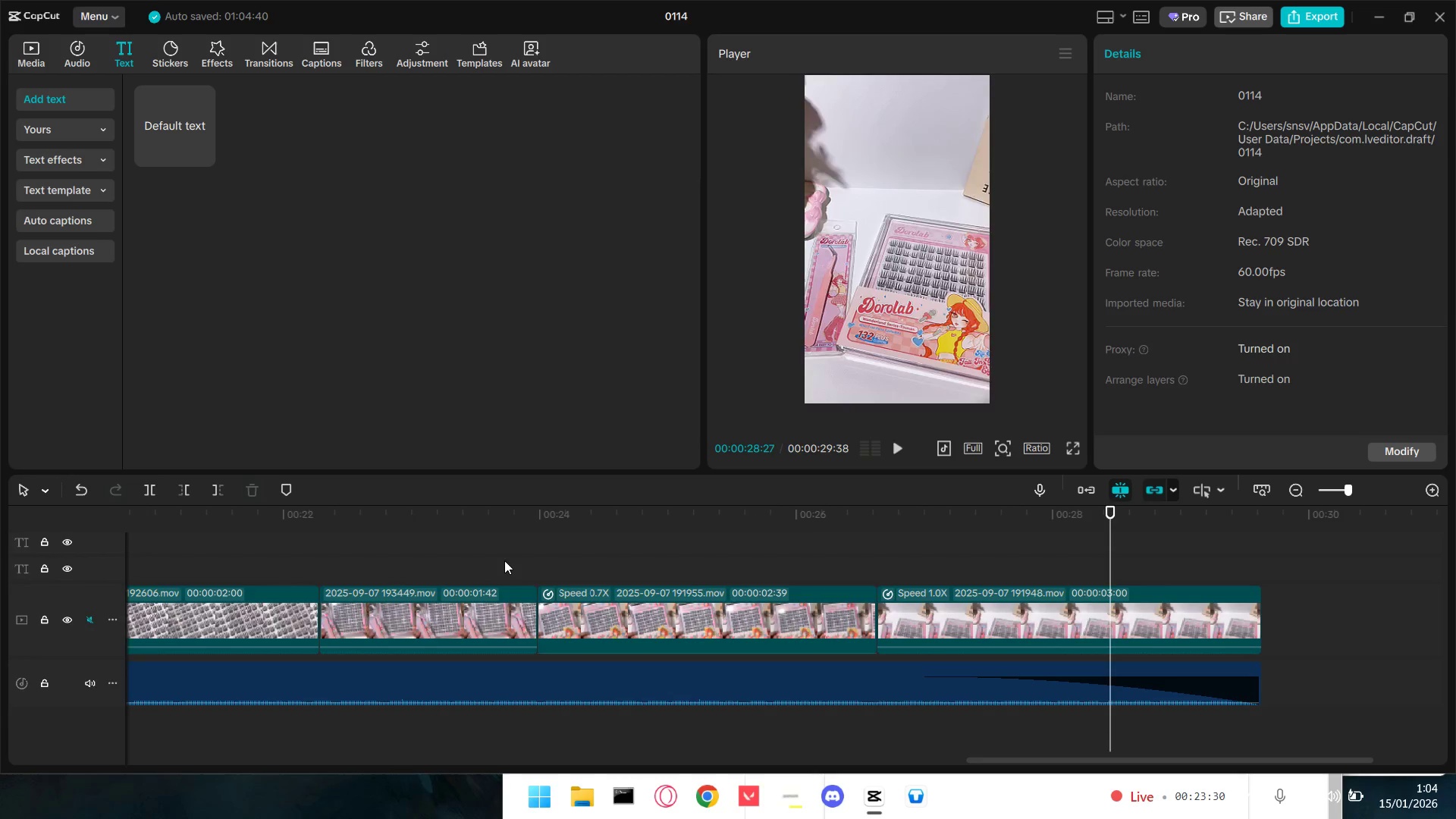 
key(Space)
 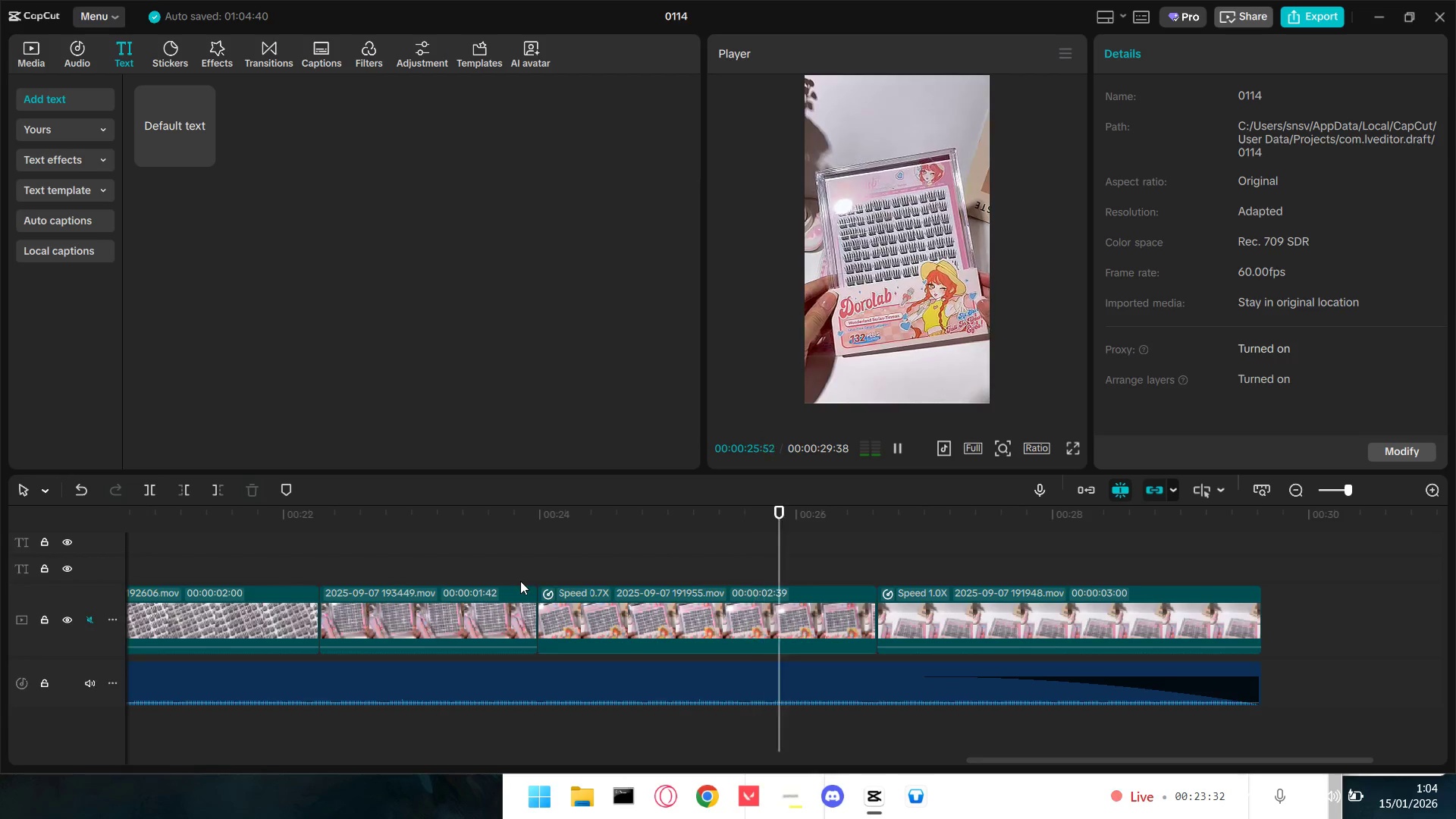 
key(Space)
 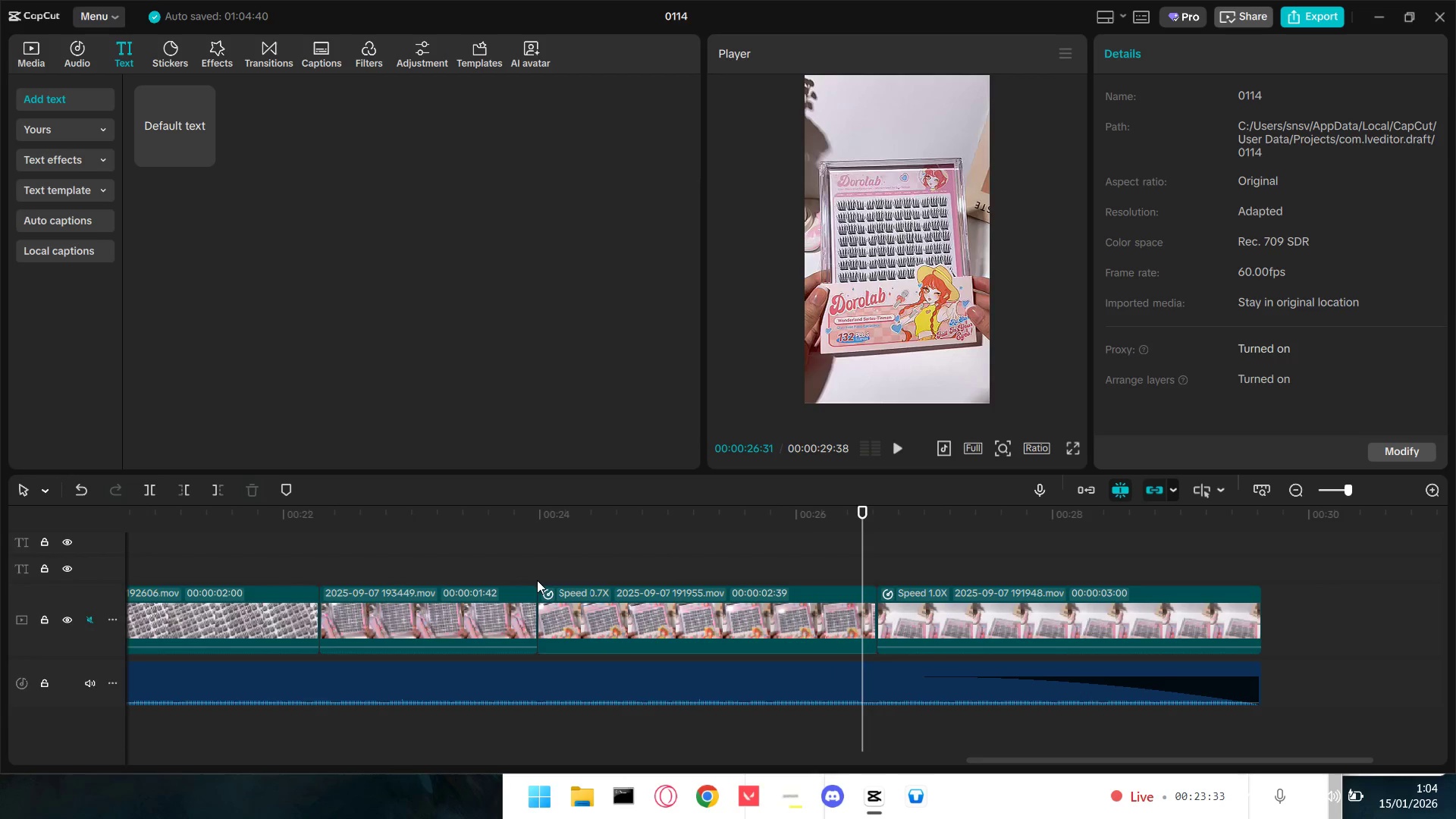 
left_click([537, 580])
 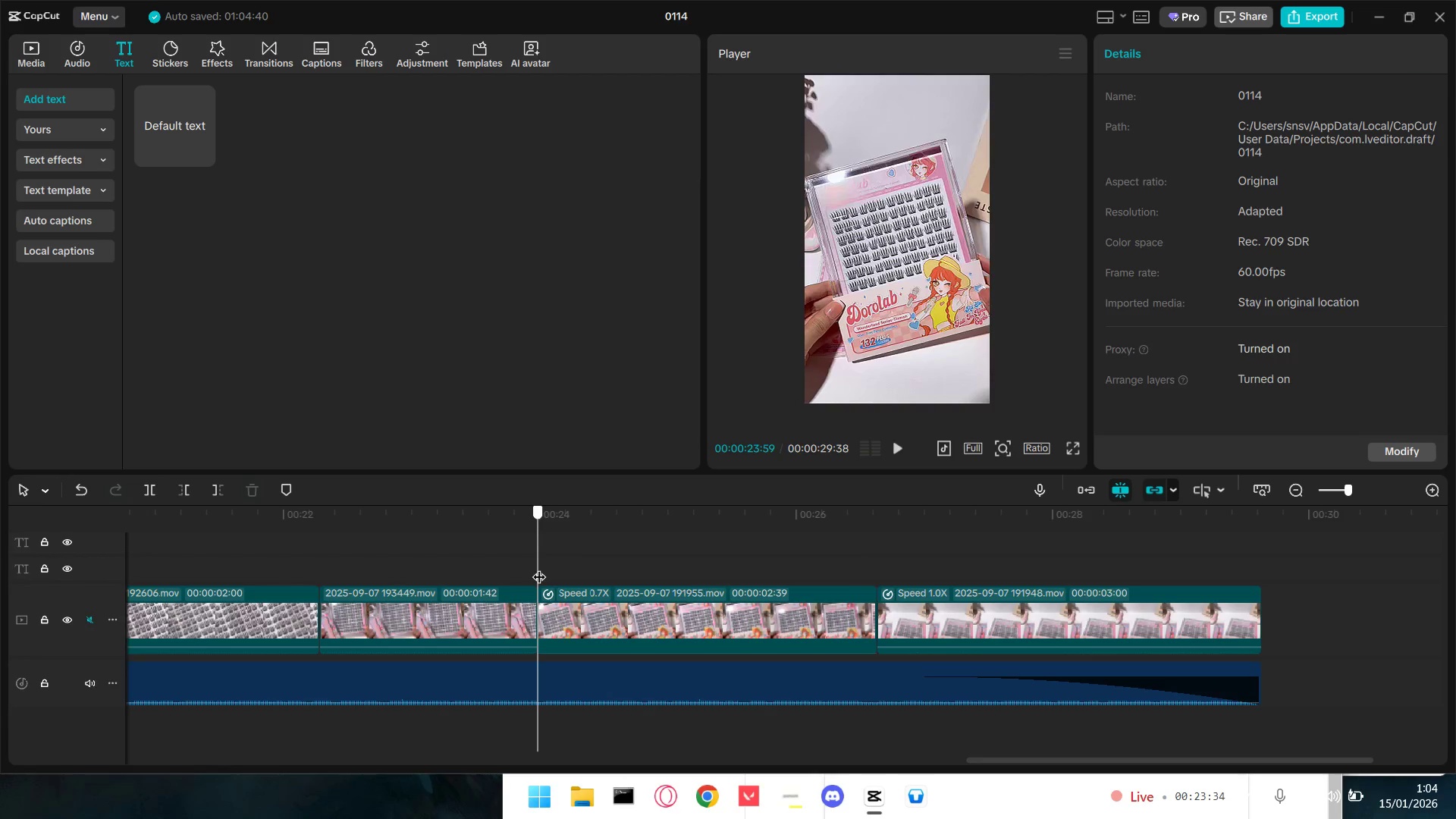 
left_click([562, 606])
 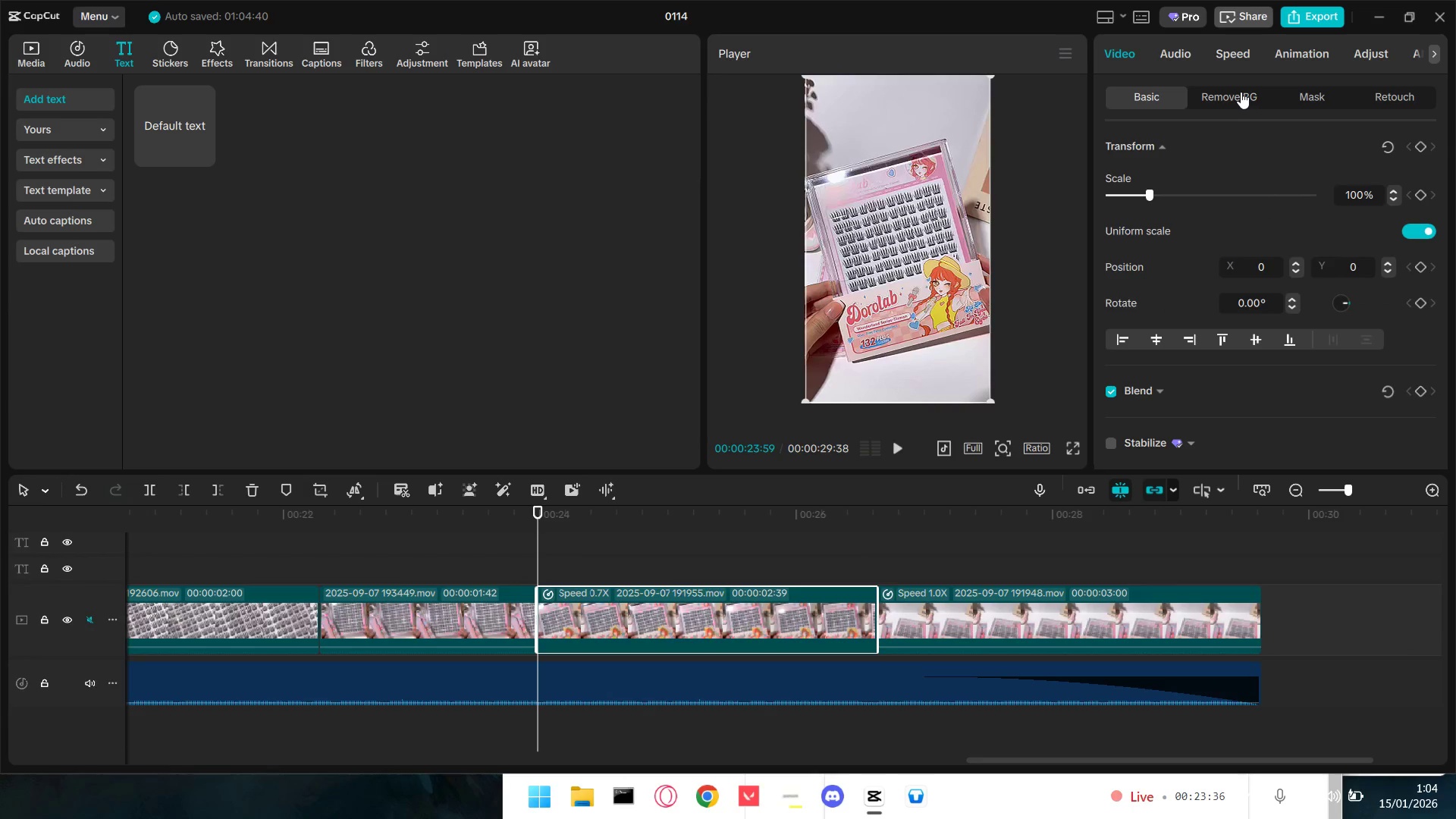 
left_click([1190, 62])
 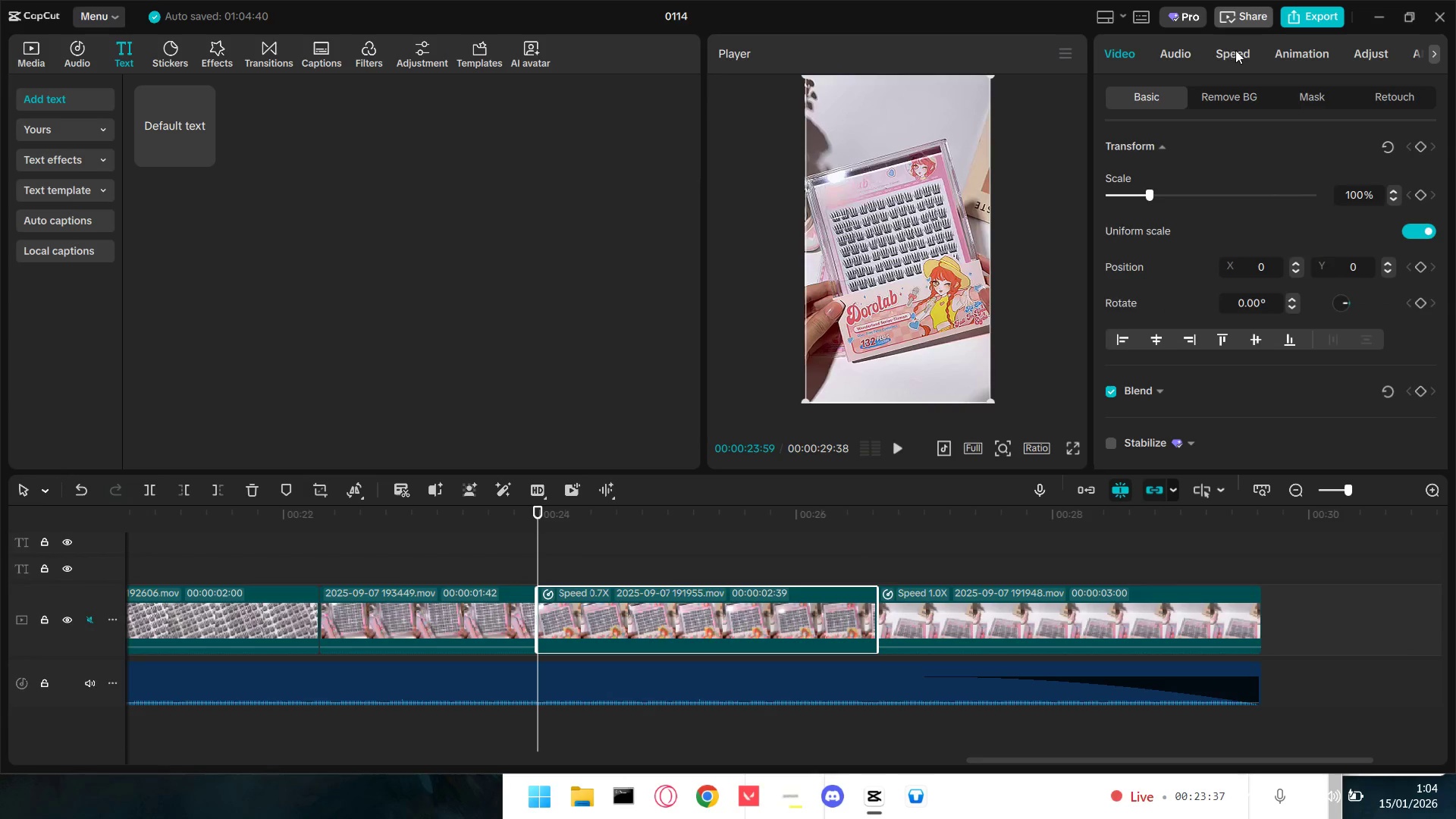 
double_click([1236, 50])
 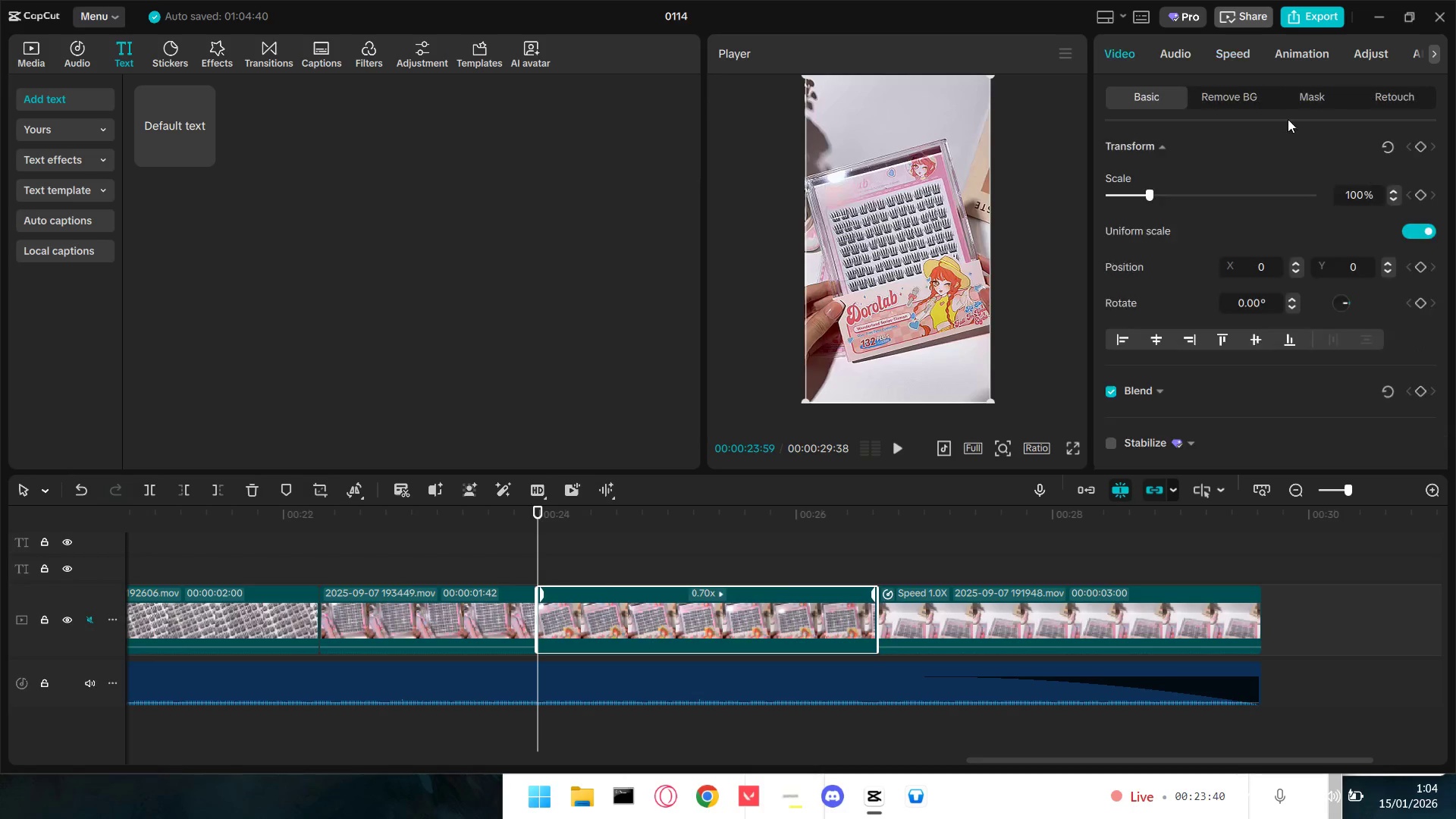 
left_click([1417, 140])
 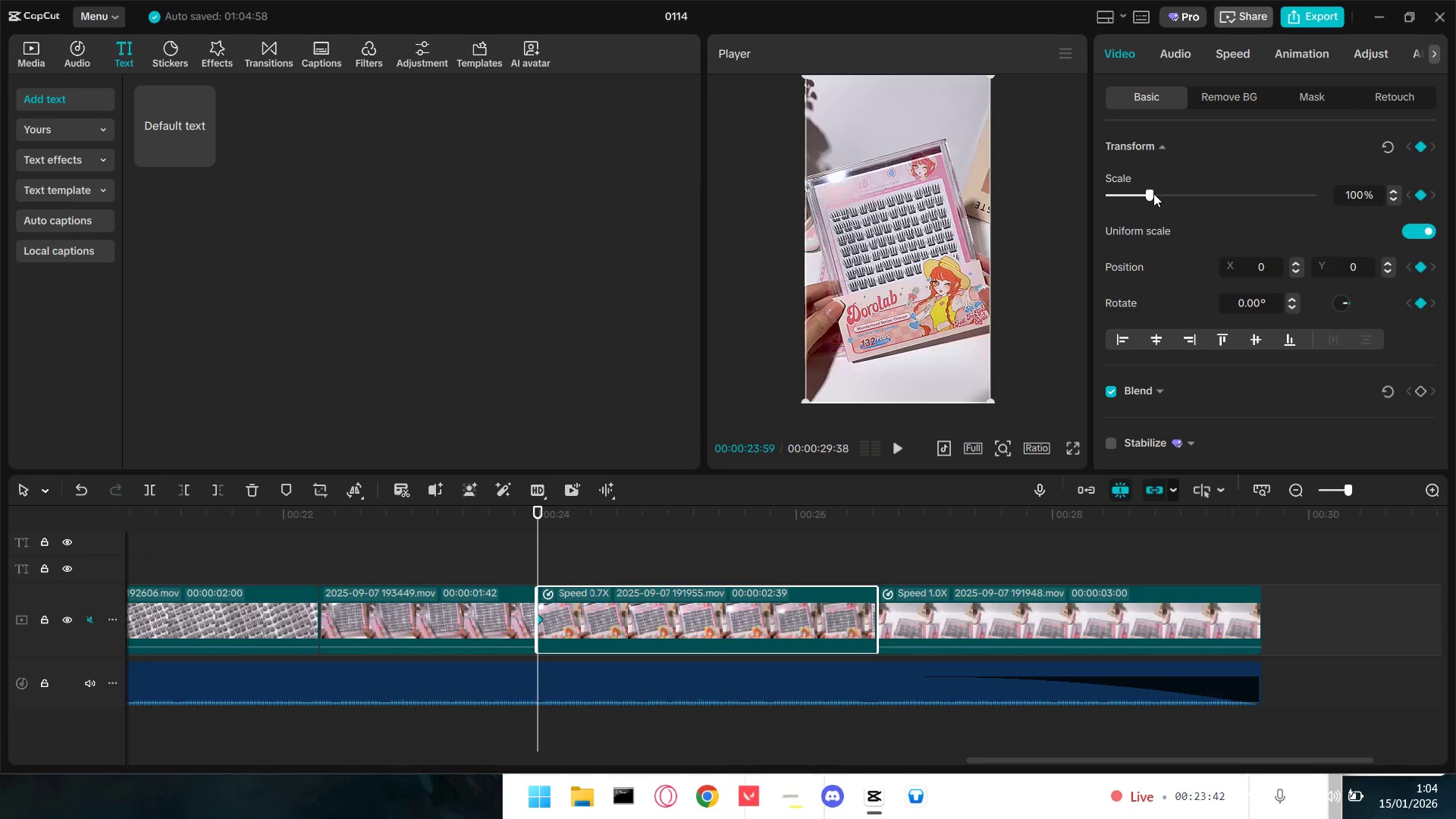 
left_click_drag(start_coordinate=[1150, 193], to_coordinate=[1181, 193])
 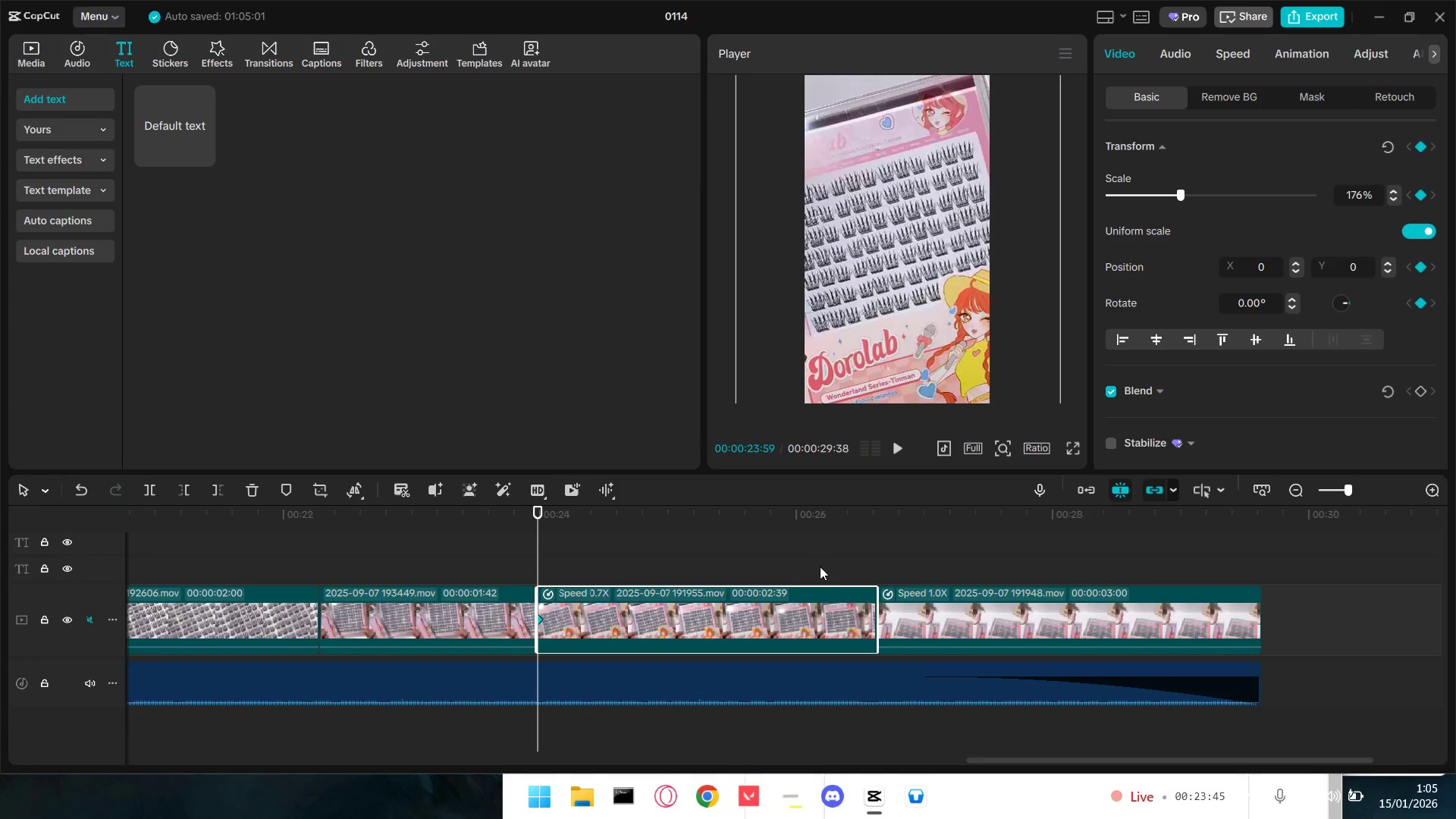 
left_click([849, 560])
 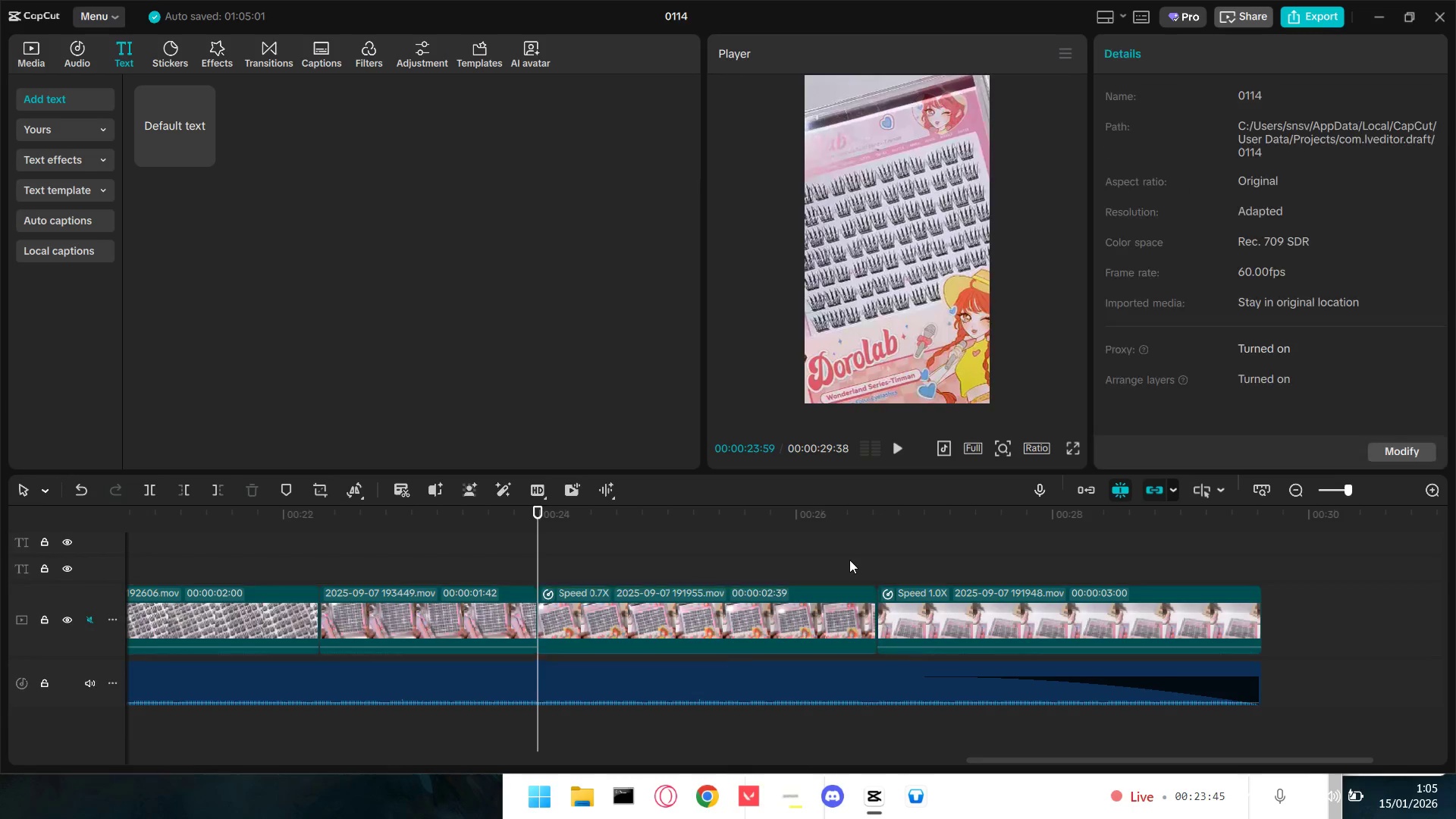 
left_click_drag(start_coordinate=[849, 560], to_coordinate=[873, 563])
 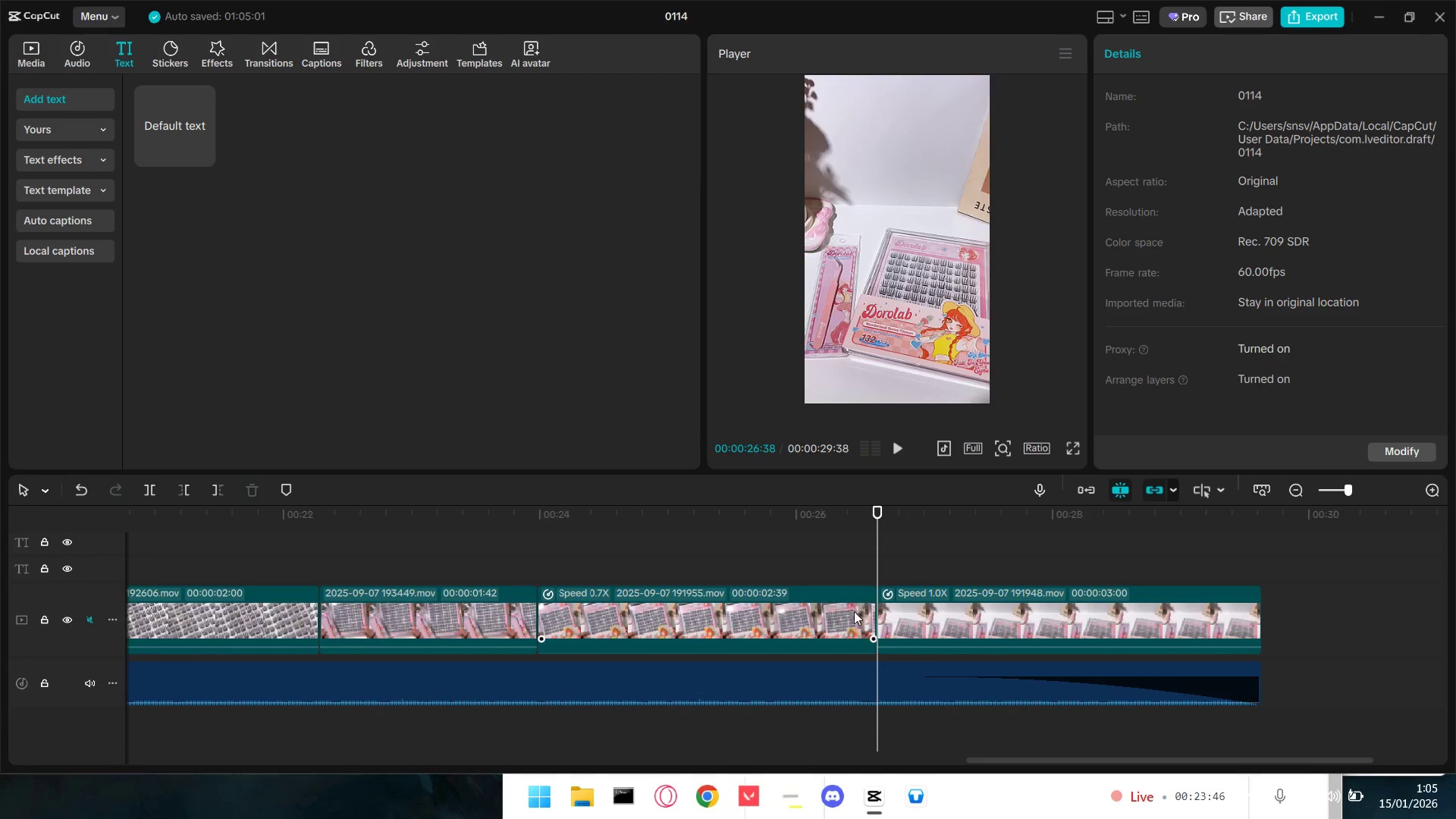 
left_click([853, 613])
 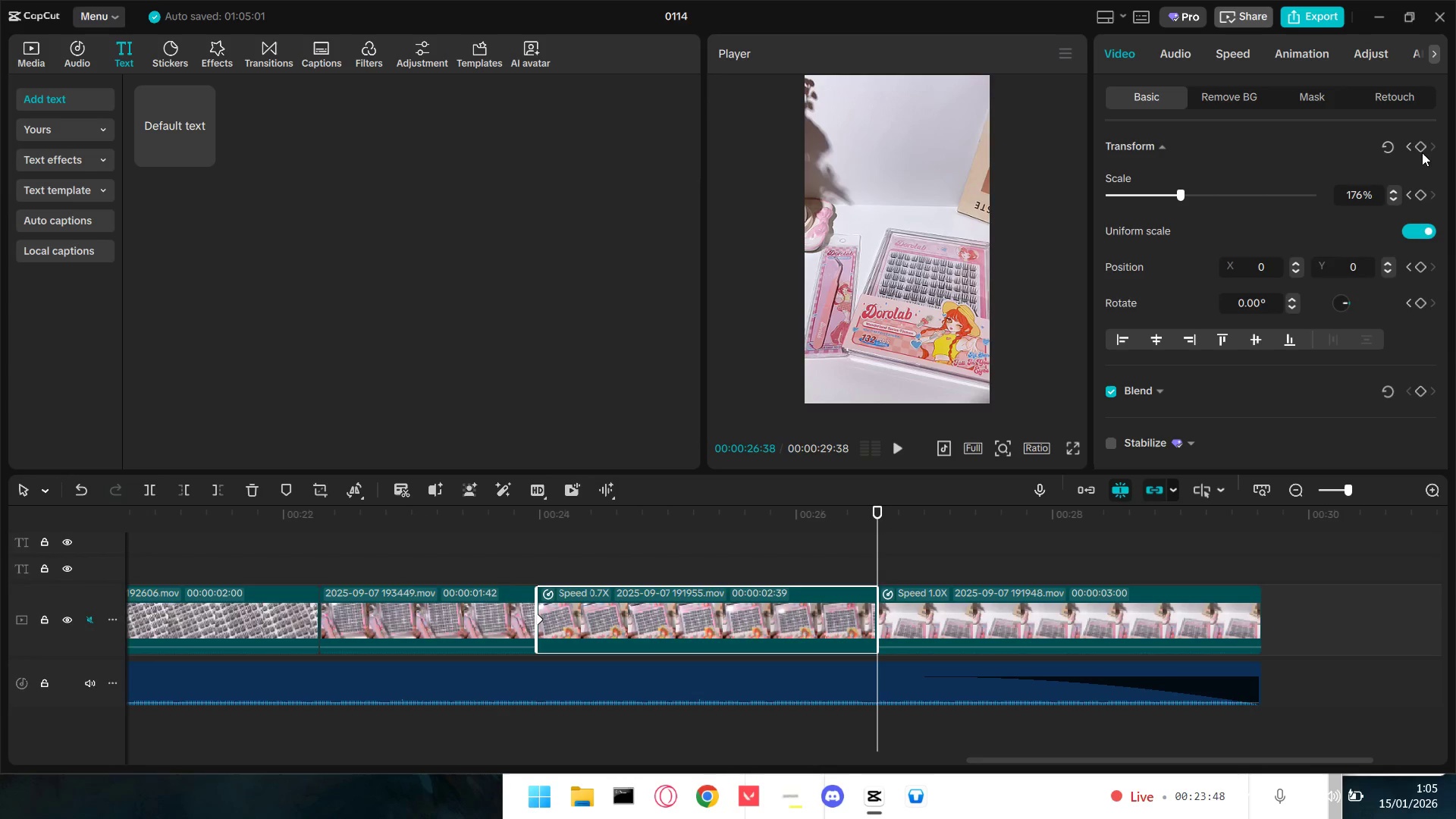 
left_click([1419, 147])
 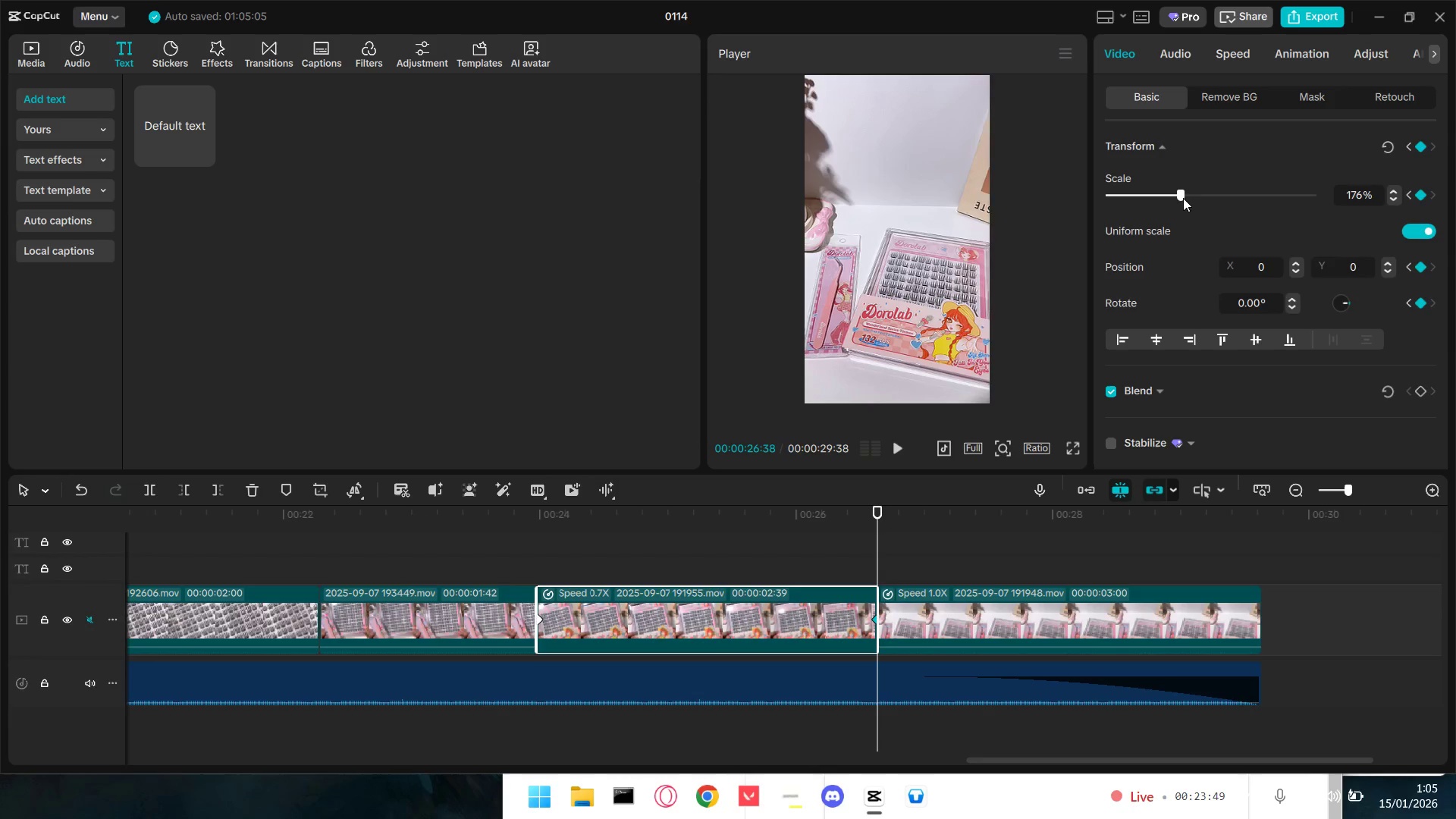 
left_click_drag(start_coordinate=[1178, 195], to_coordinate=[1146, 199])
 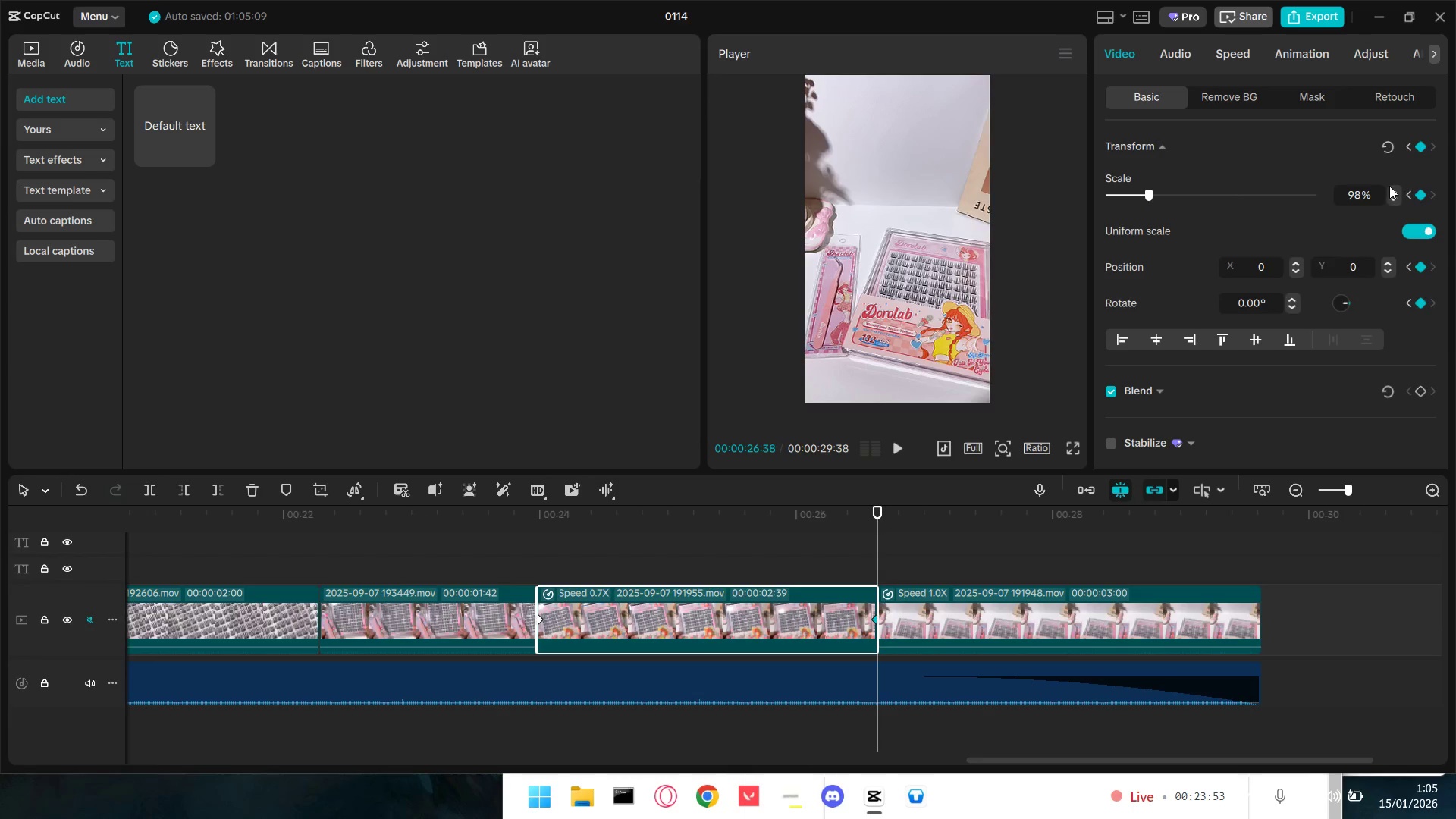 
double_click([1394, 191])
 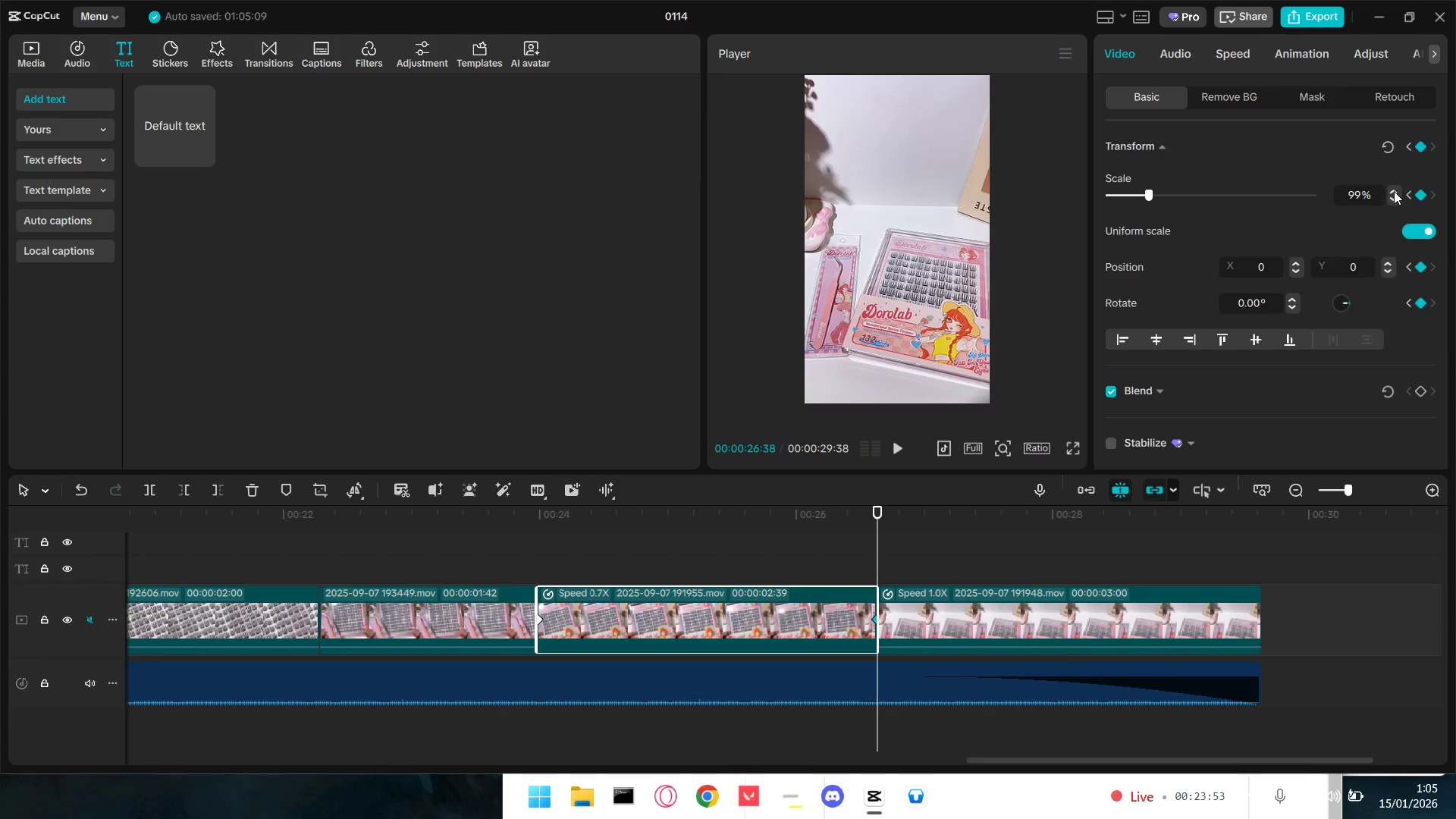 
triple_click([1394, 191])
 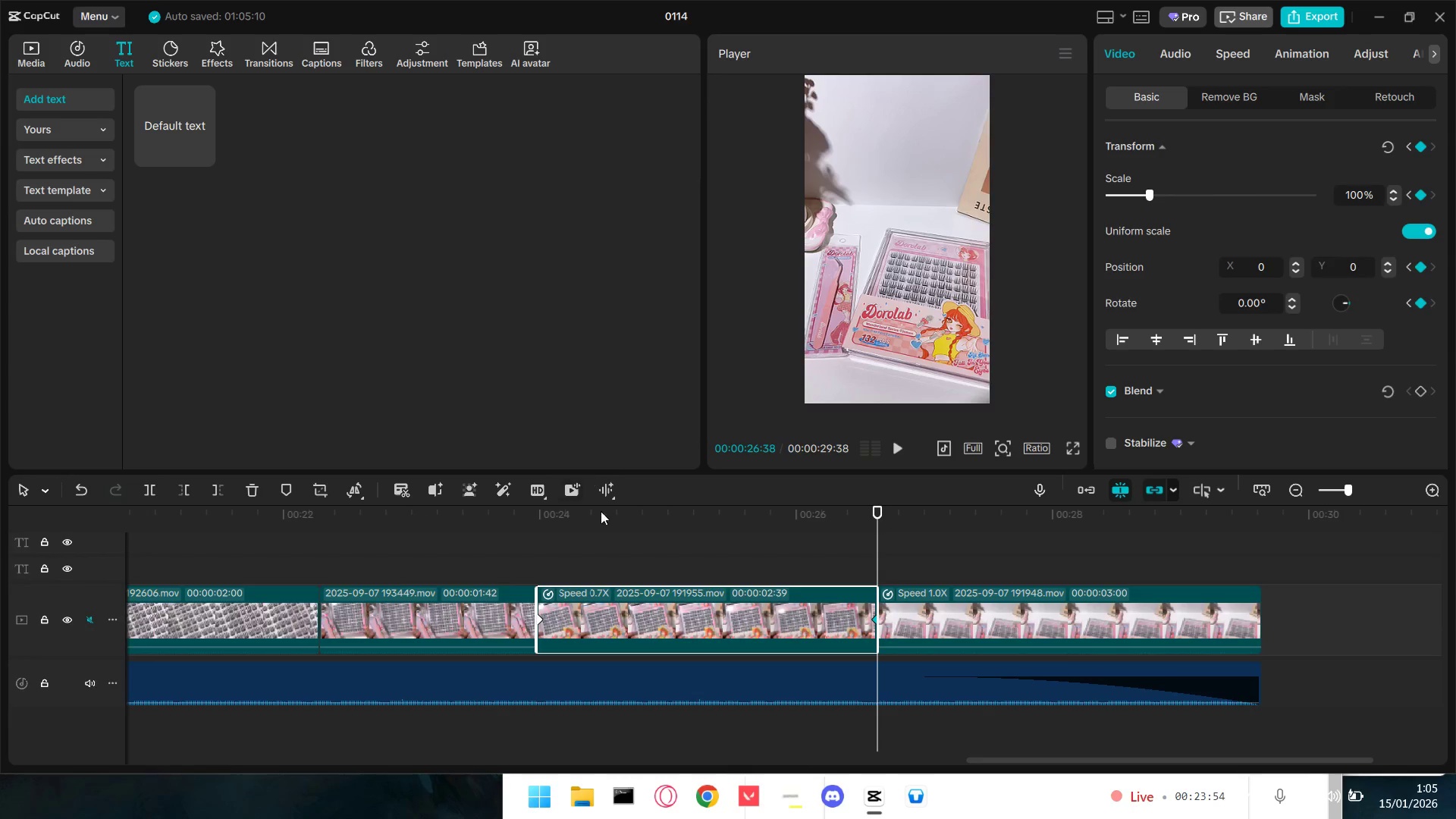 
left_click([543, 554])
 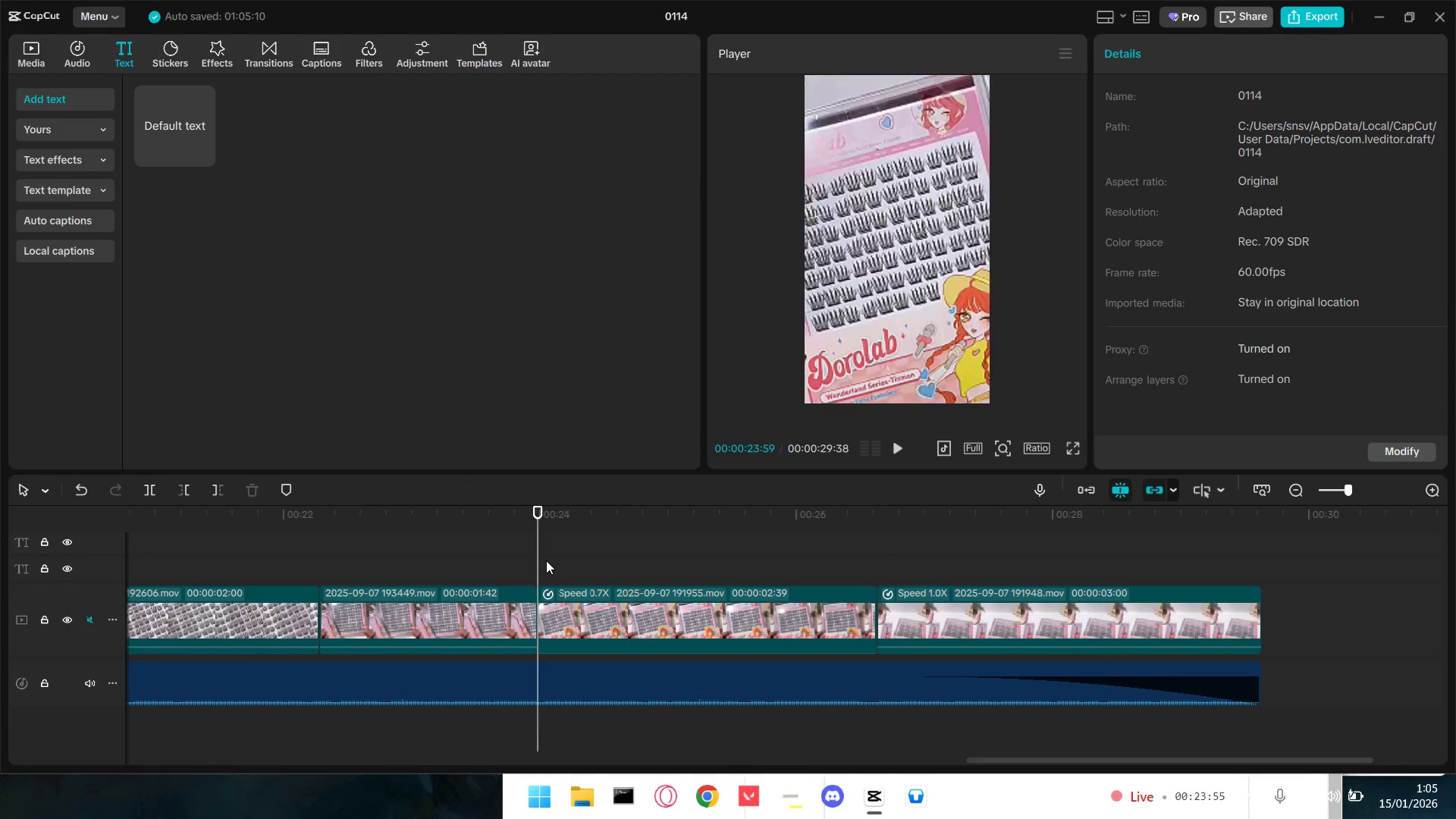 
key(Space)
 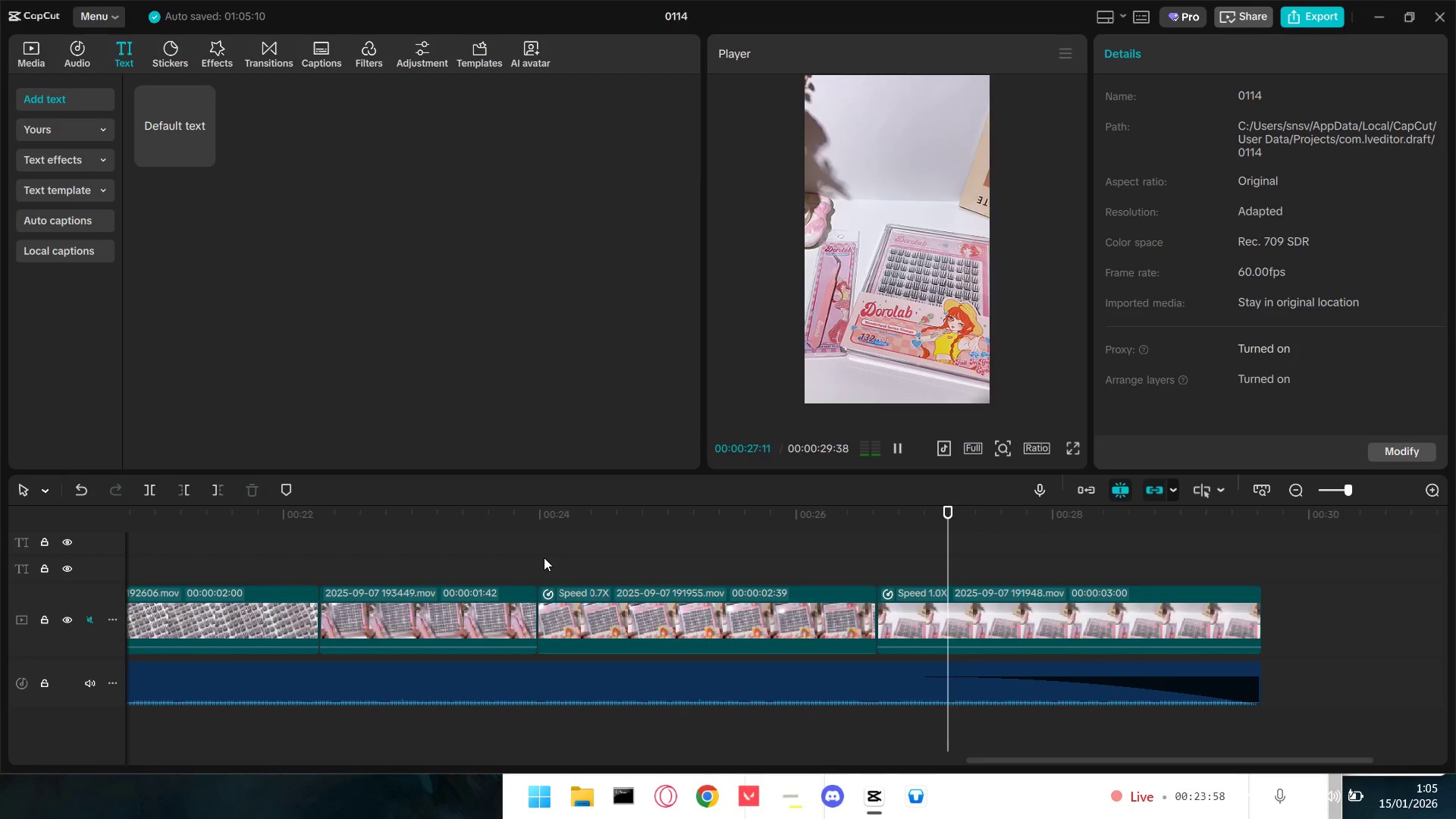 
key(Space)
 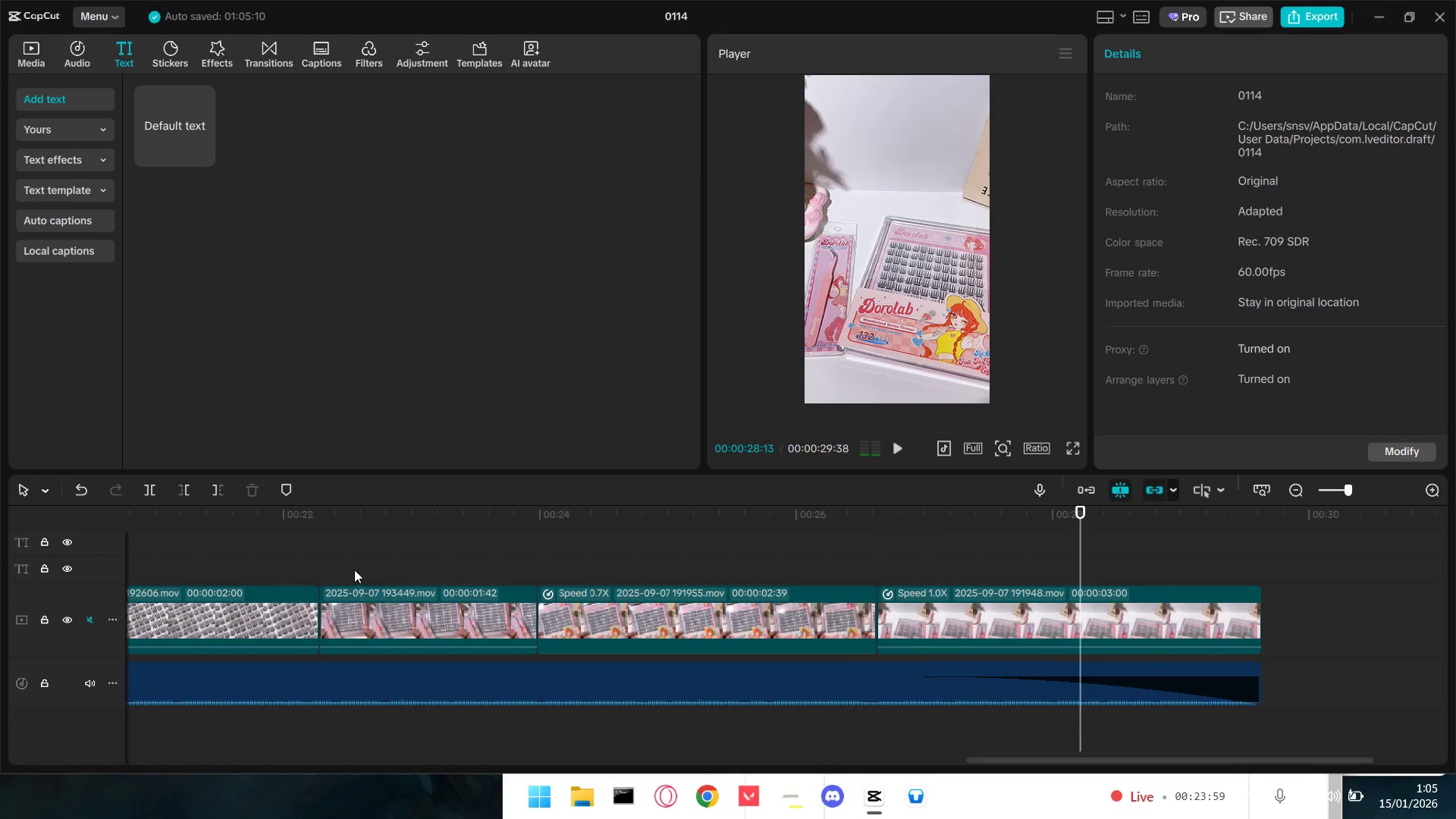 
left_click([354, 570])
 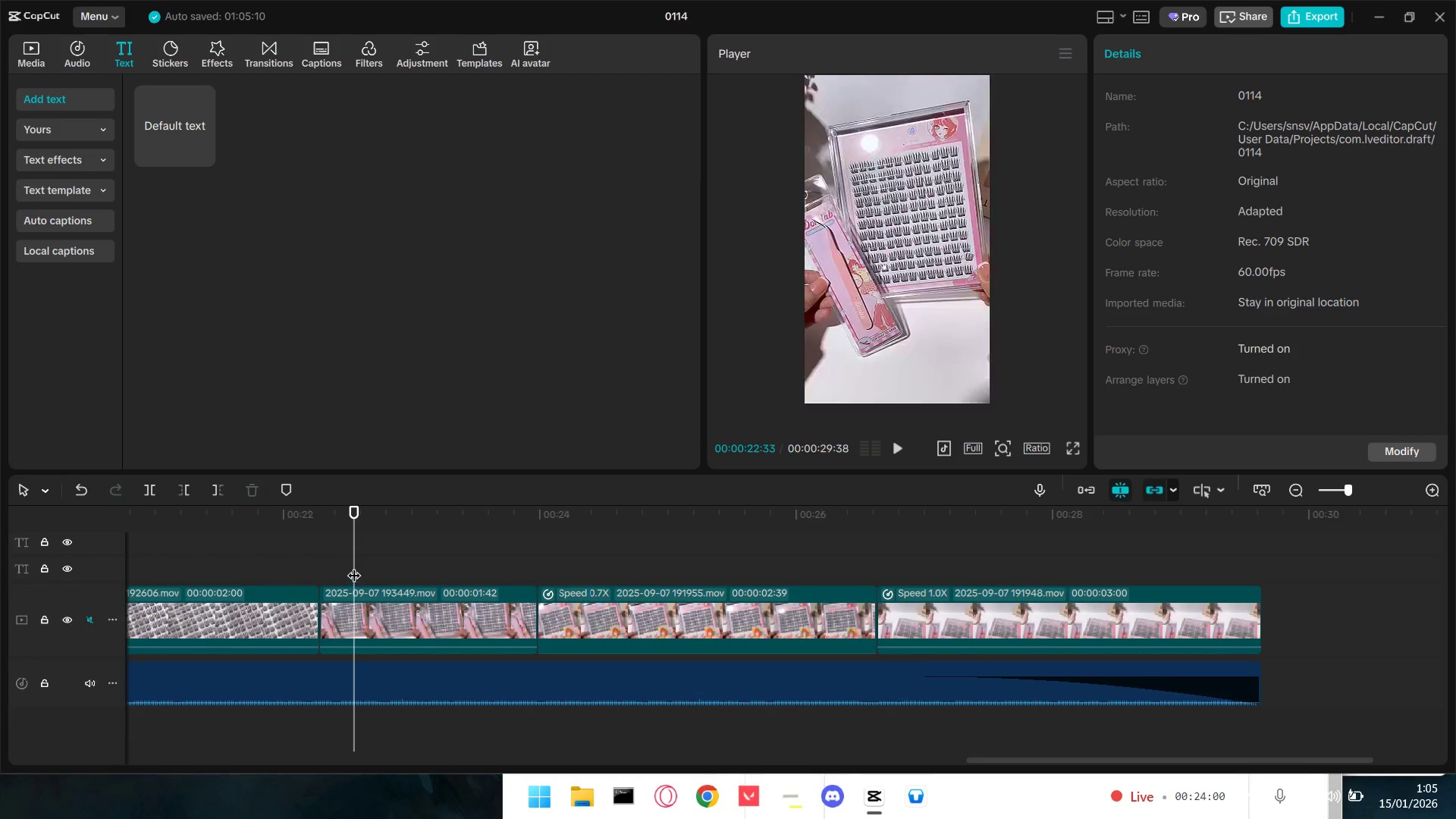 
left_click_drag(start_coordinate=[357, 564], to_coordinate=[0, 576])
 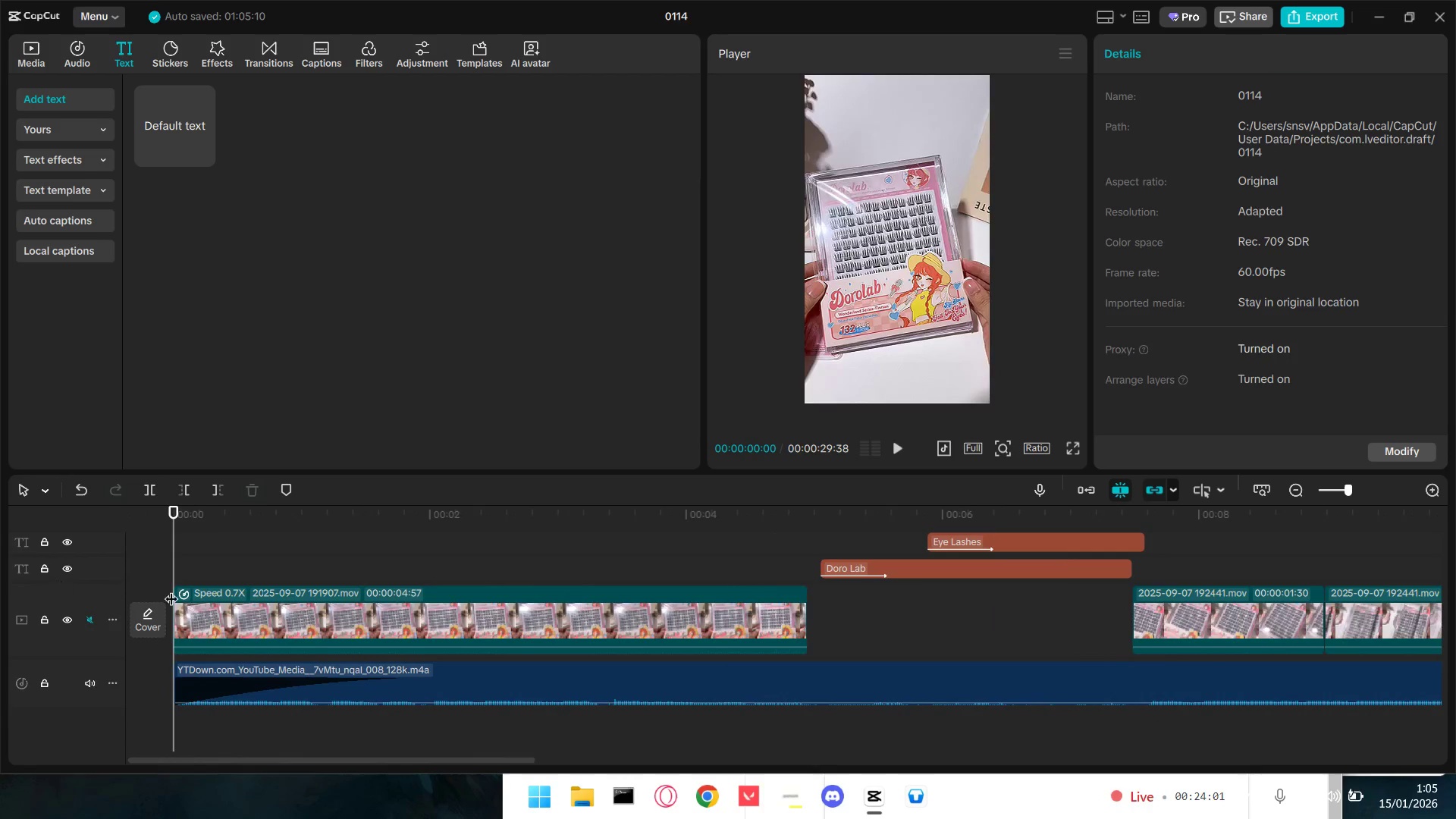 
hold_key(key=ControlLeft, duration=0.7)
 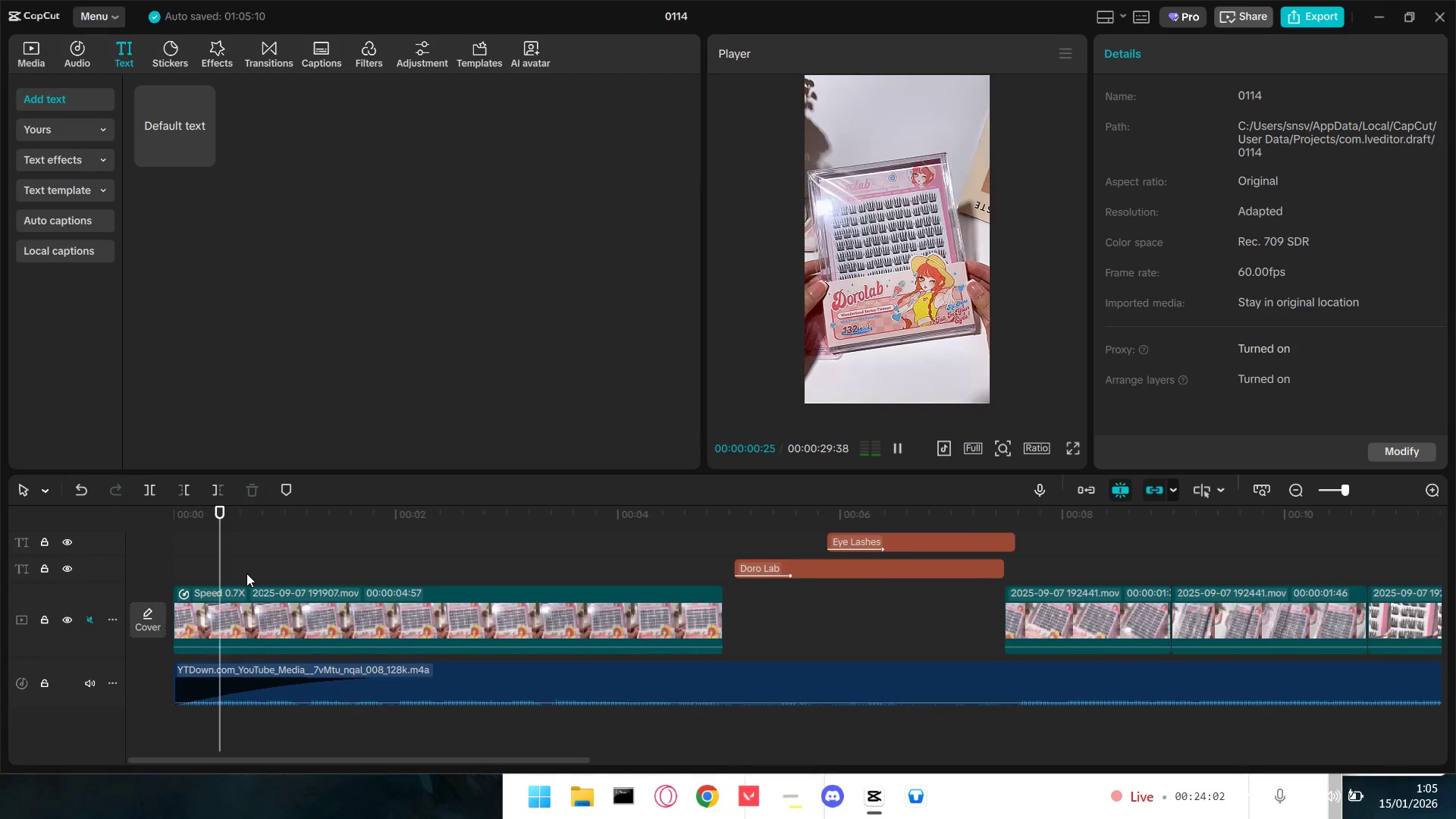 
hold_key(key=ControlLeft, duration=9.19)
 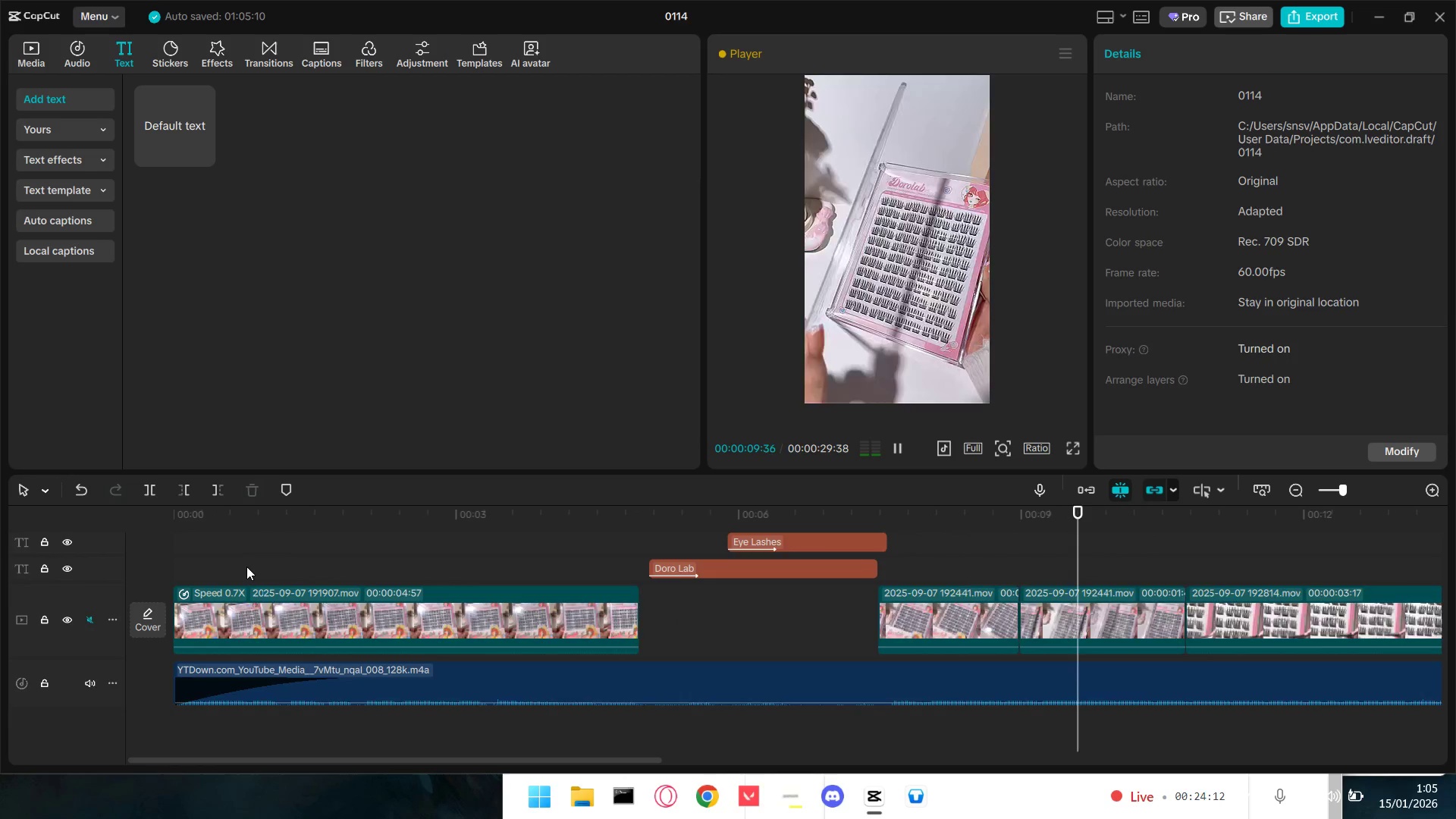 
key(Space)
 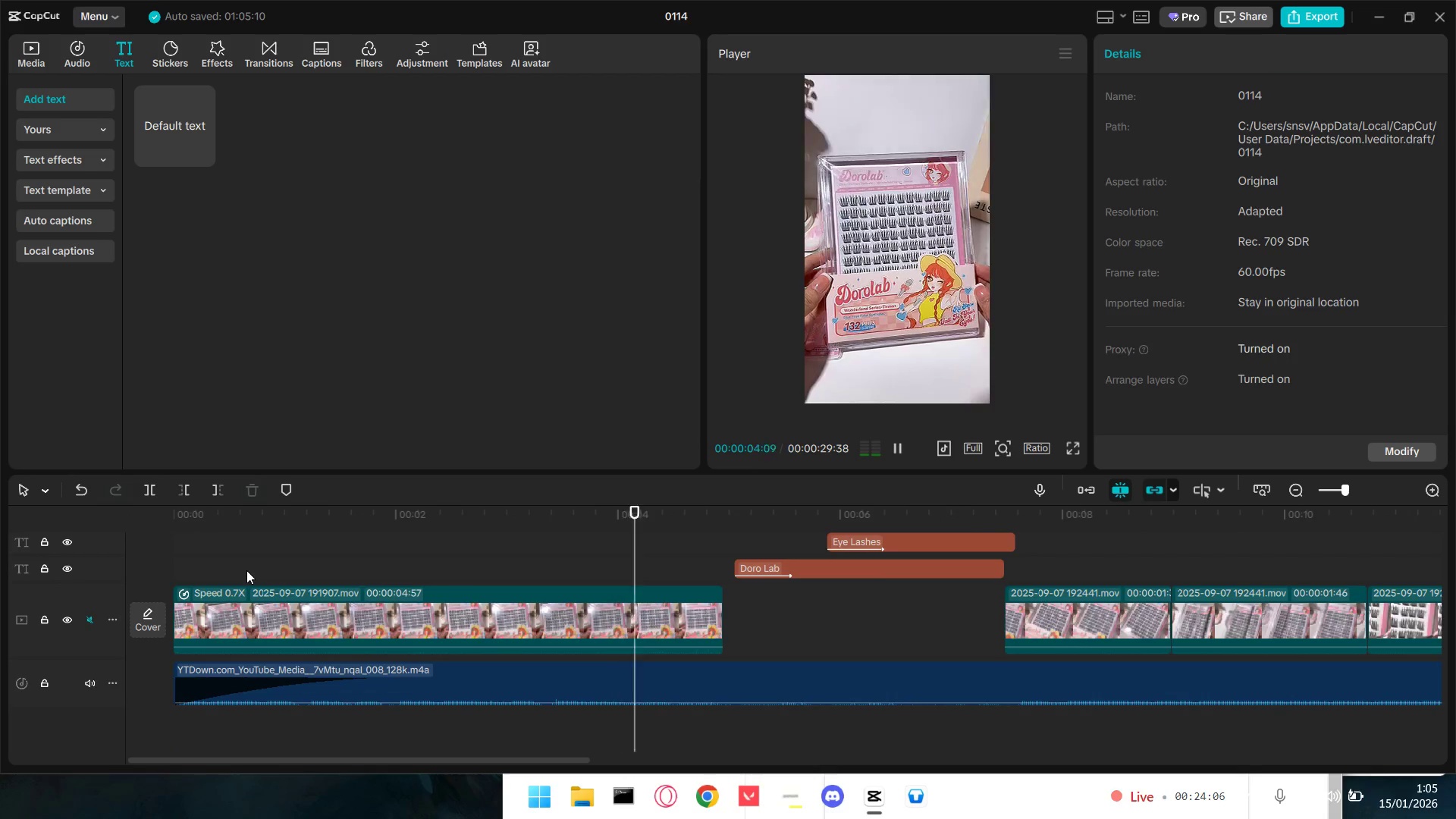 
scroll: coordinate [240, 581], scroll_direction: down, amount: 3.0
 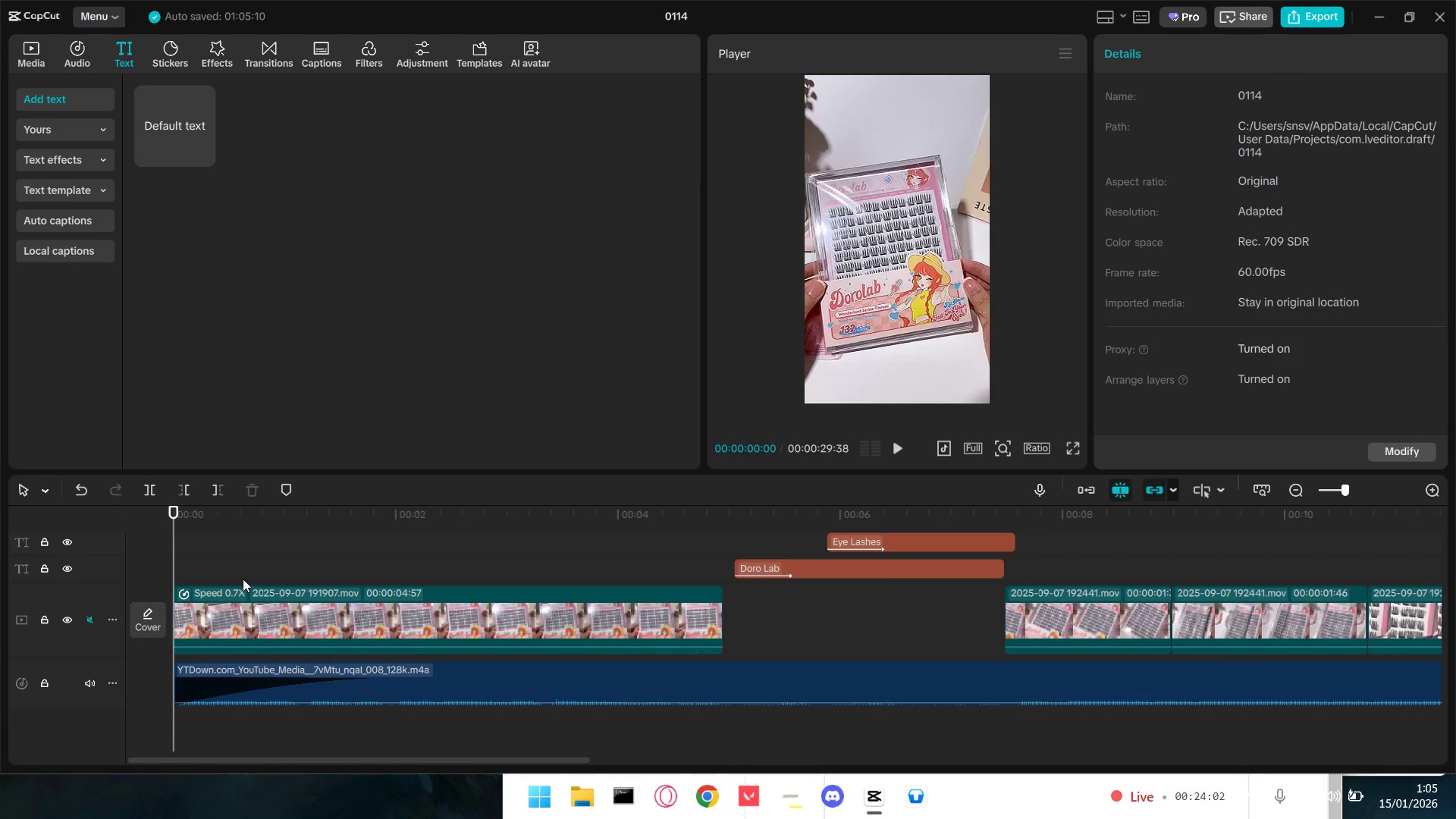 
hold_key(key=ControlLeft, duration=1.52)
 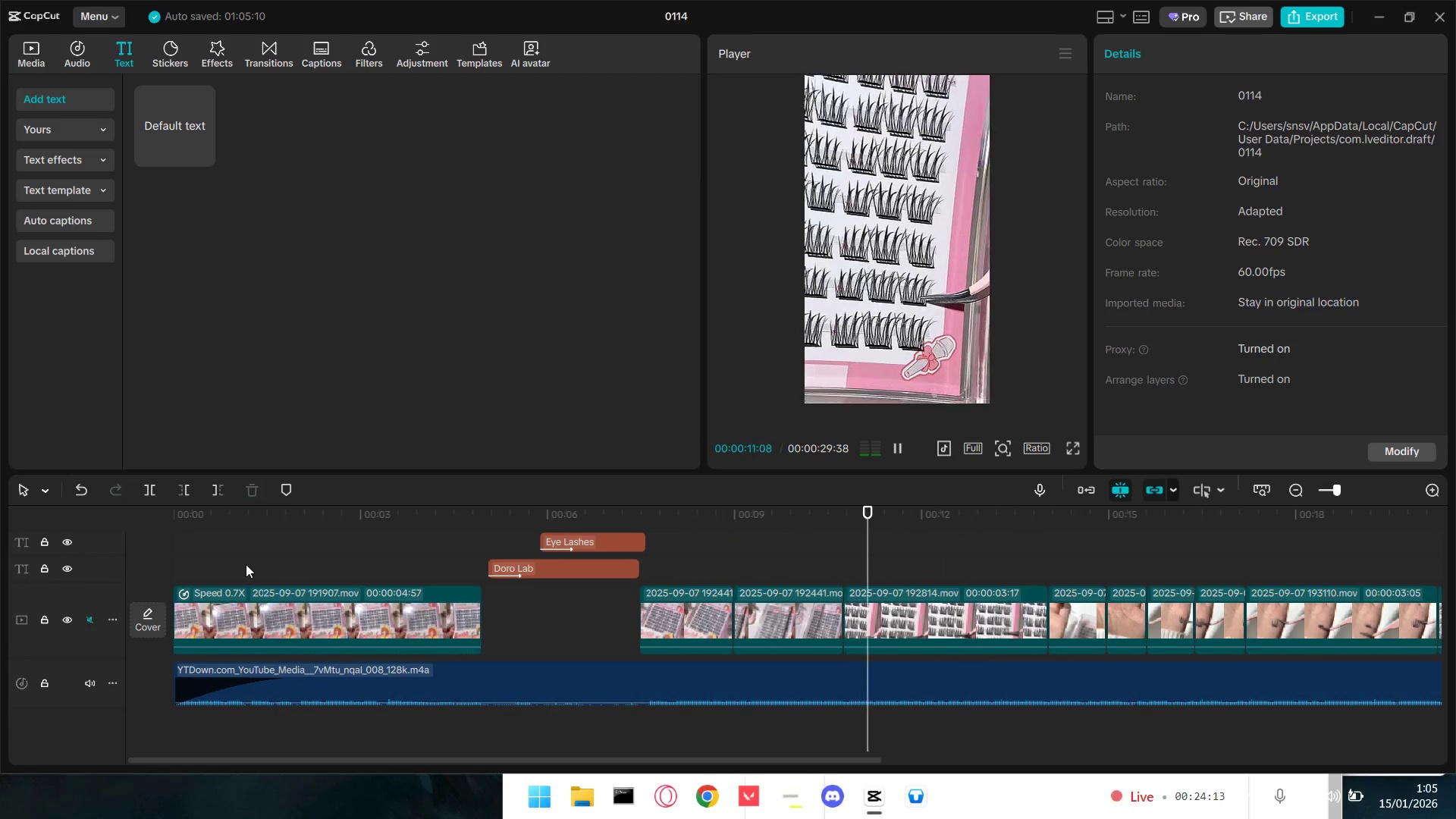 
key(Control+ControlLeft)
 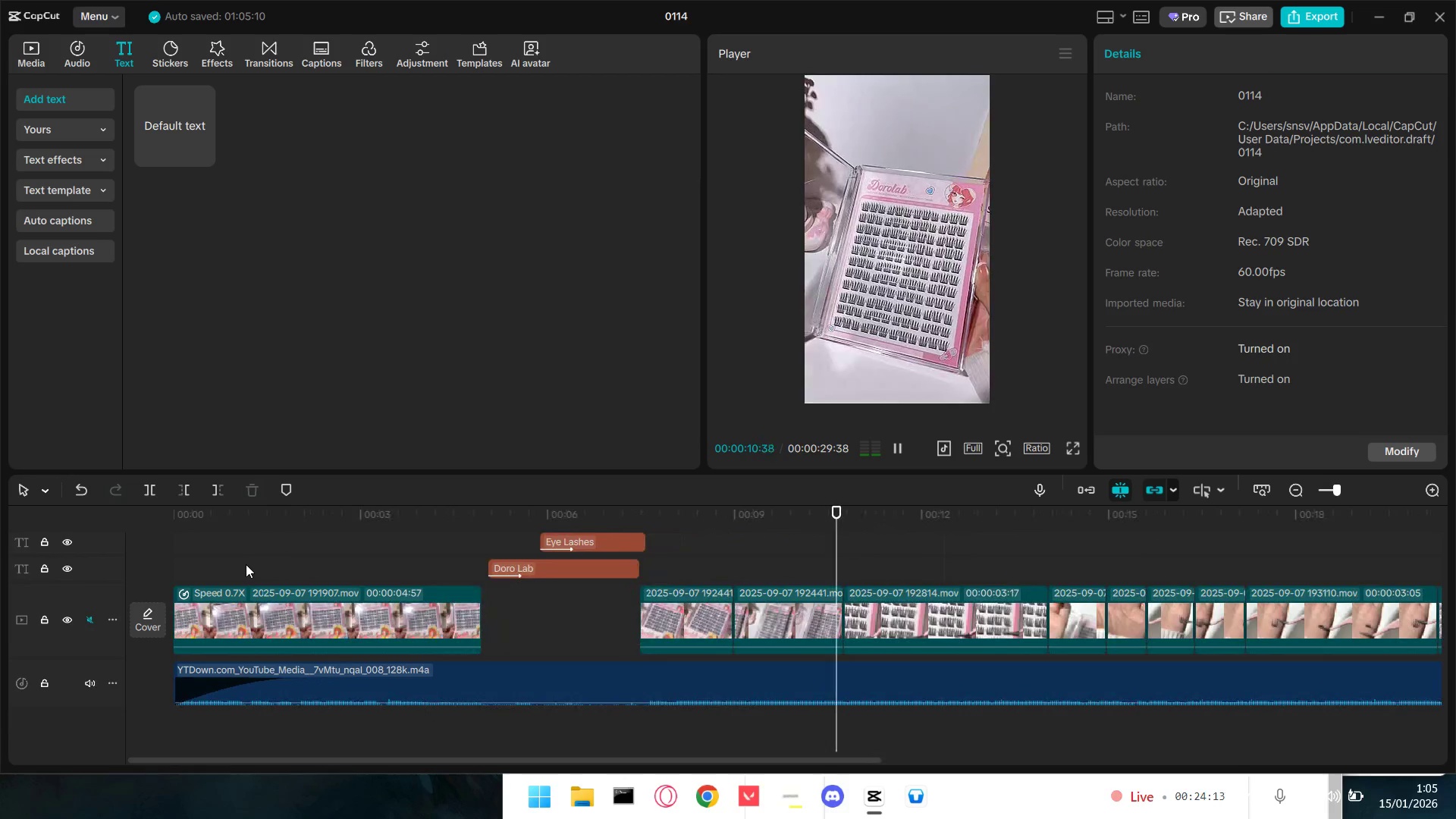 
key(Control+ControlLeft)
 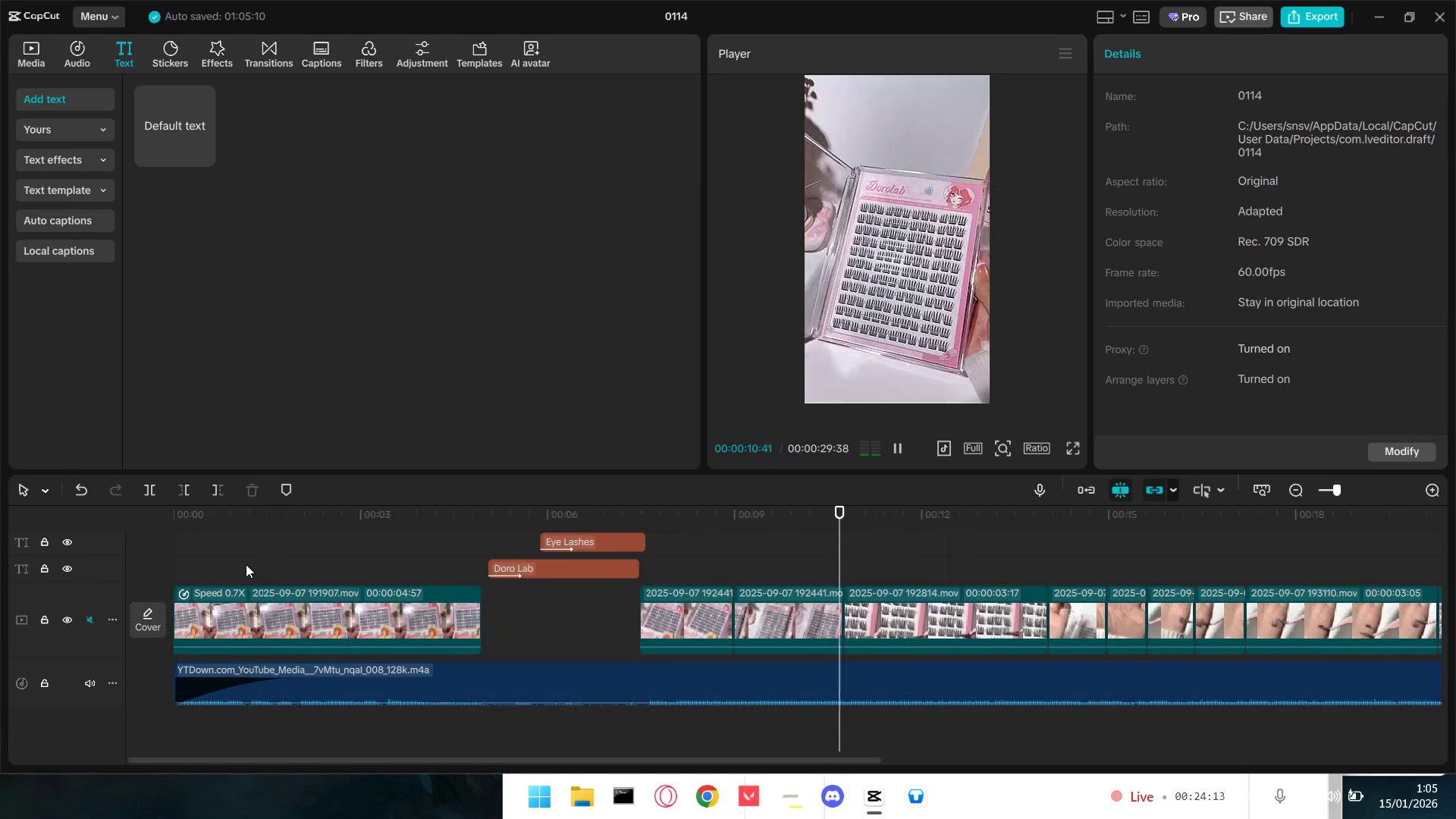 
key(Control+ControlLeft)
 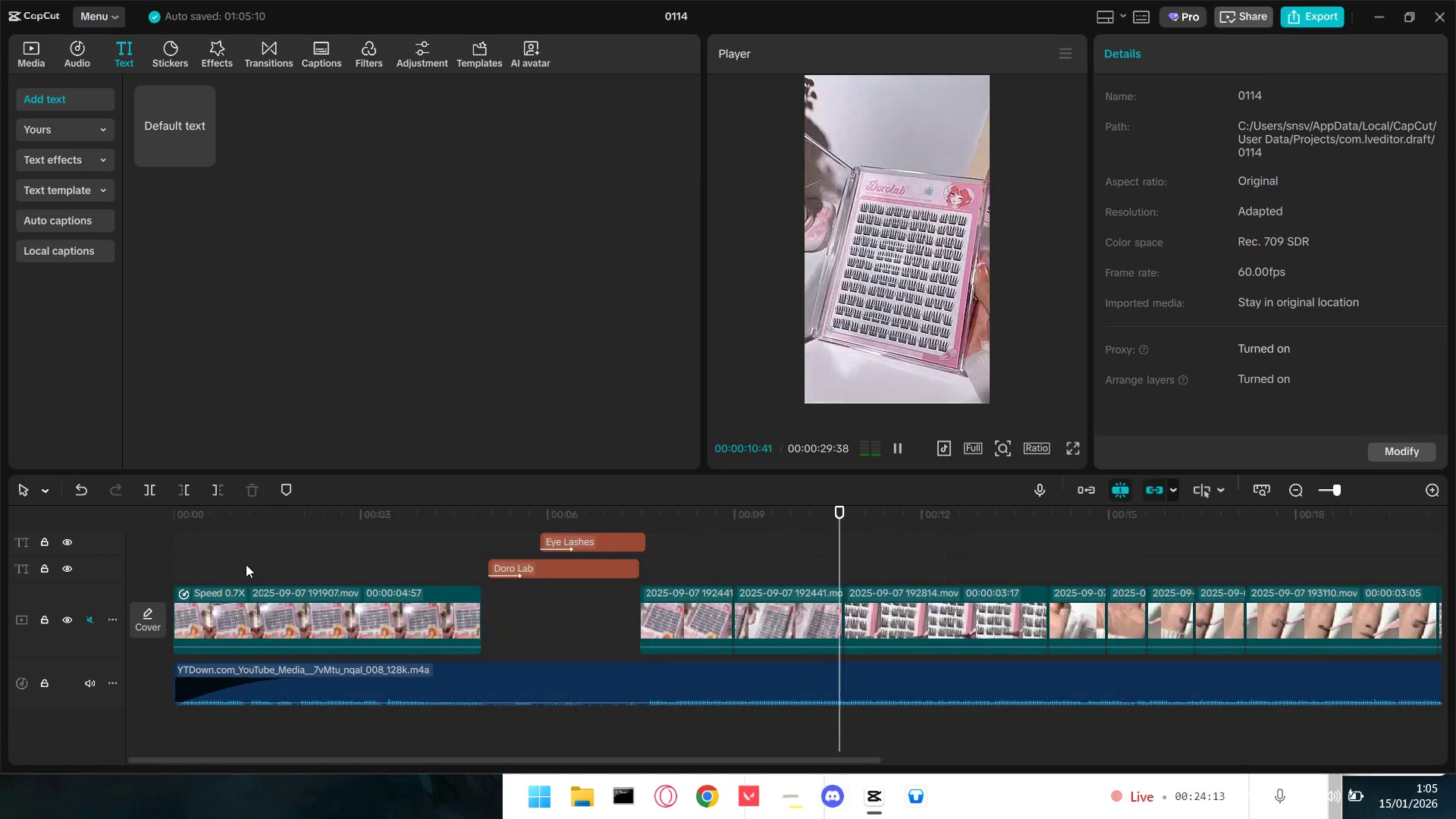 
scroll: coordinate [246, 564], scroll_direction: down, amount: 10.0
 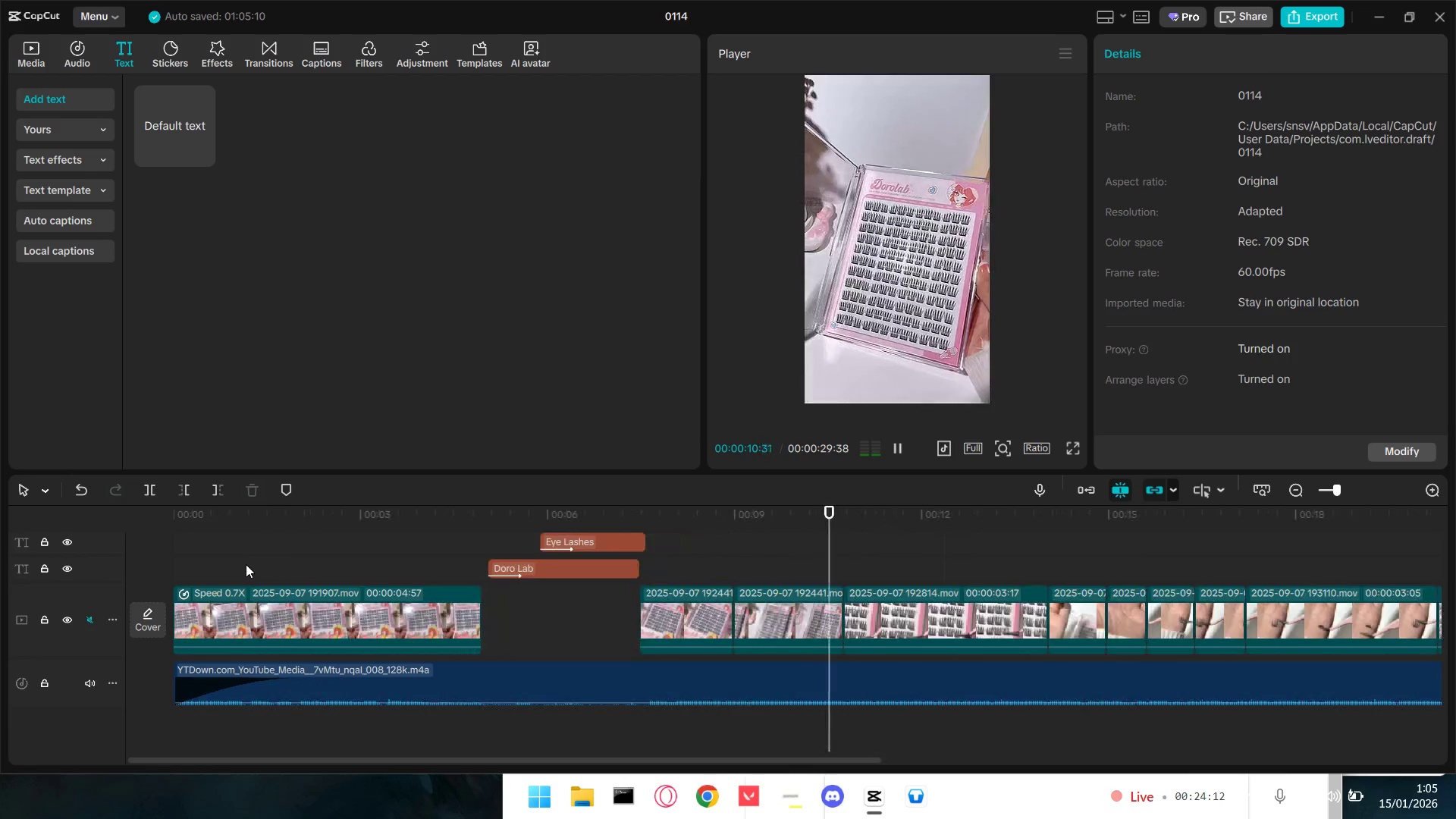 
key(Control+ControlLeft)
 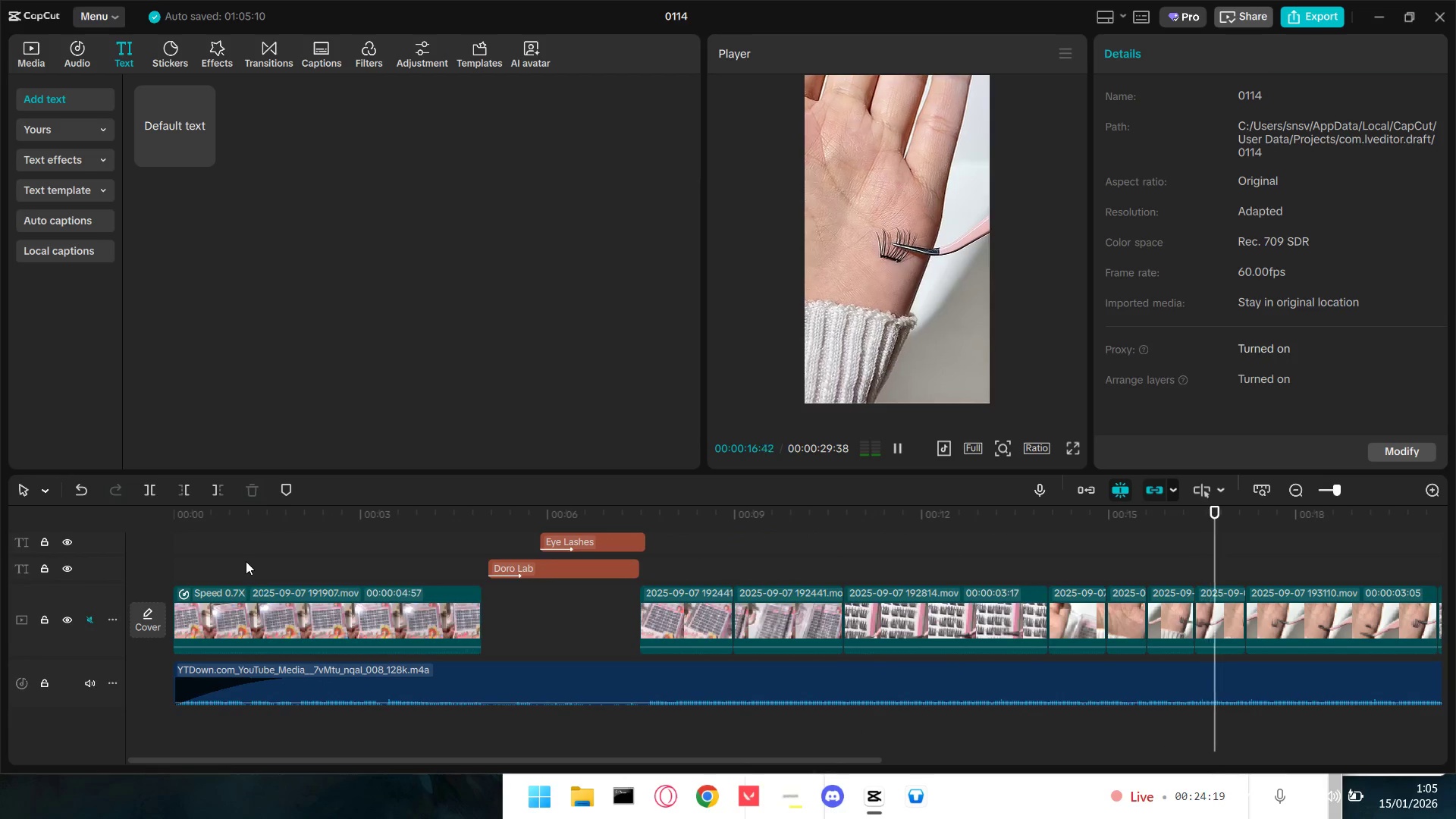 
wait(7.92)
 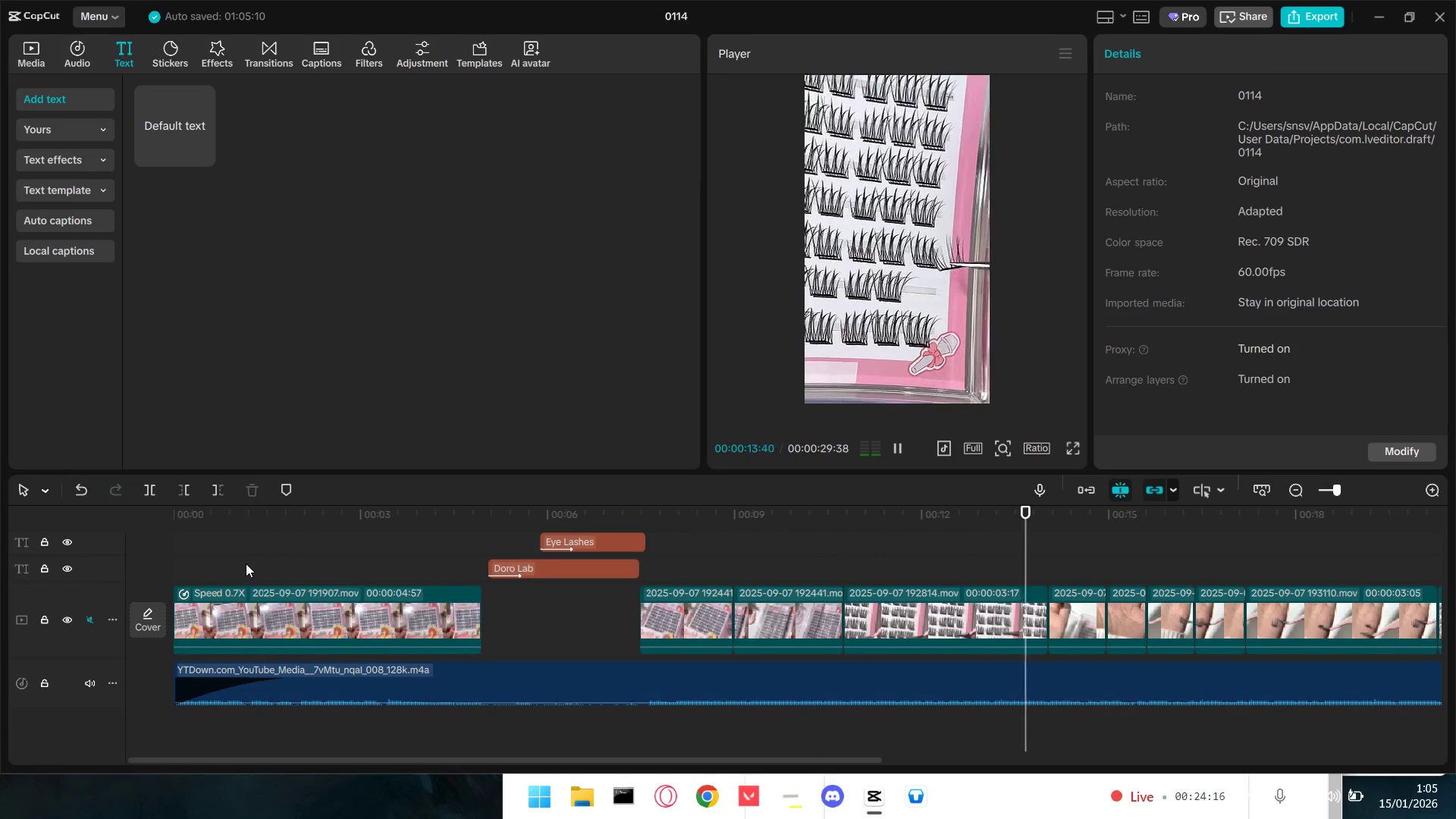 
hold_key(key=ControlLeft, duration=1.3)
scroll: coordinate [246, 561], scroll_direction: down, amount: 7.0
 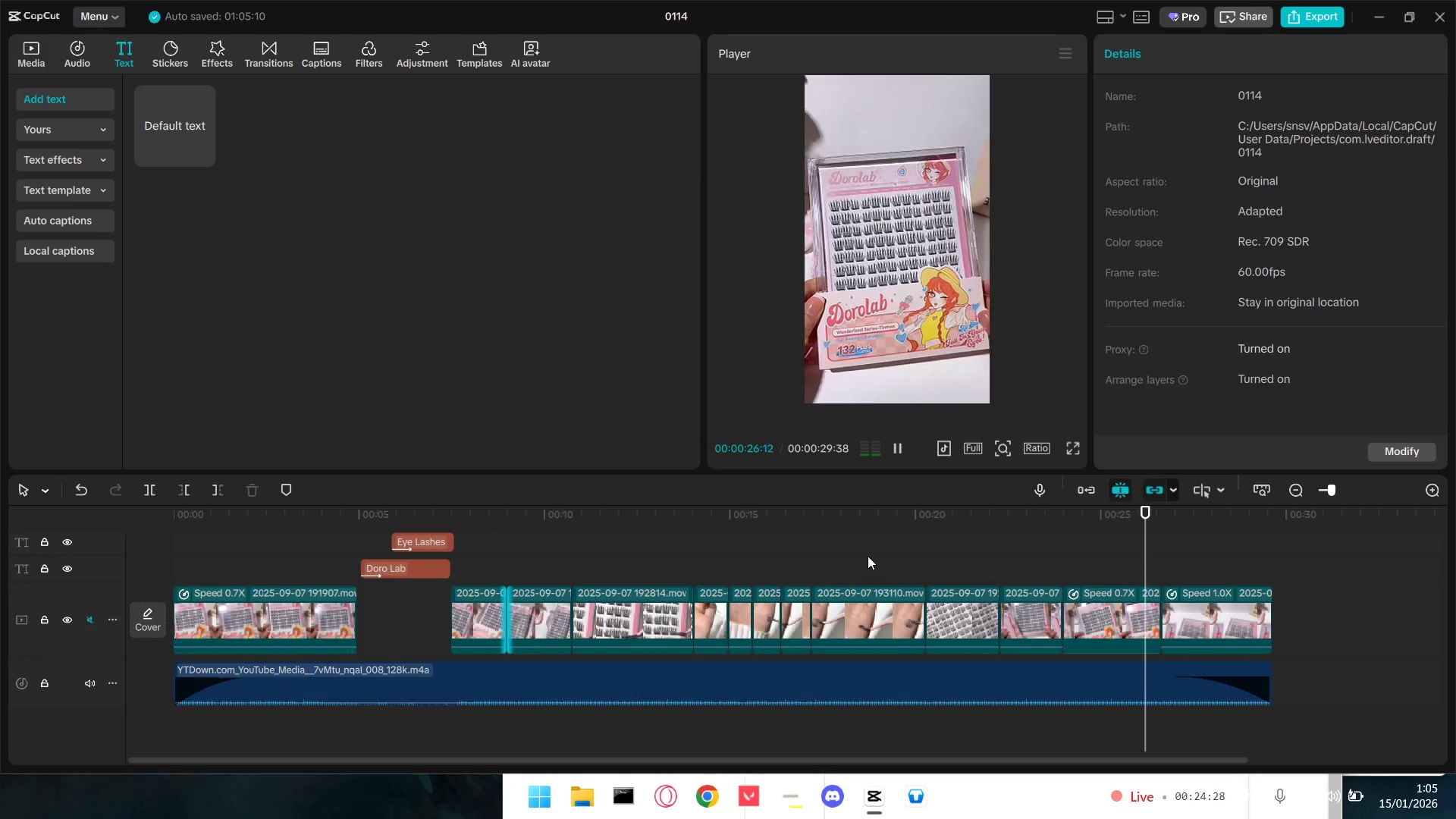 
wait(11.3)
 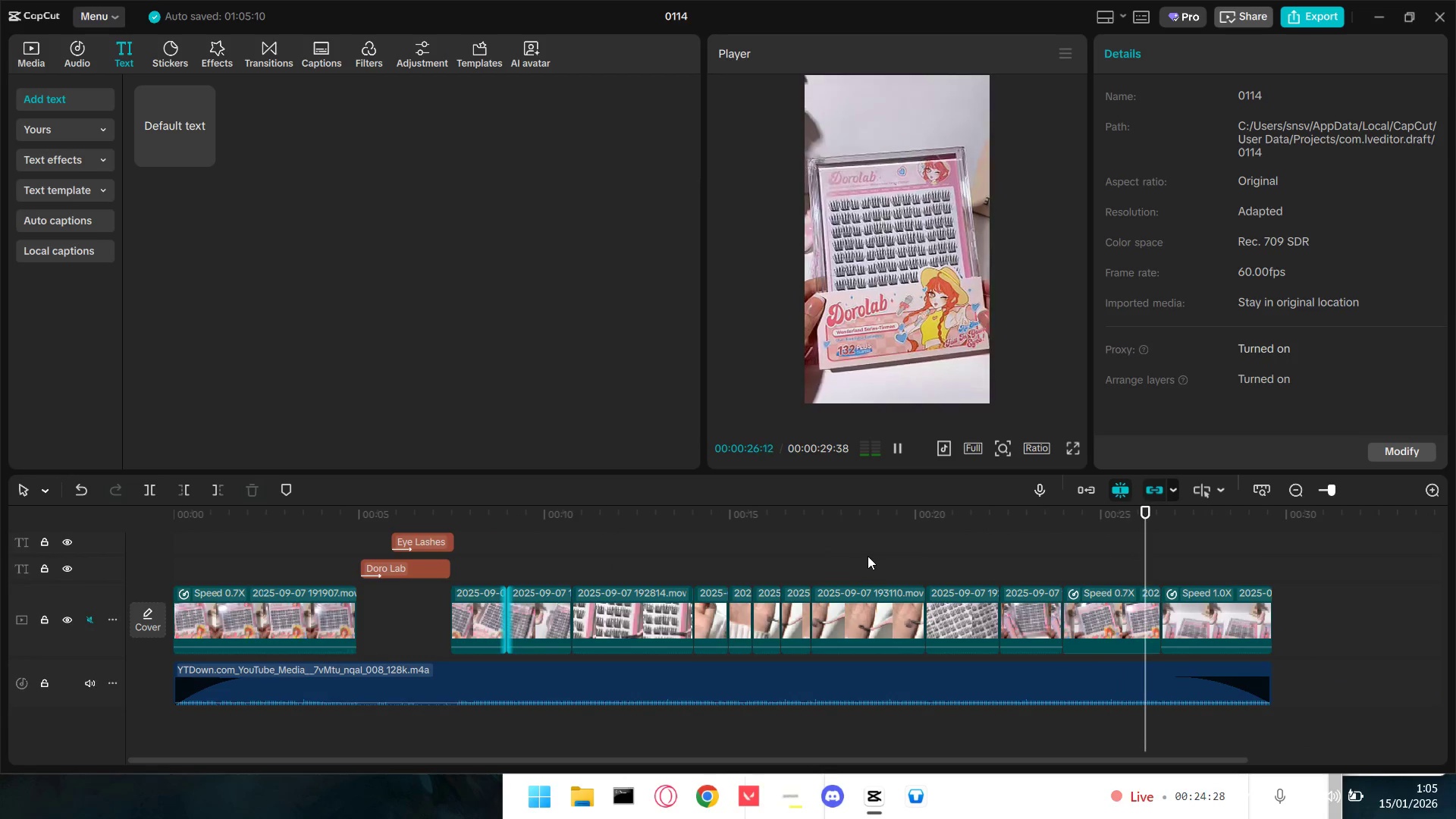 
scroll: coordinate [532, 595], scroll_direction: up, amount: 3.0
 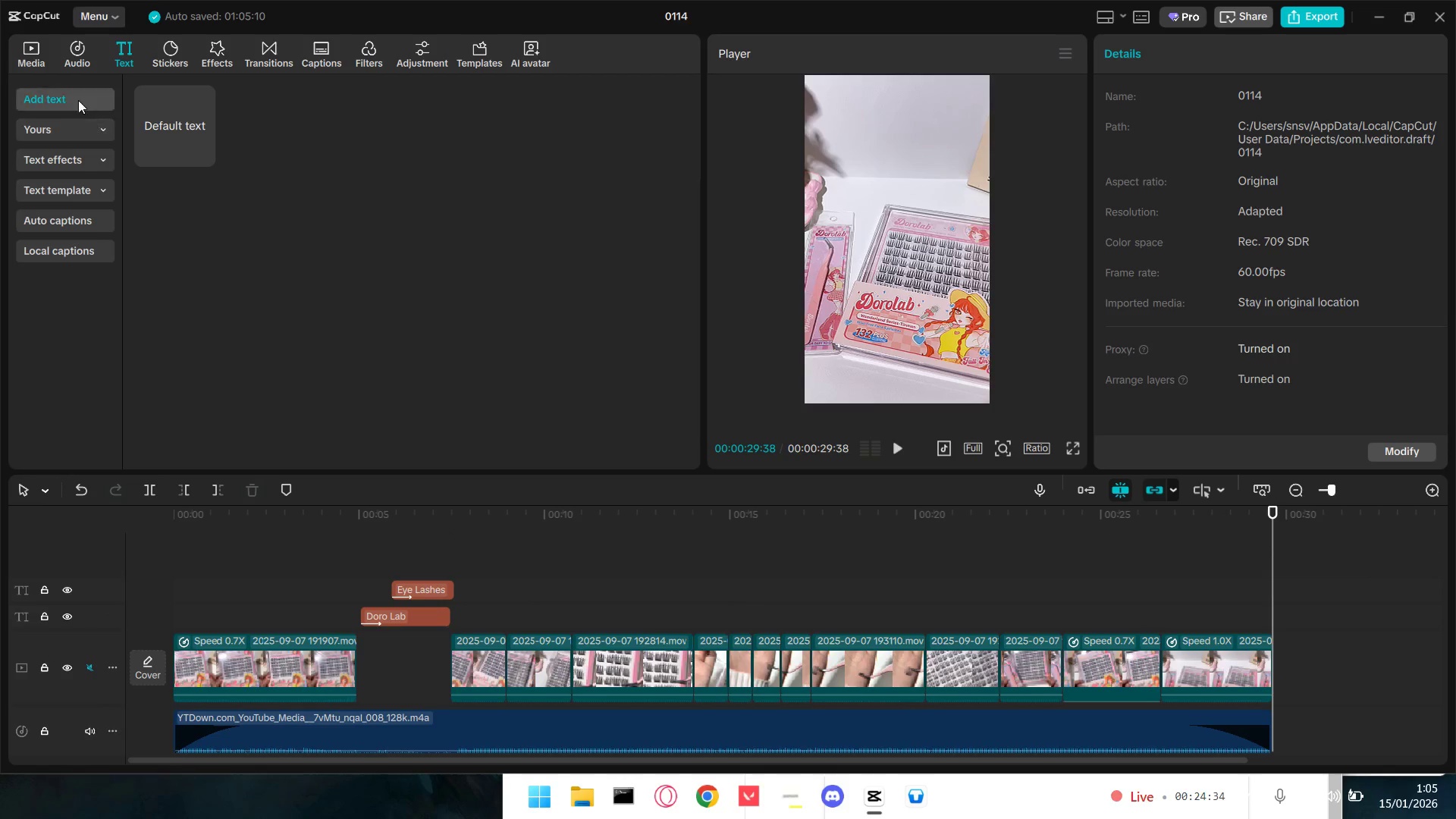 
left_click([35, 60])
 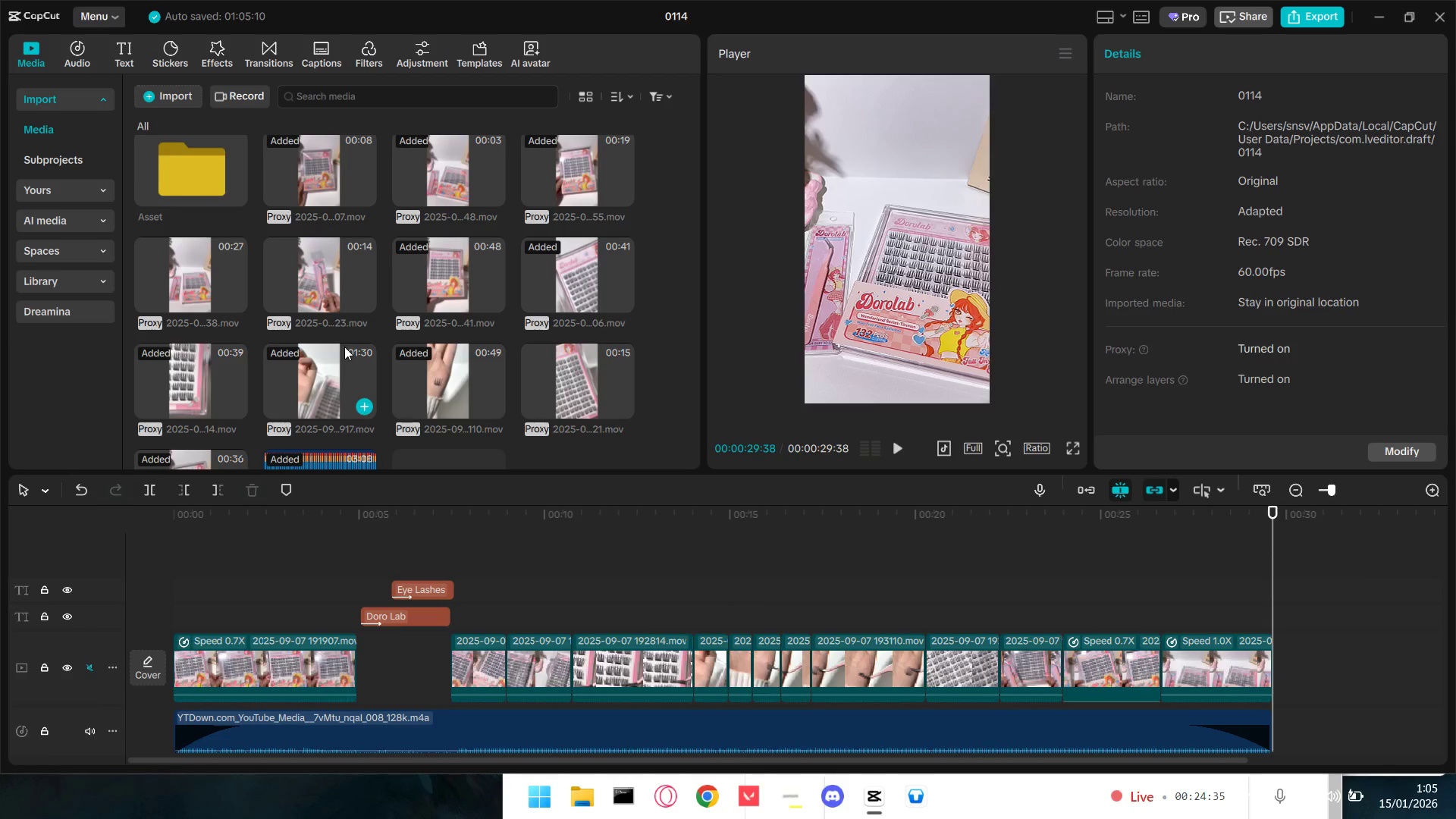 
scroll: coordinate [349, 346], scroll_direction: down, amount: 2.0
 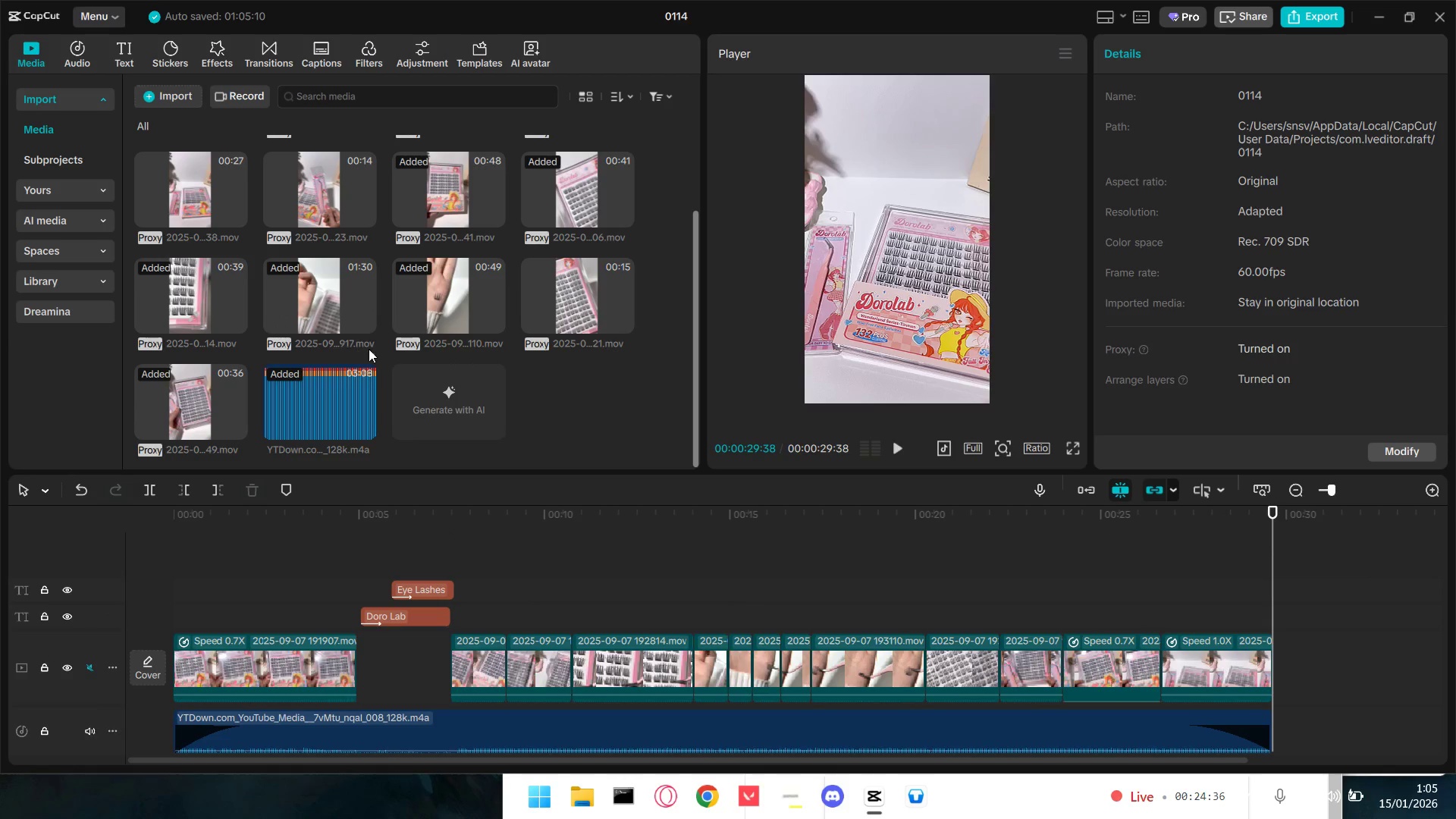 
scroll: coordinate [378, 350], scroll_direction: up, amount: 2.0
 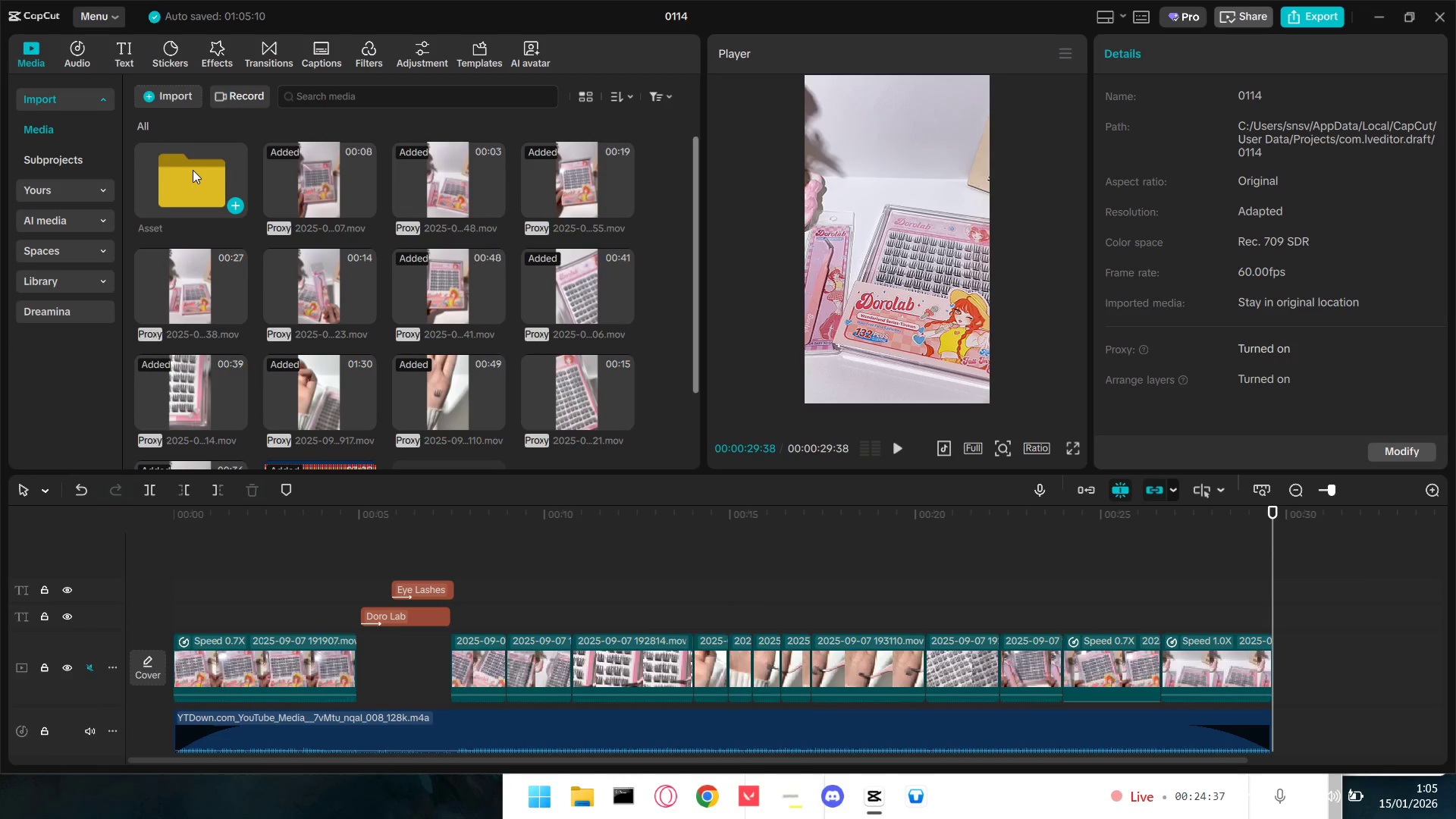 
double_click([193, 170])
 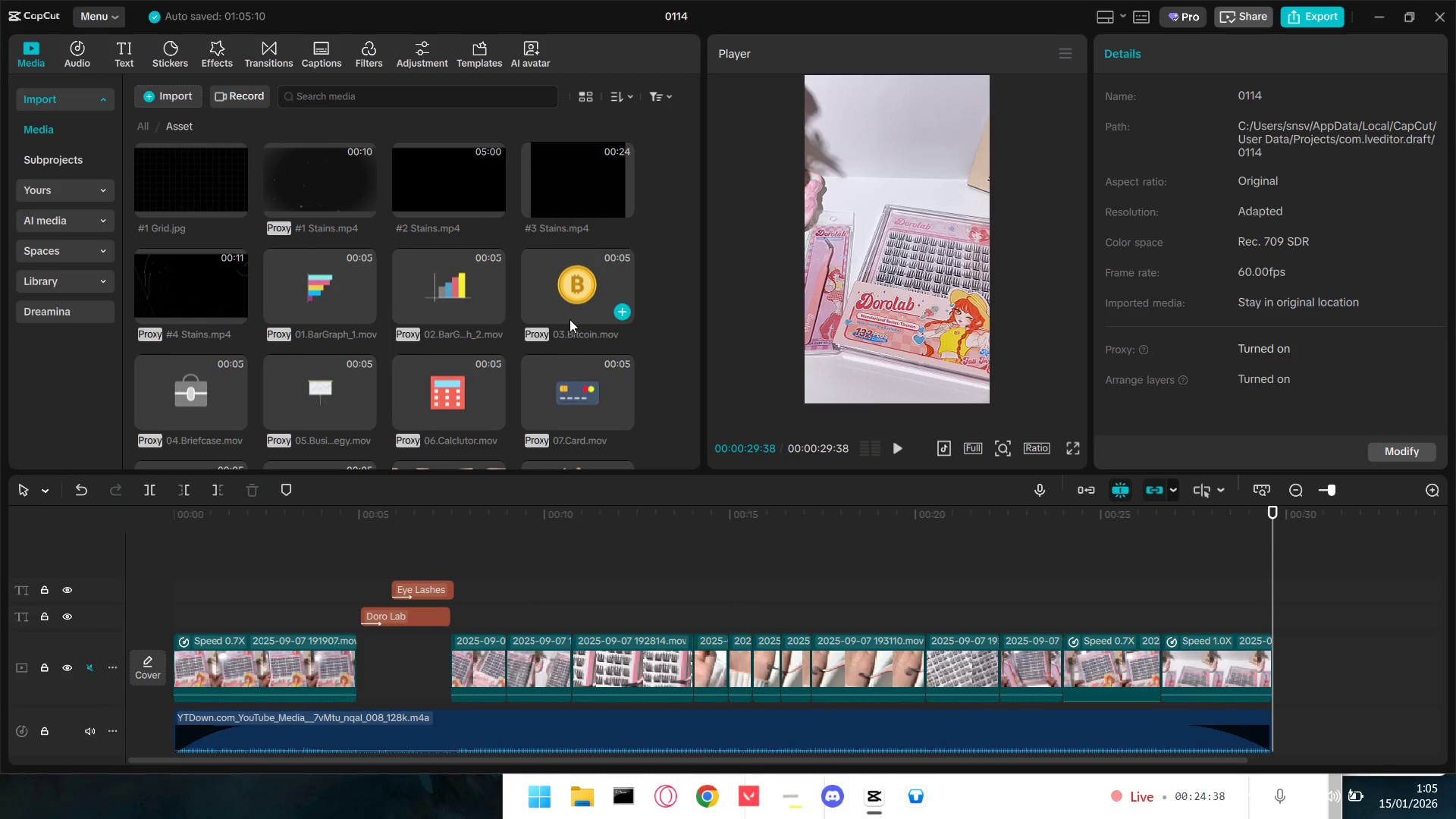 
scroll: coordinate [560, 369], scroll_direction: down, amount: 3.0
 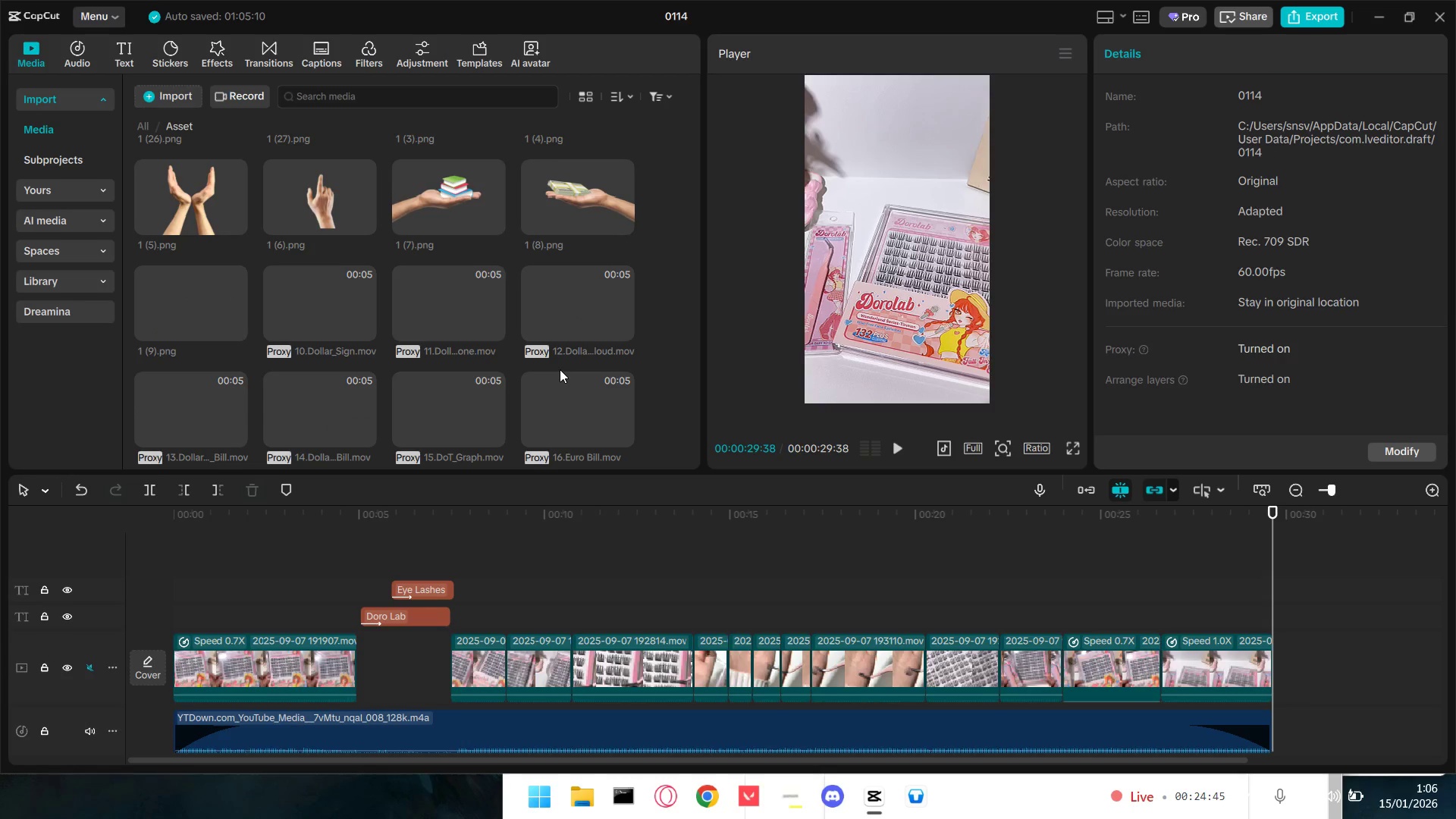 
scroll: coordinate [408, 309], scroll_direction: up, amount: 18.0
 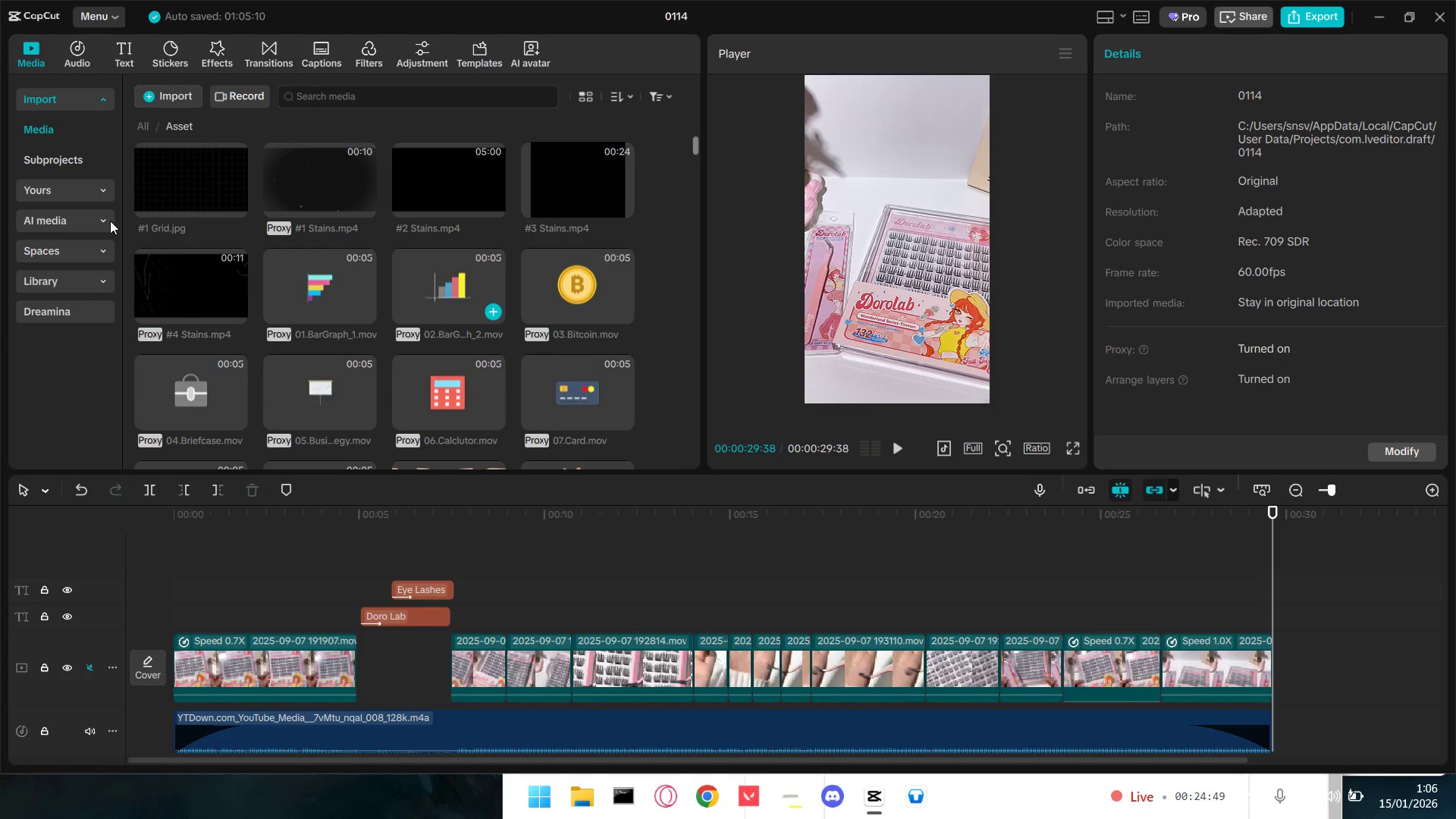 
scroll: coordinate [473, 347], scroll_direction: down, amount: 20.0
 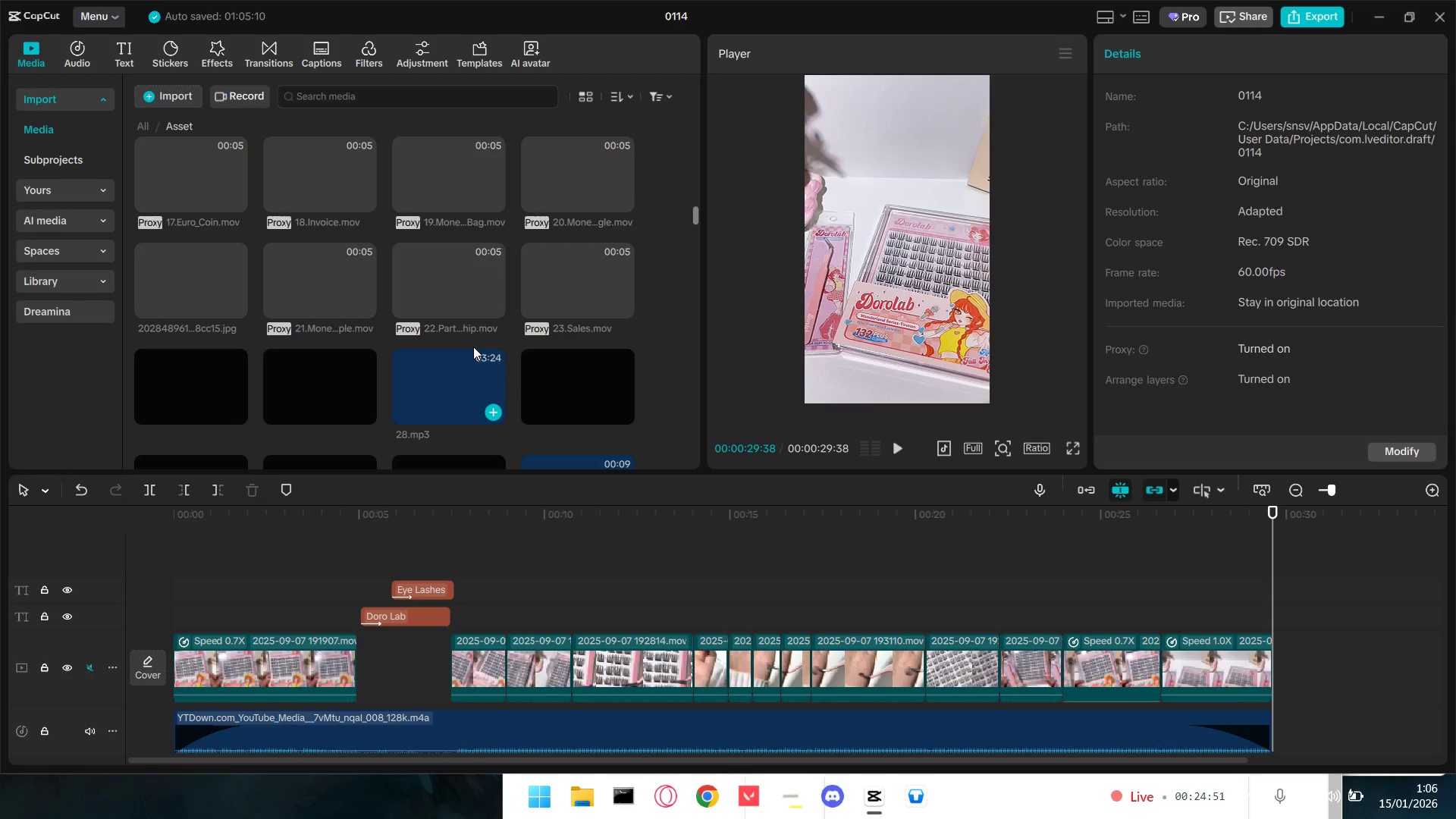 
scroll: coordinate [473, 347], scroll_direction: up, amount: 1.0
 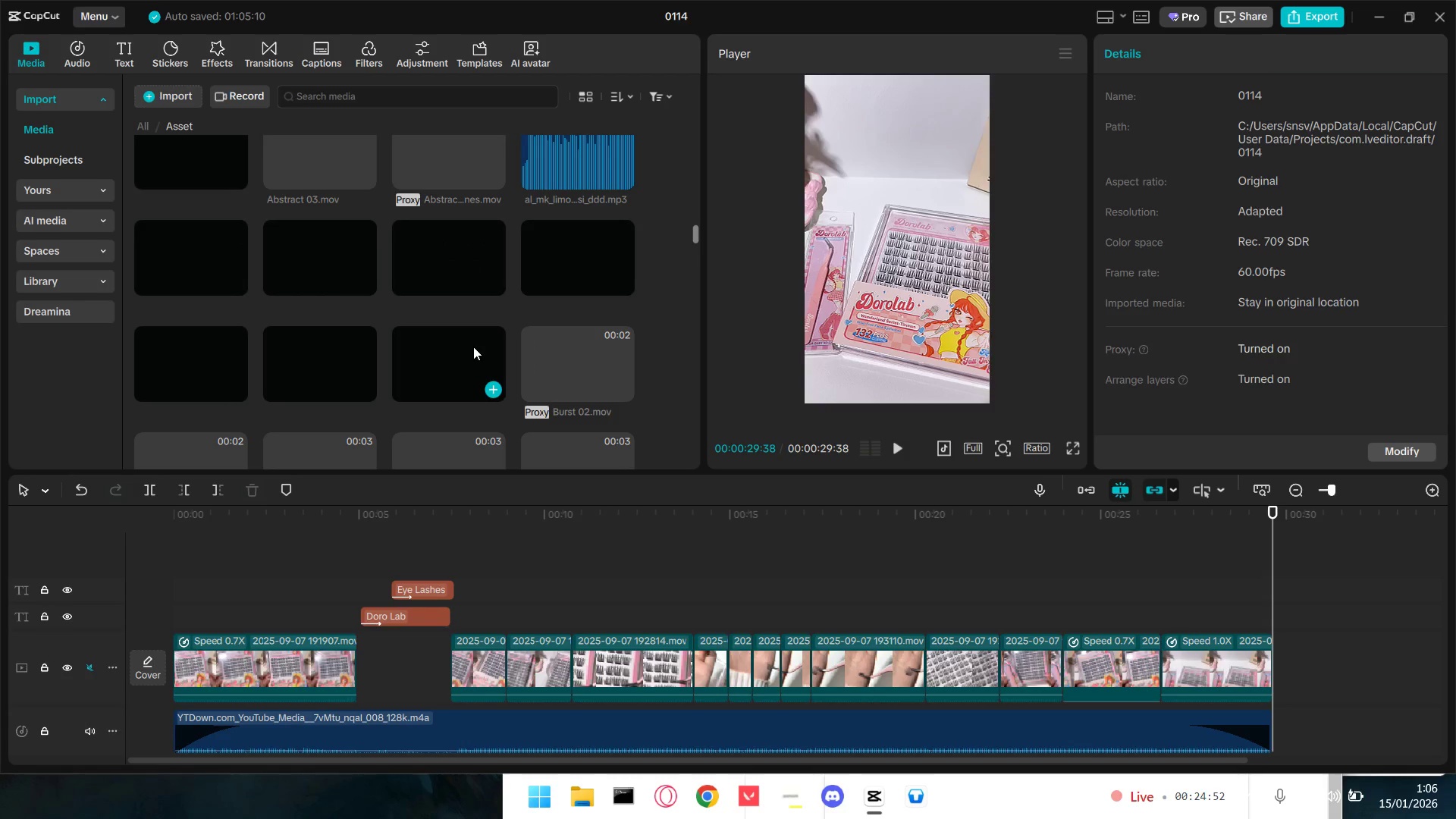 
scroll: coordinate [447, 365], scroll_direction: down, amount: 1.0
 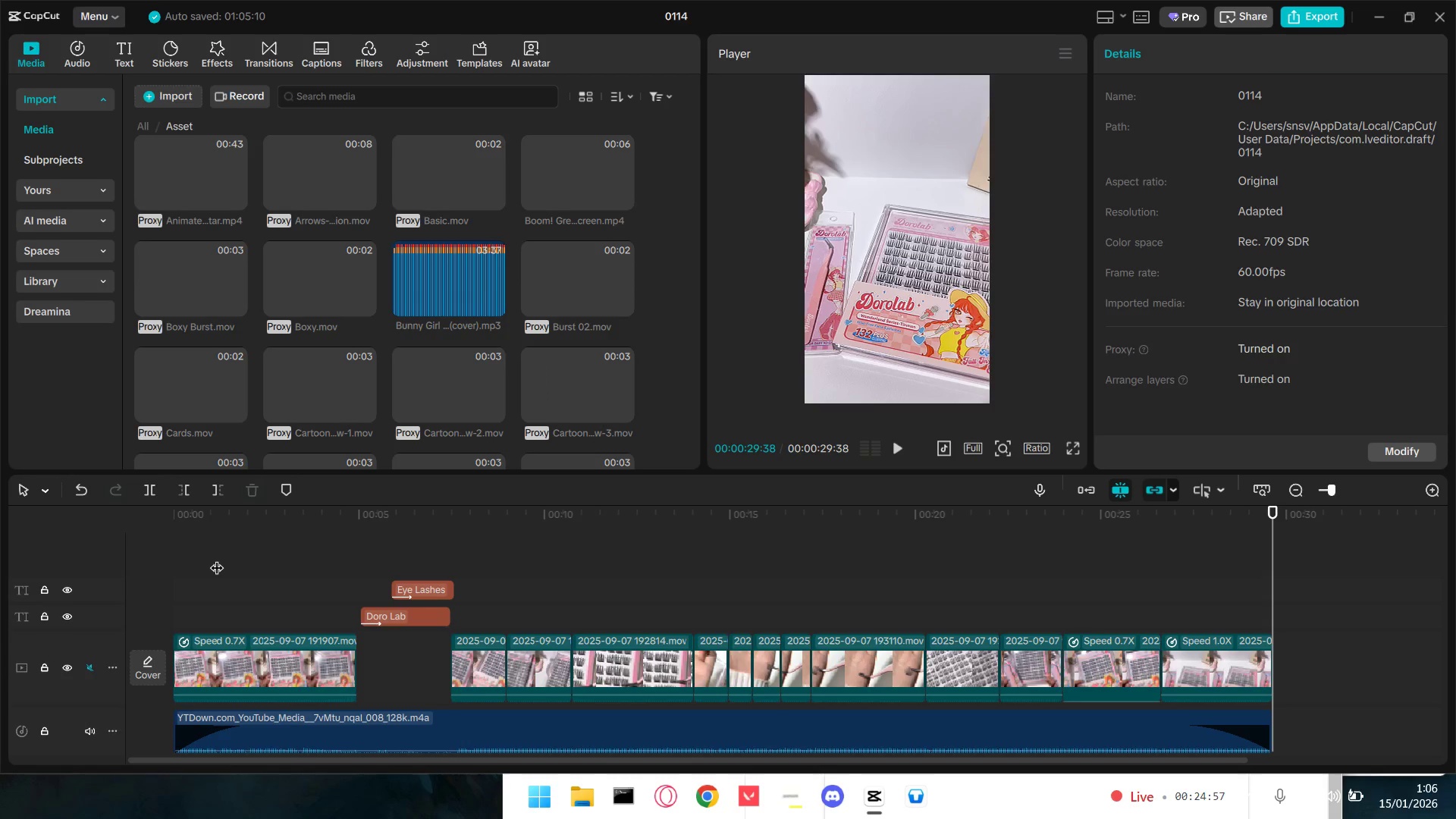 
left_click_drag(start_coordinate=[215, 551], to_coordinate=[104, 558])
 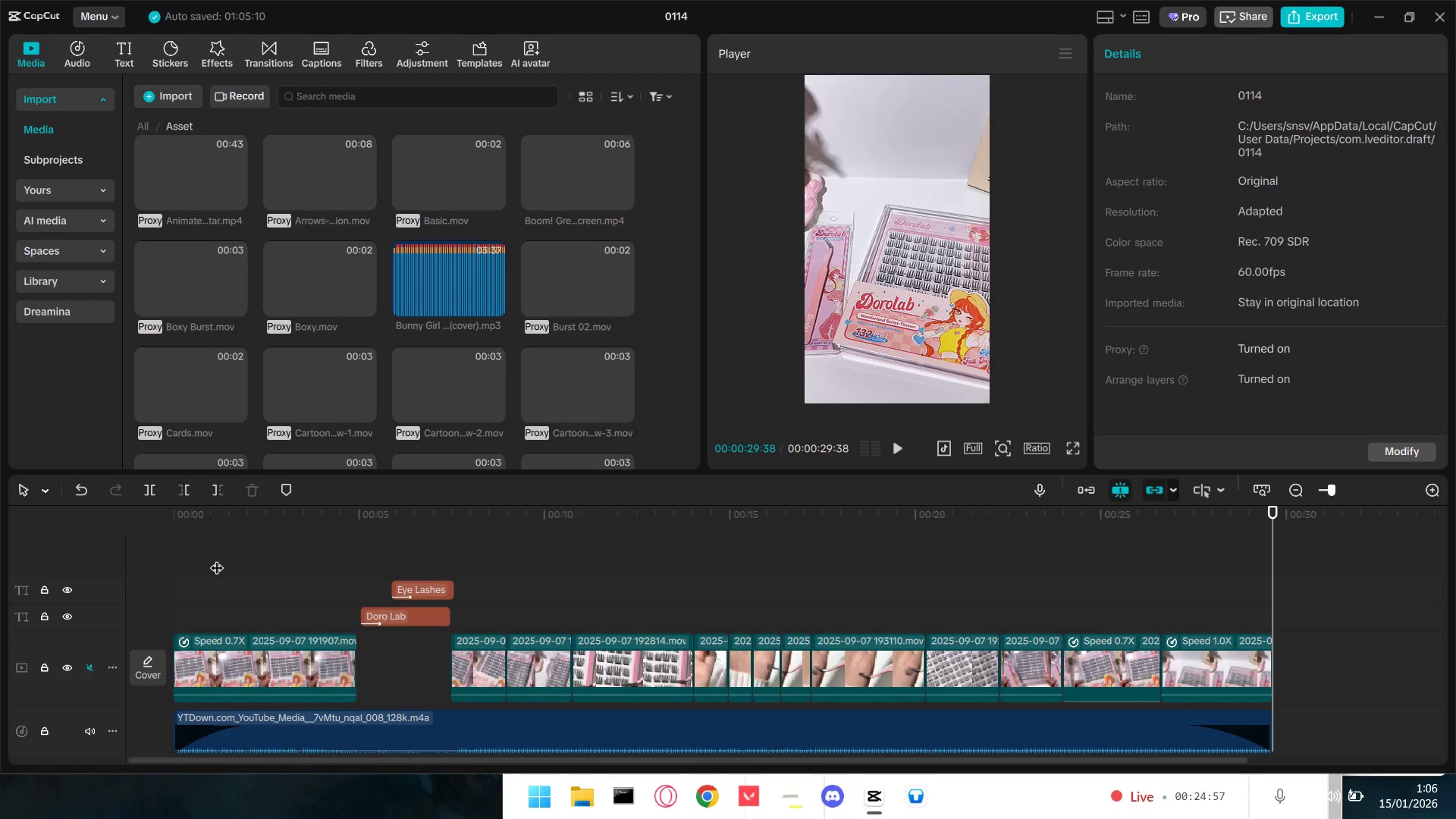 
key(Space)
 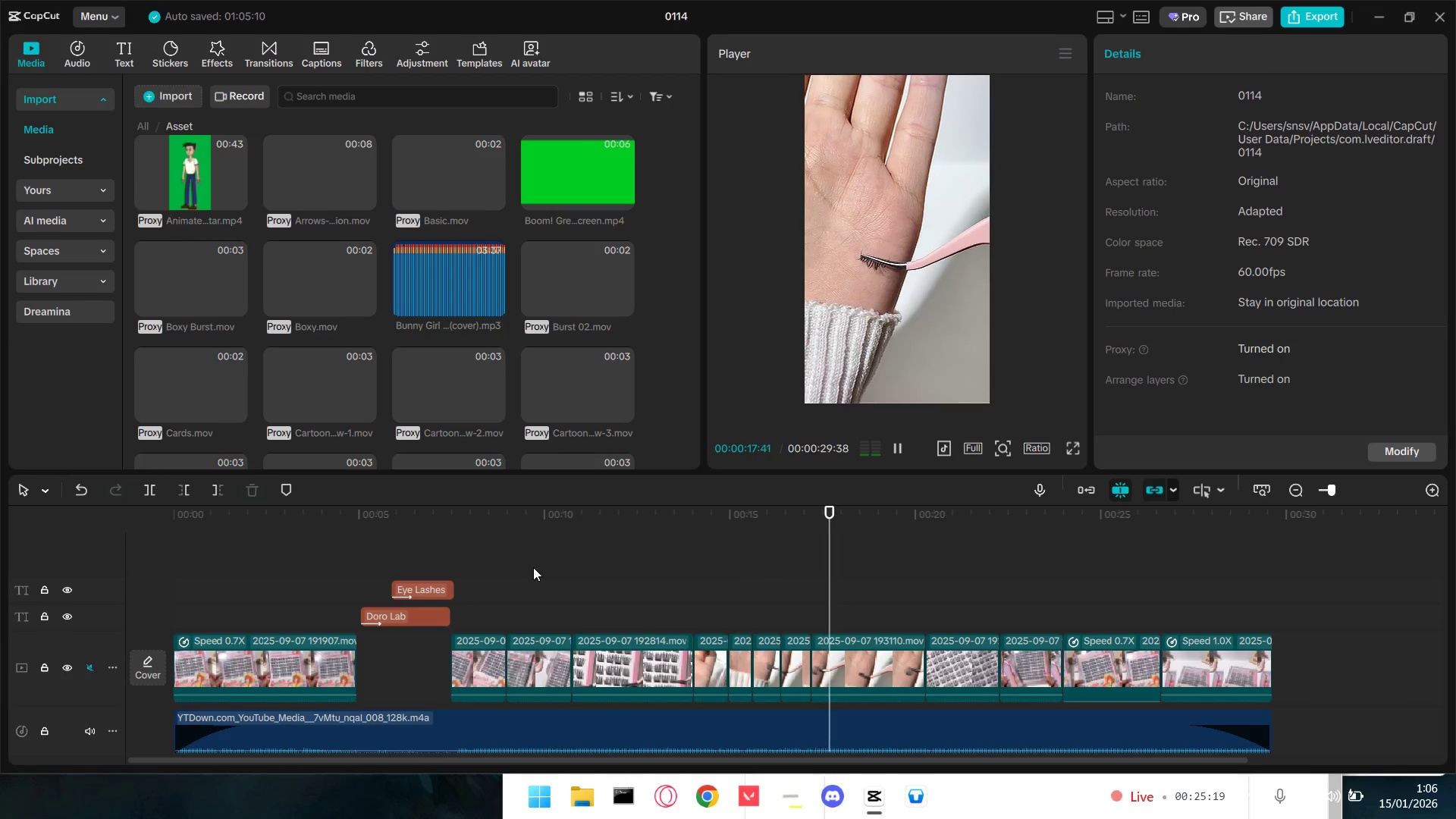 
wait(23.72)
 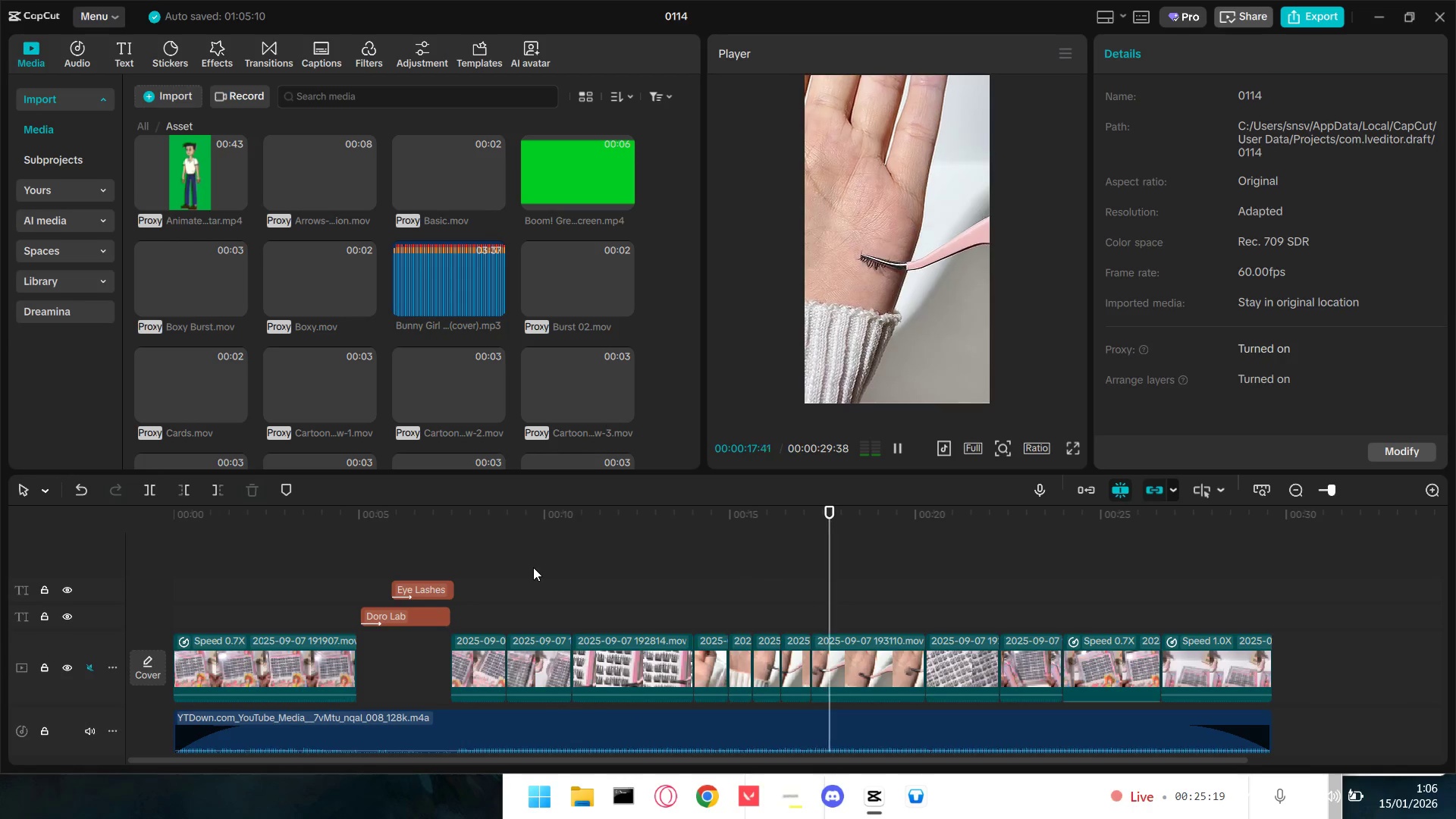 
left_click([41, 124])
 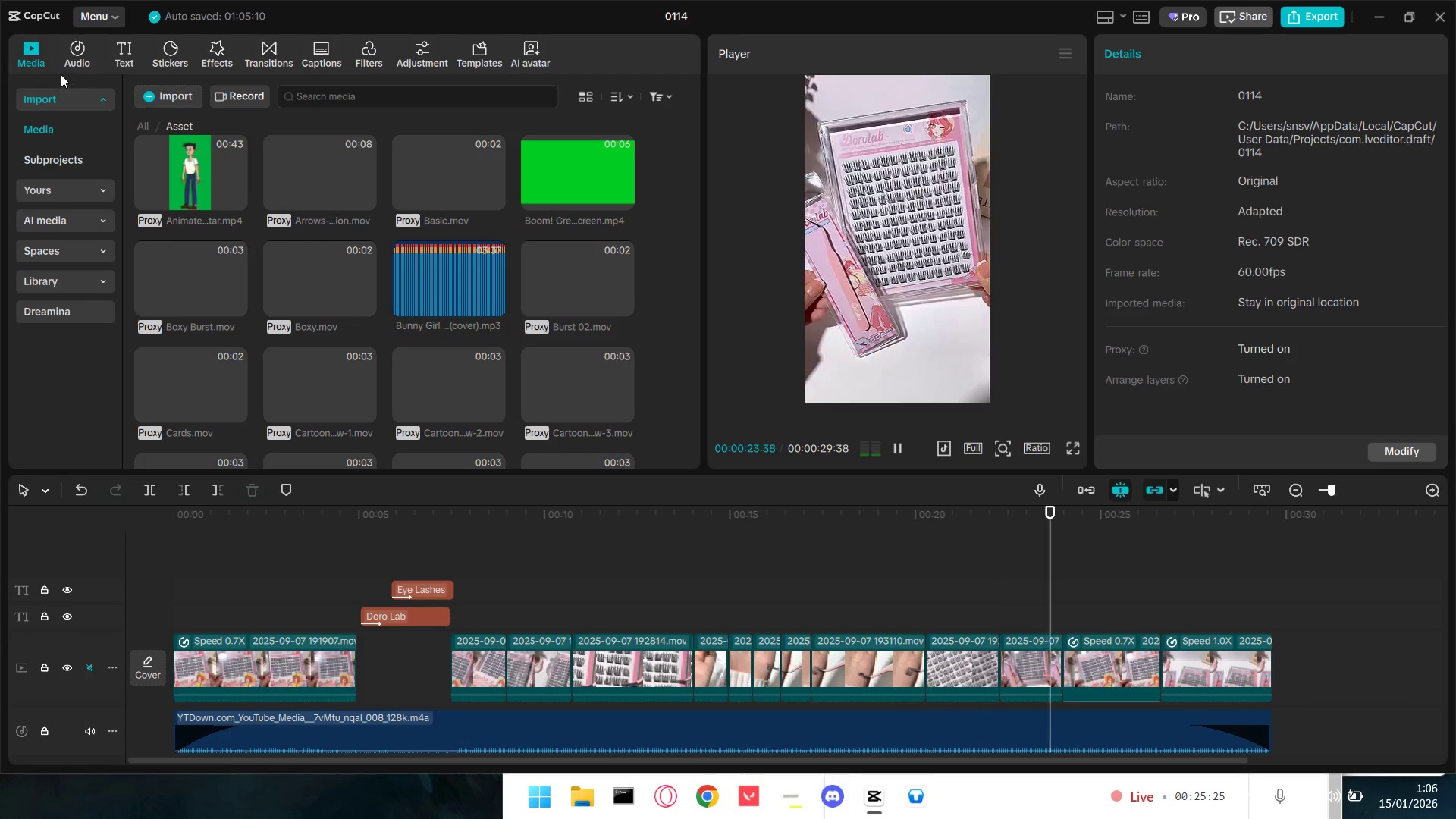 
left_click([37, 55])
 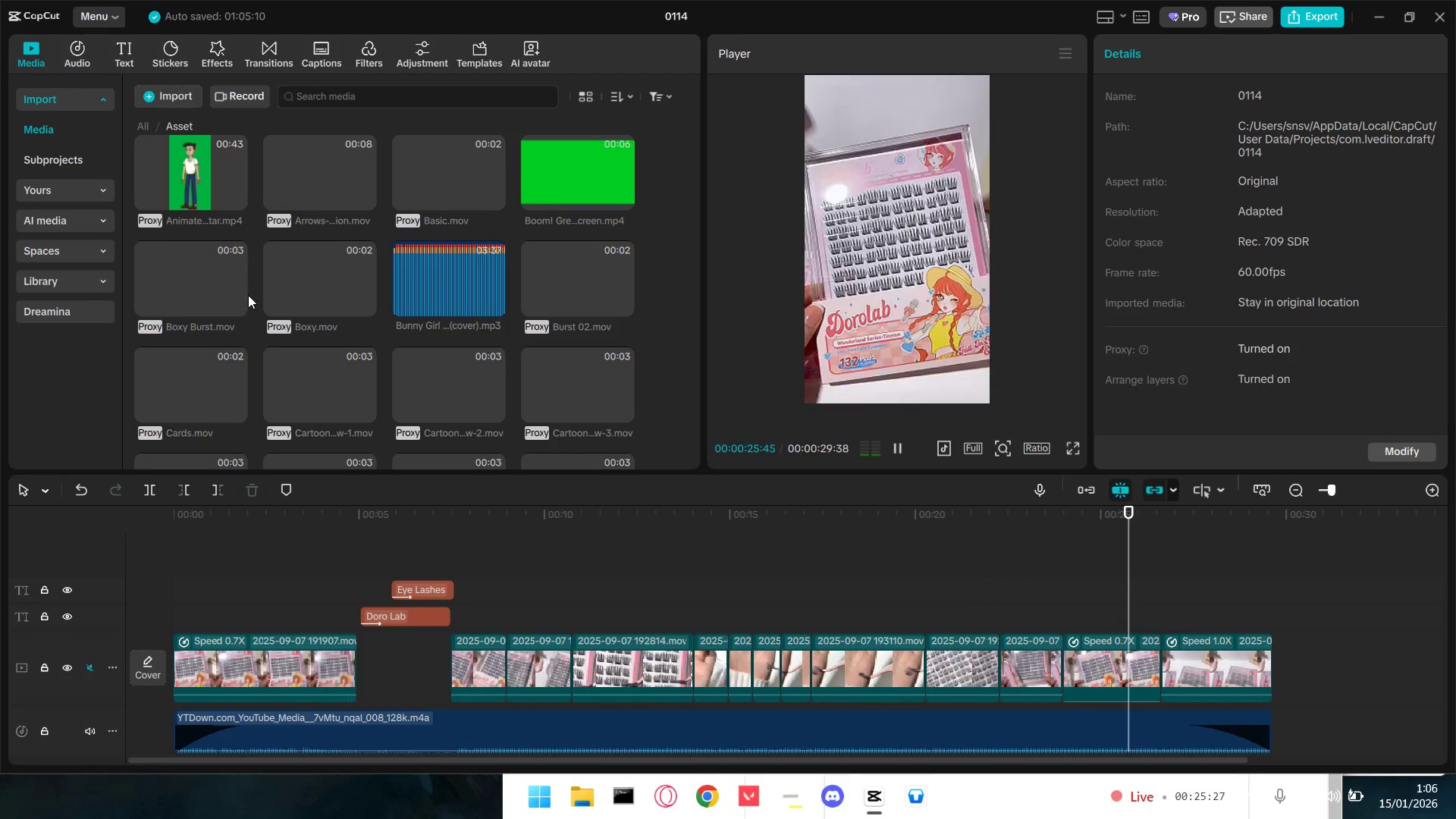 
left_click([55, 163])
 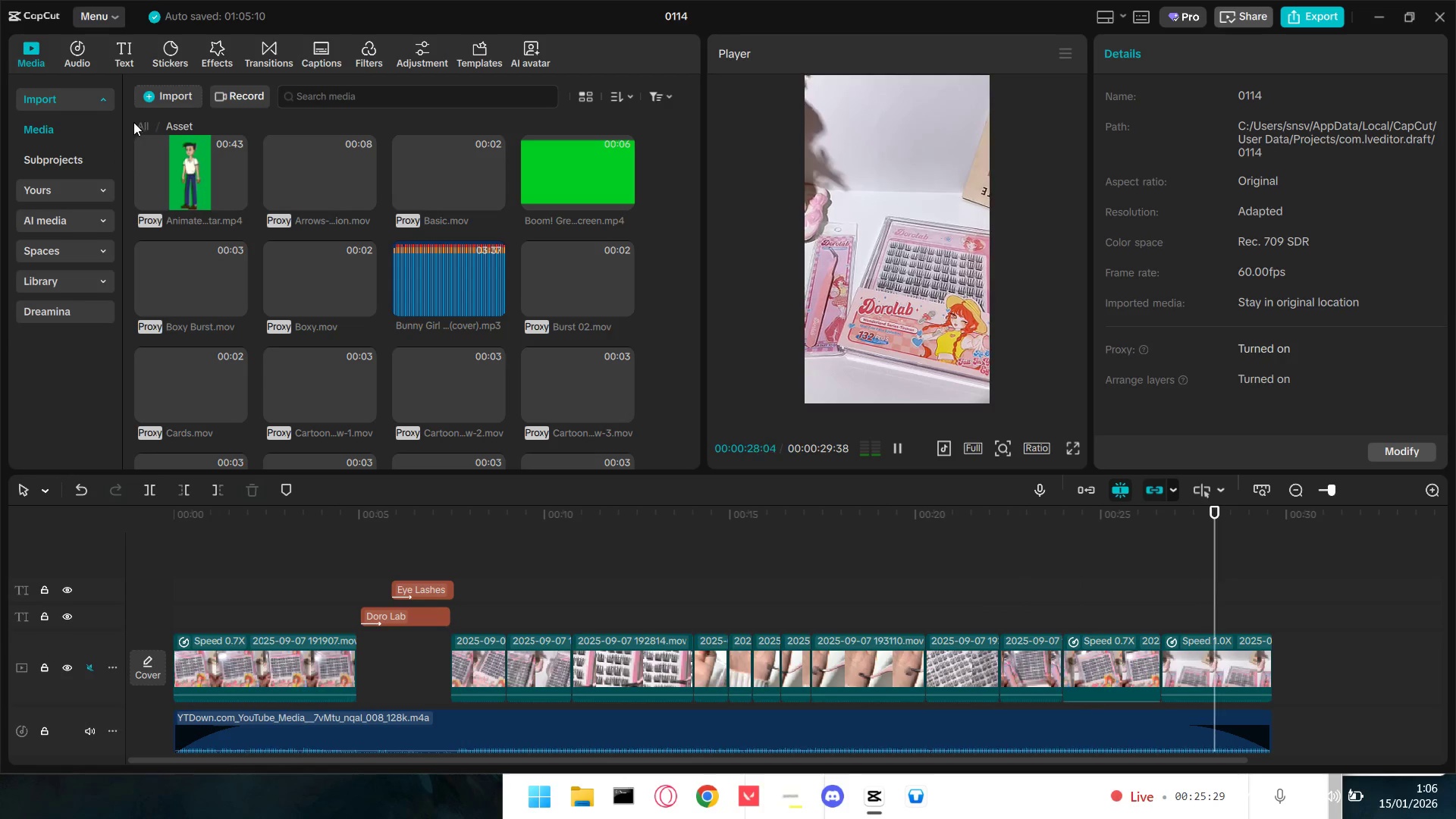 
double_click([143, 125])
 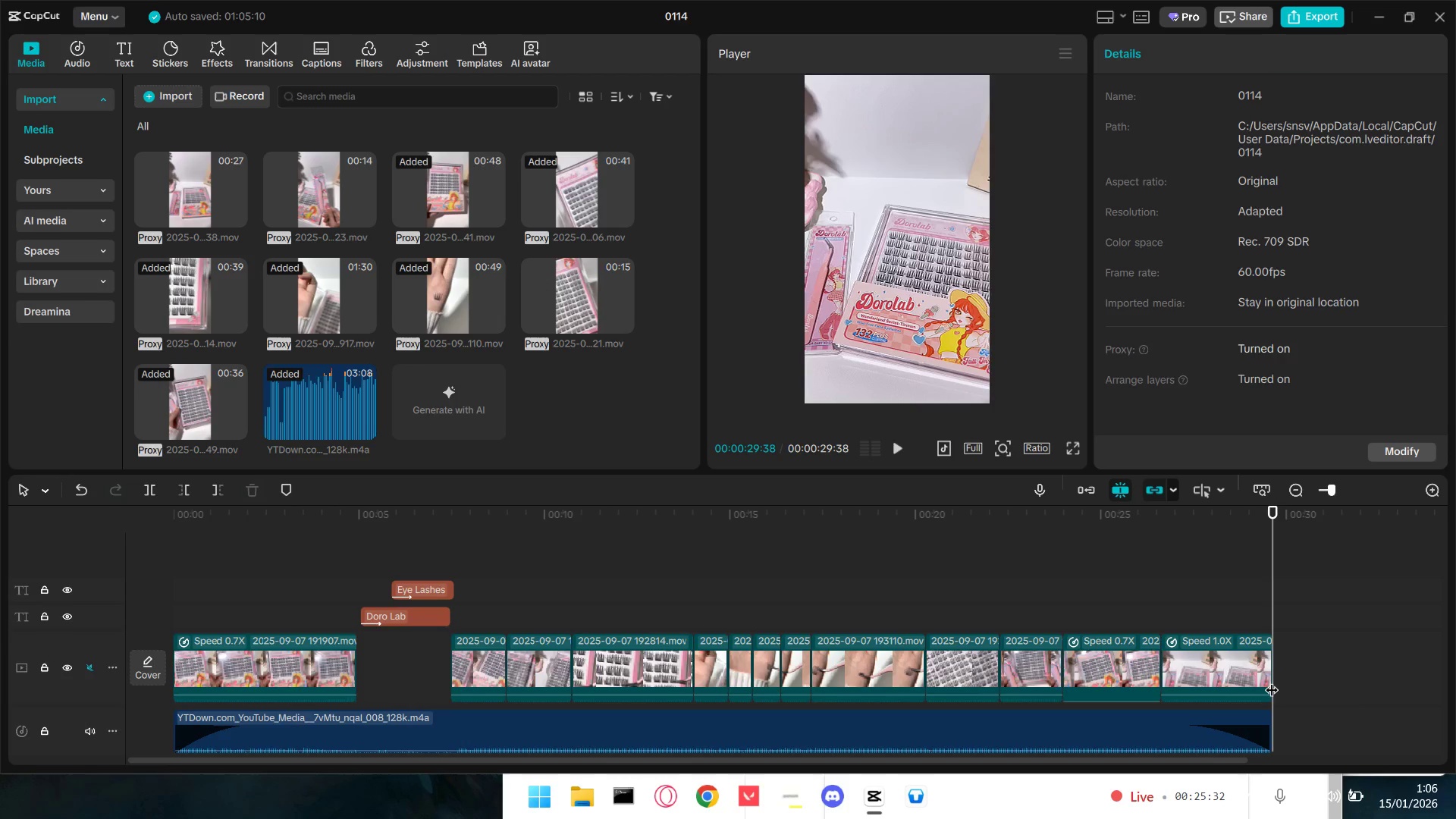 
key(Space)
 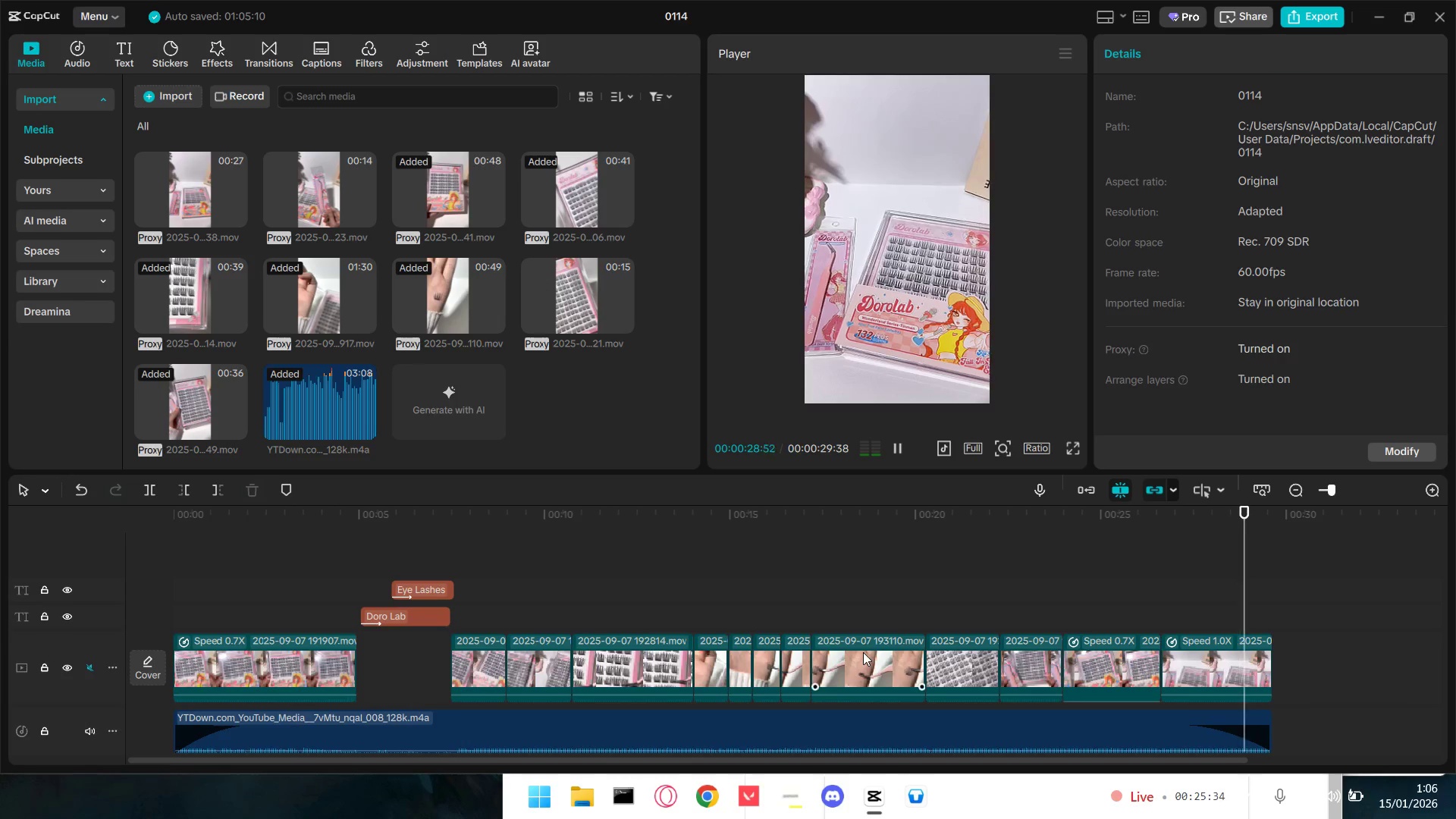 
left_click([730, 608])
 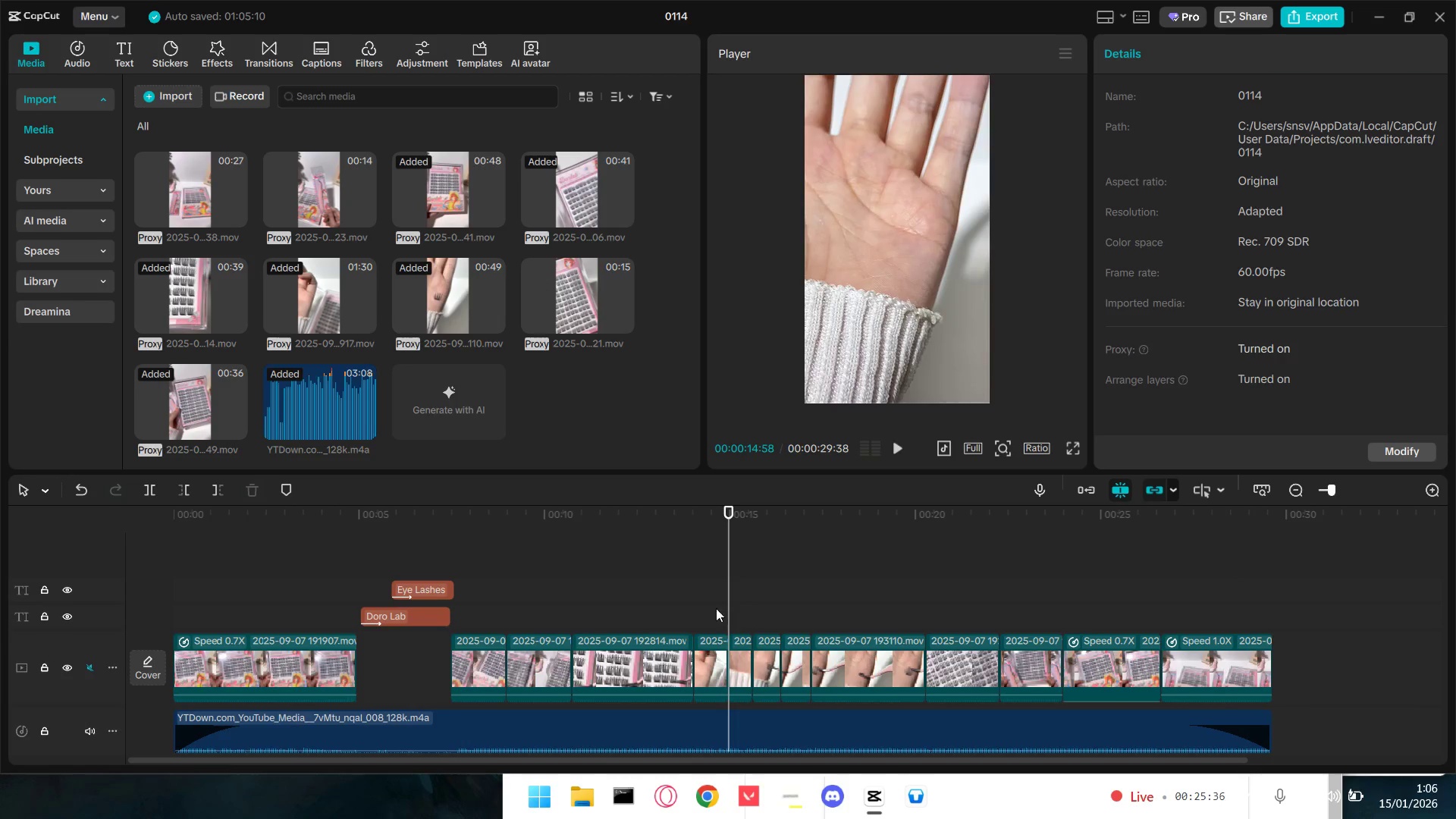 
double_click([711, 607])
 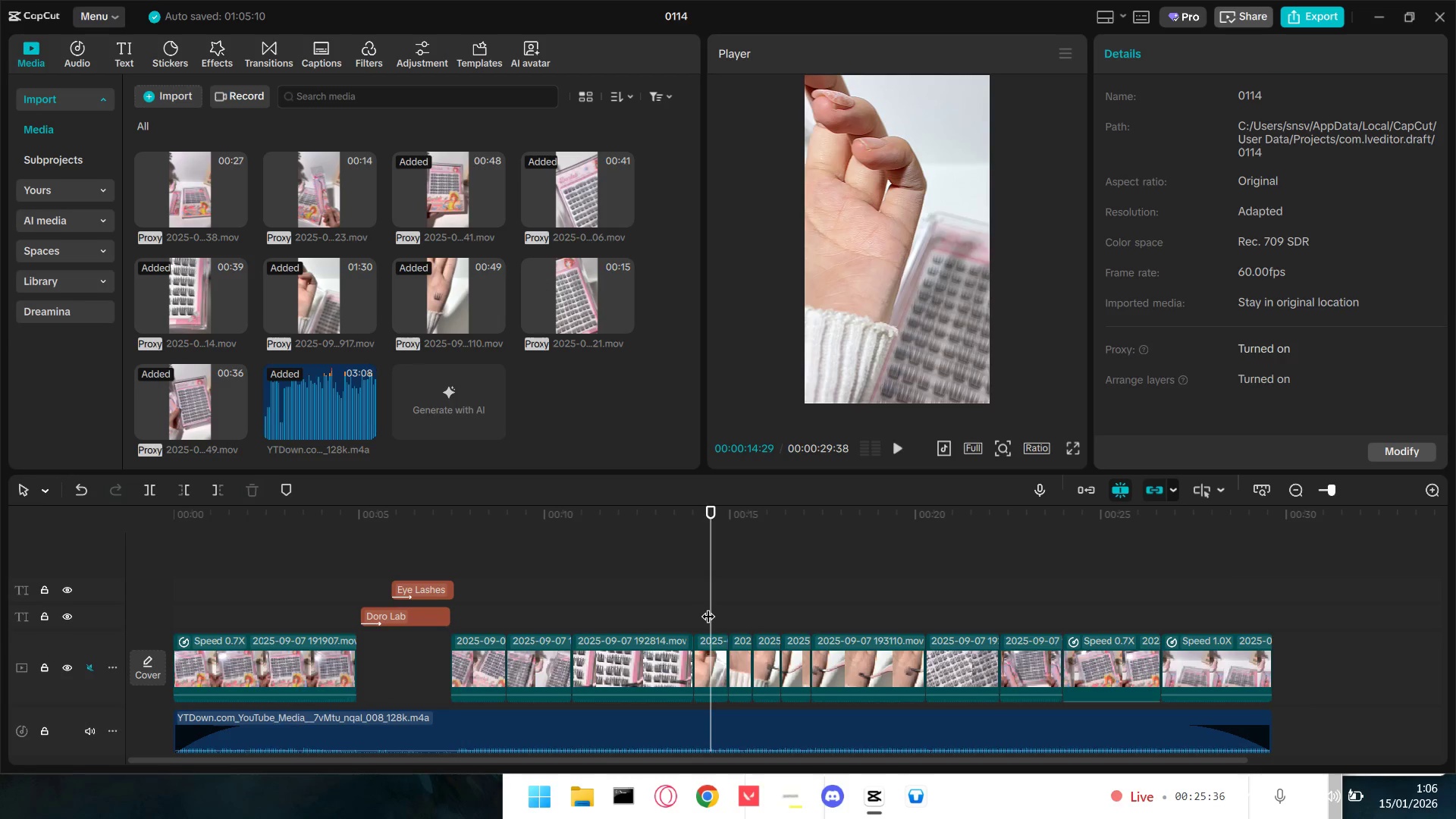 
left_click_drag(start_coordinate=[708, 607], to_coordinate=[703, 606])
 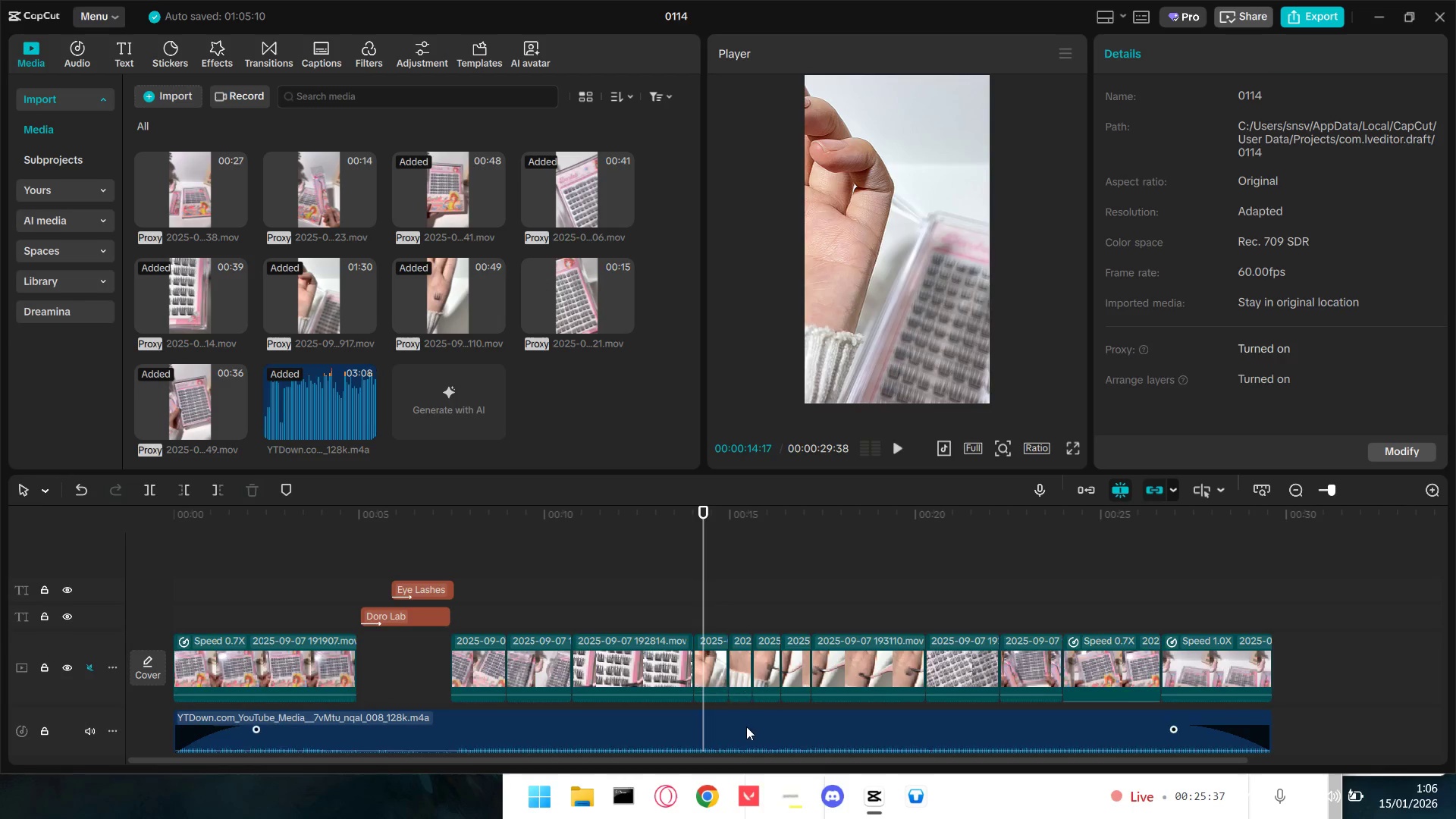 
hold_key(key=ControlLeft, duration=0.77)
scroll: coordinate [752, 726], scroll_direction: up, amount: 9.0
 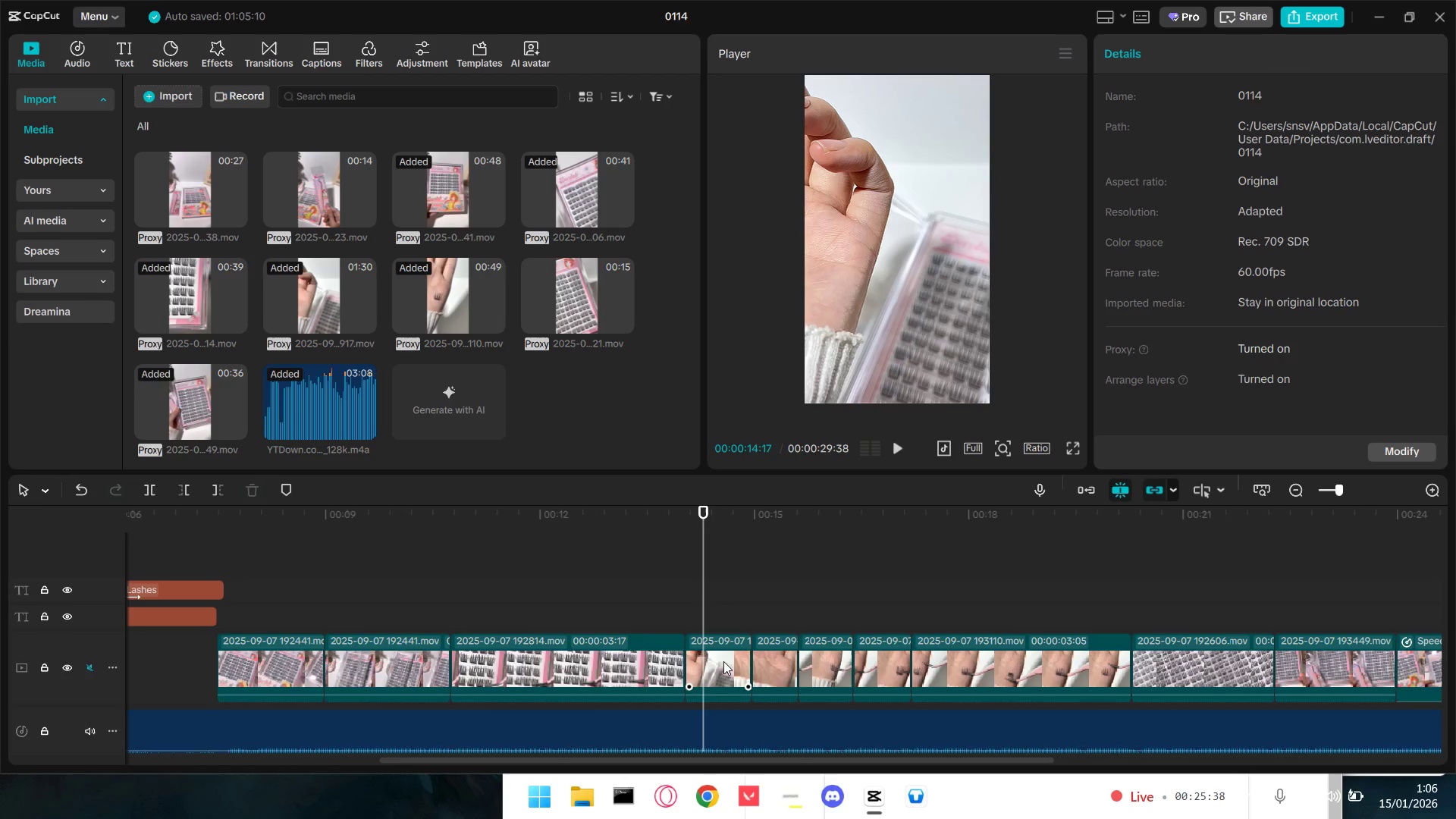 
left_click([723, 655])
 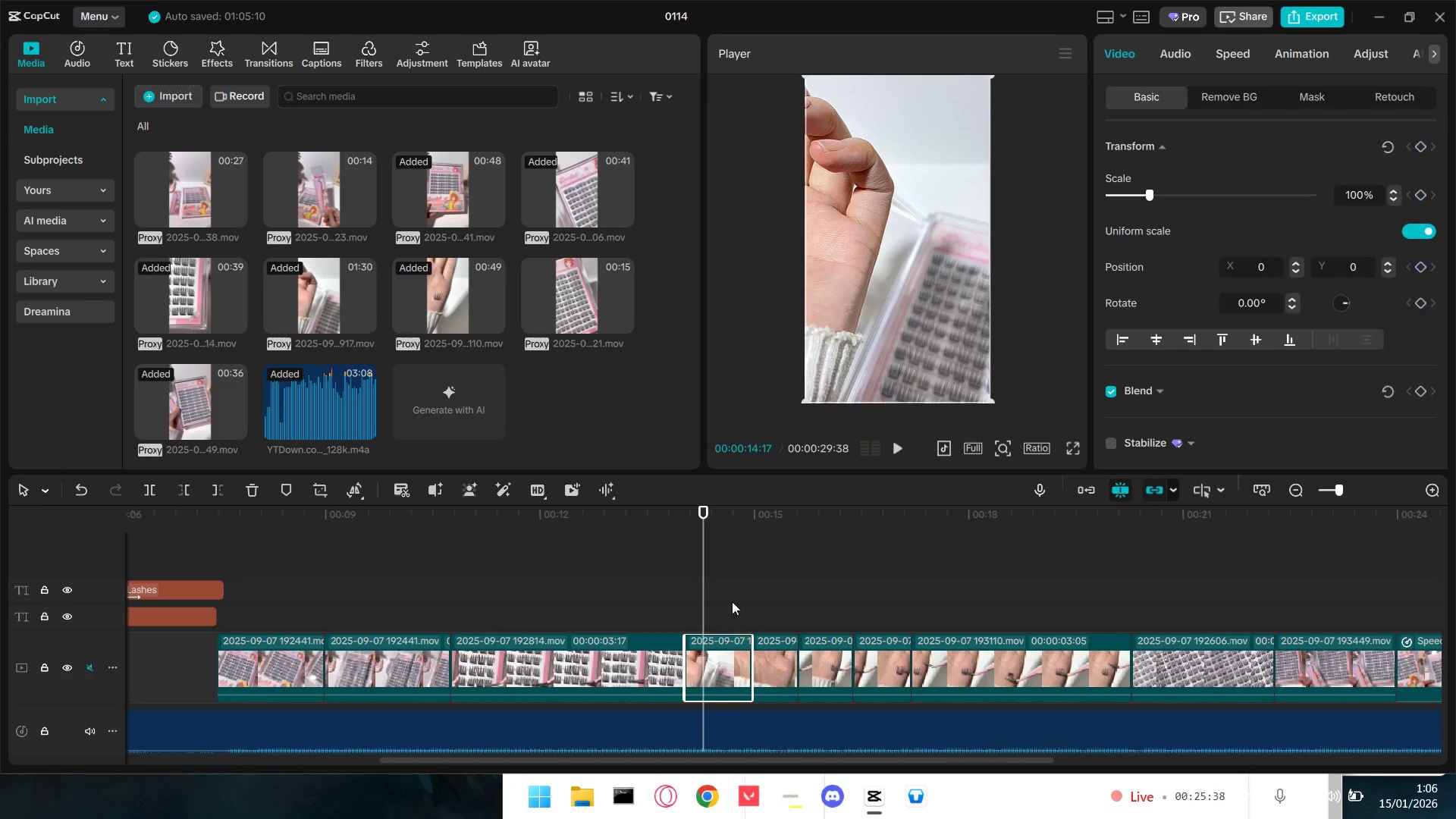 
left_click_drag(start_coordinate=[732, 584], to_coordinate=[1016, 670])
 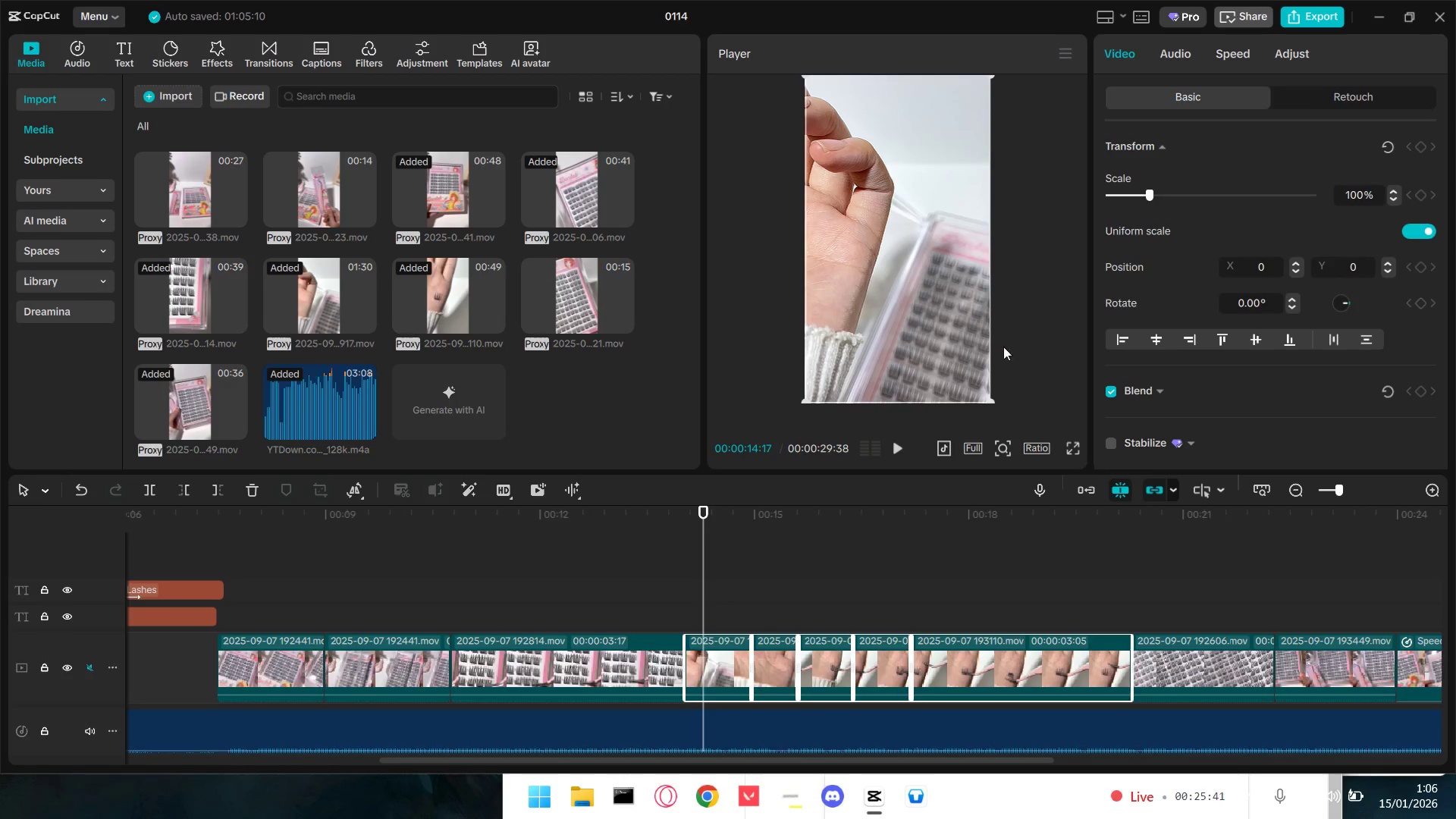 
left_click([731, 573])
 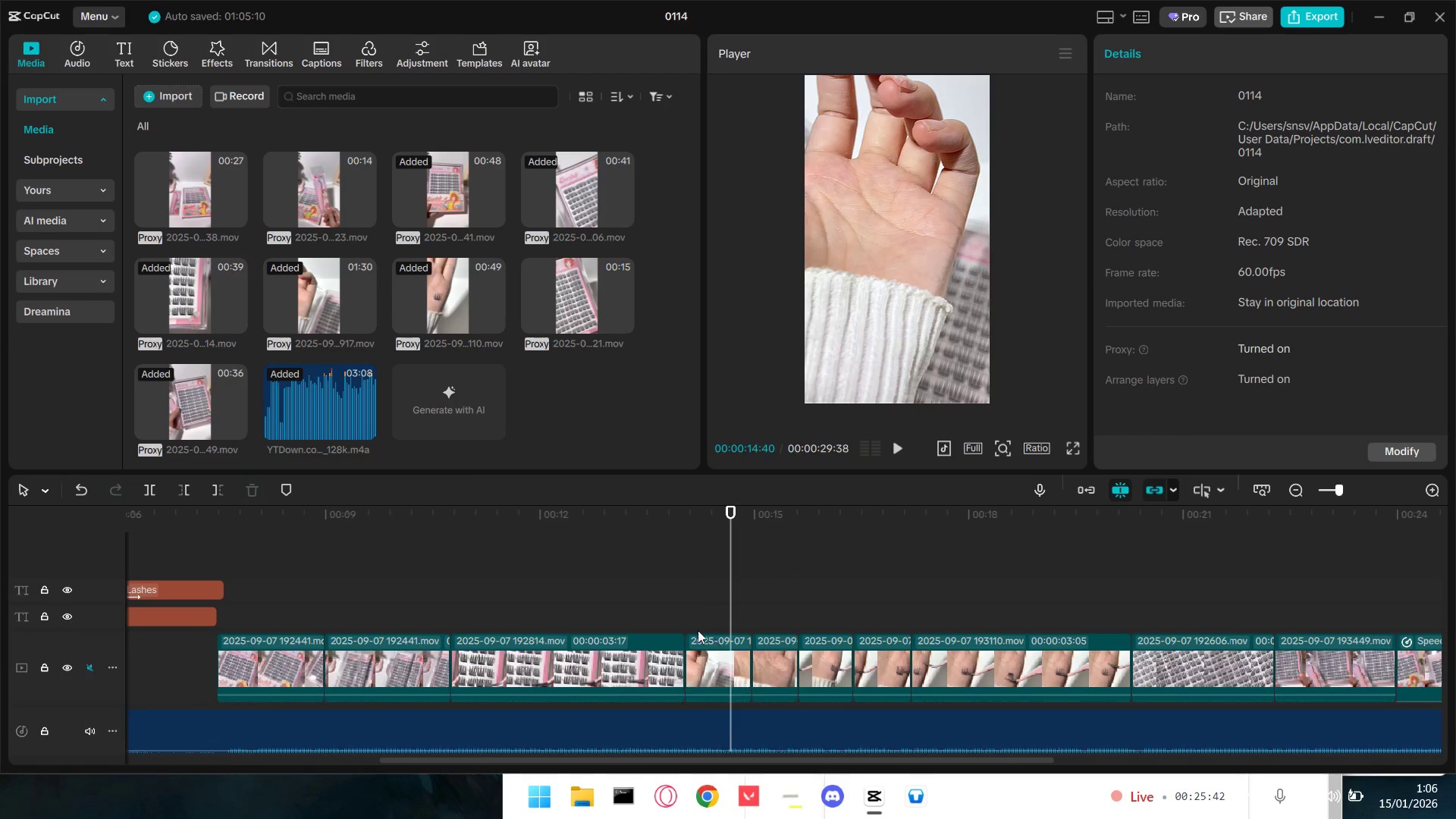 
double_click([692, 597])
 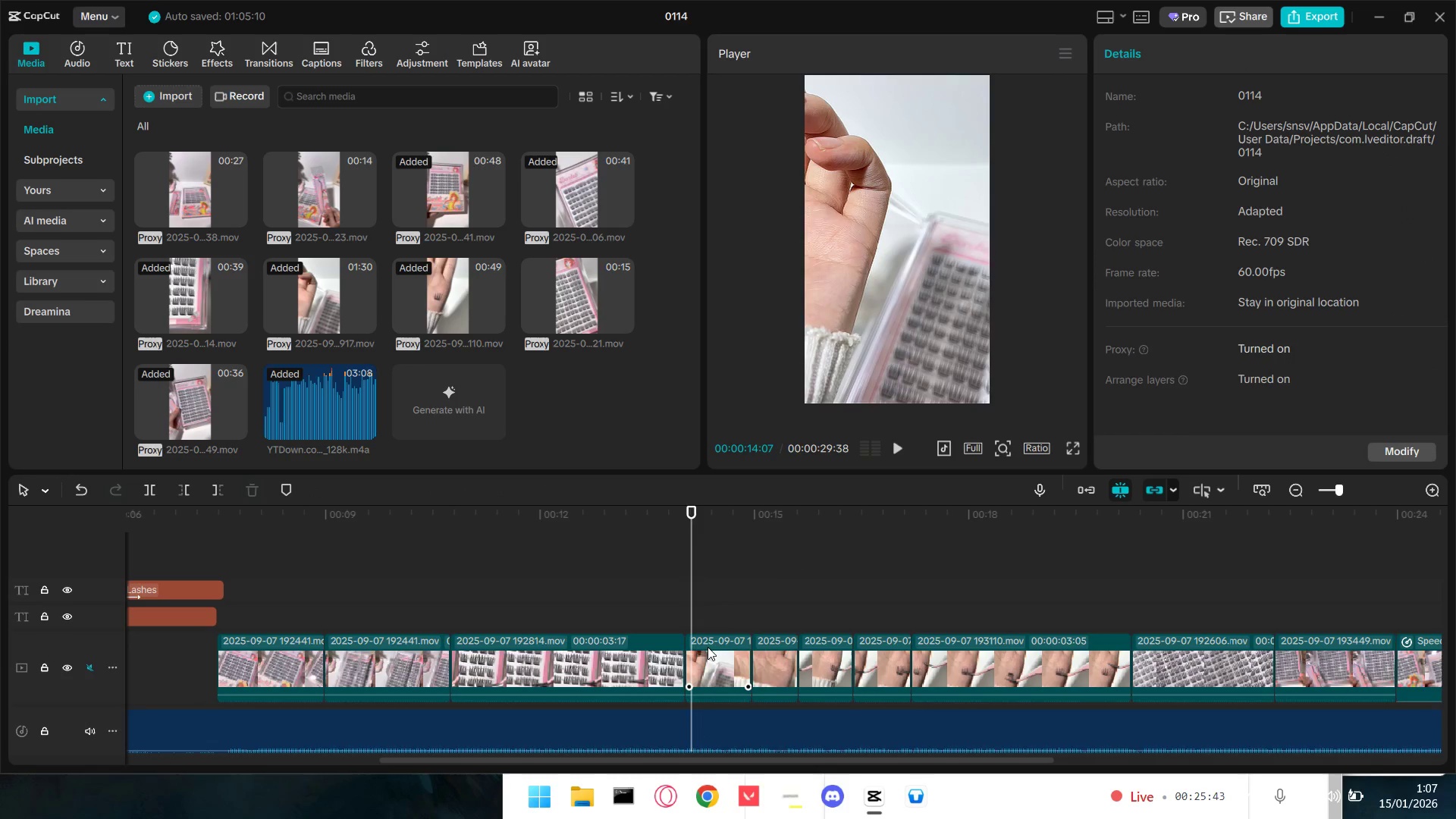 
key(Space)
 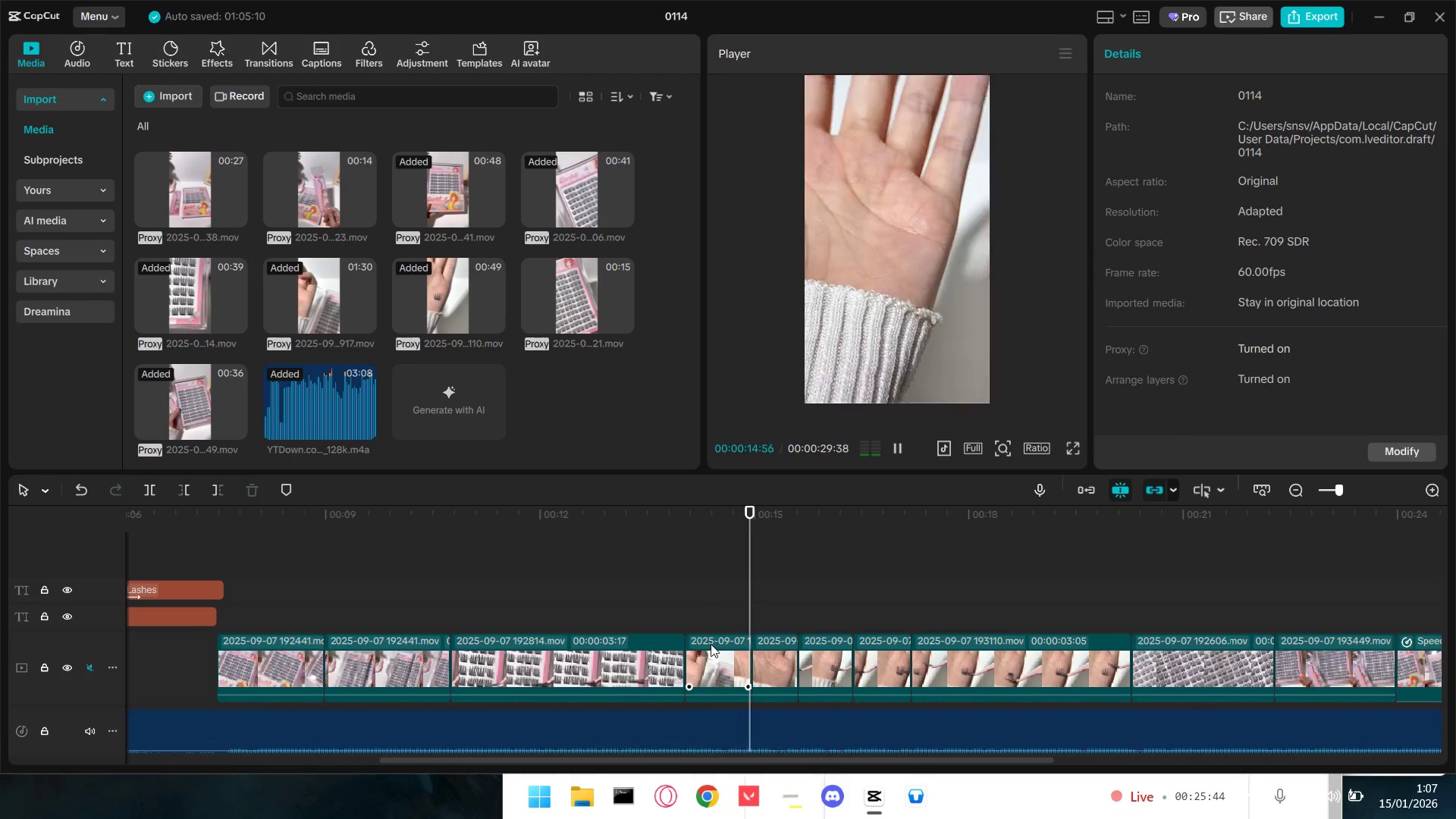 
key(Space)
 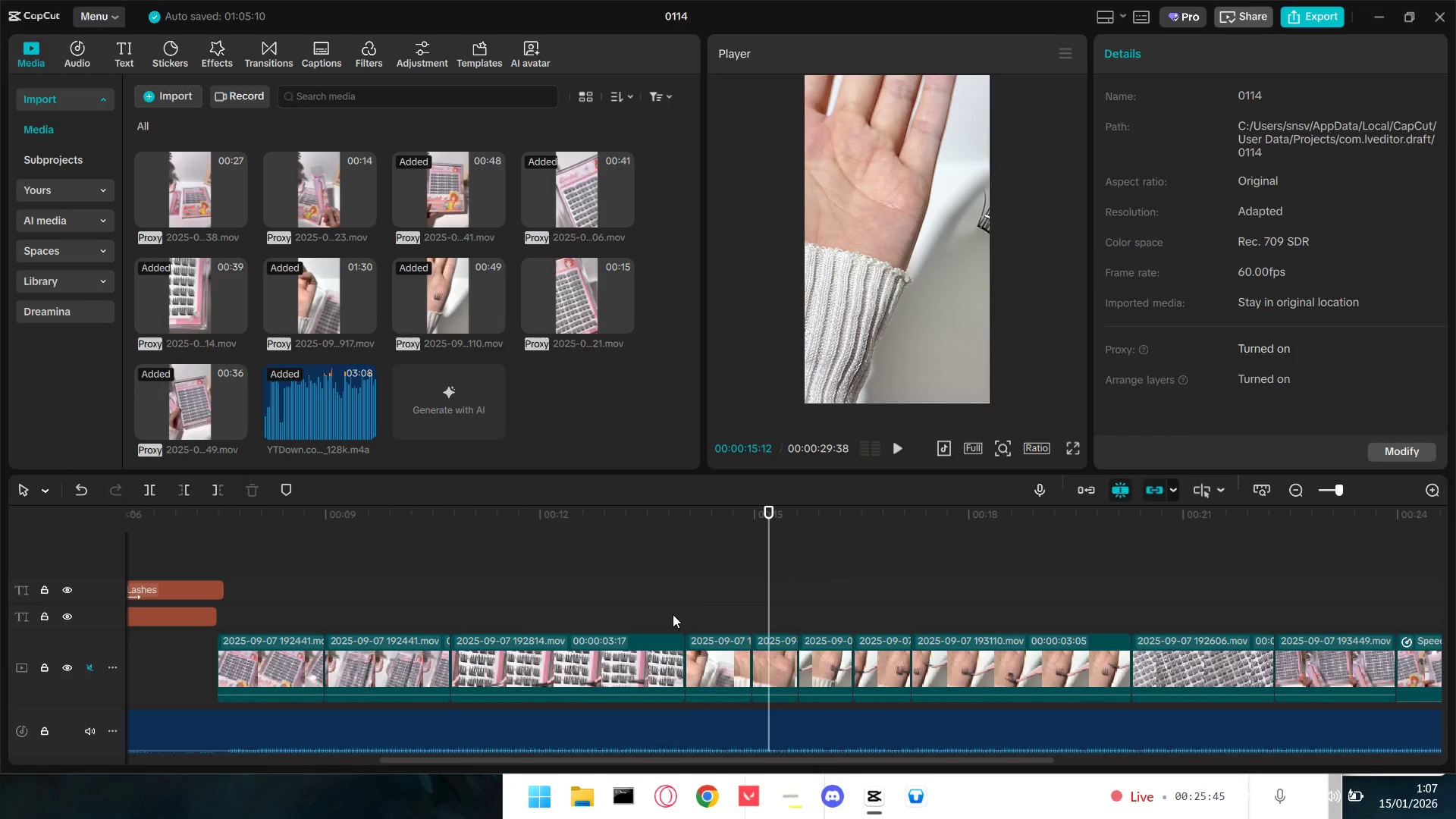 
key(Space)
 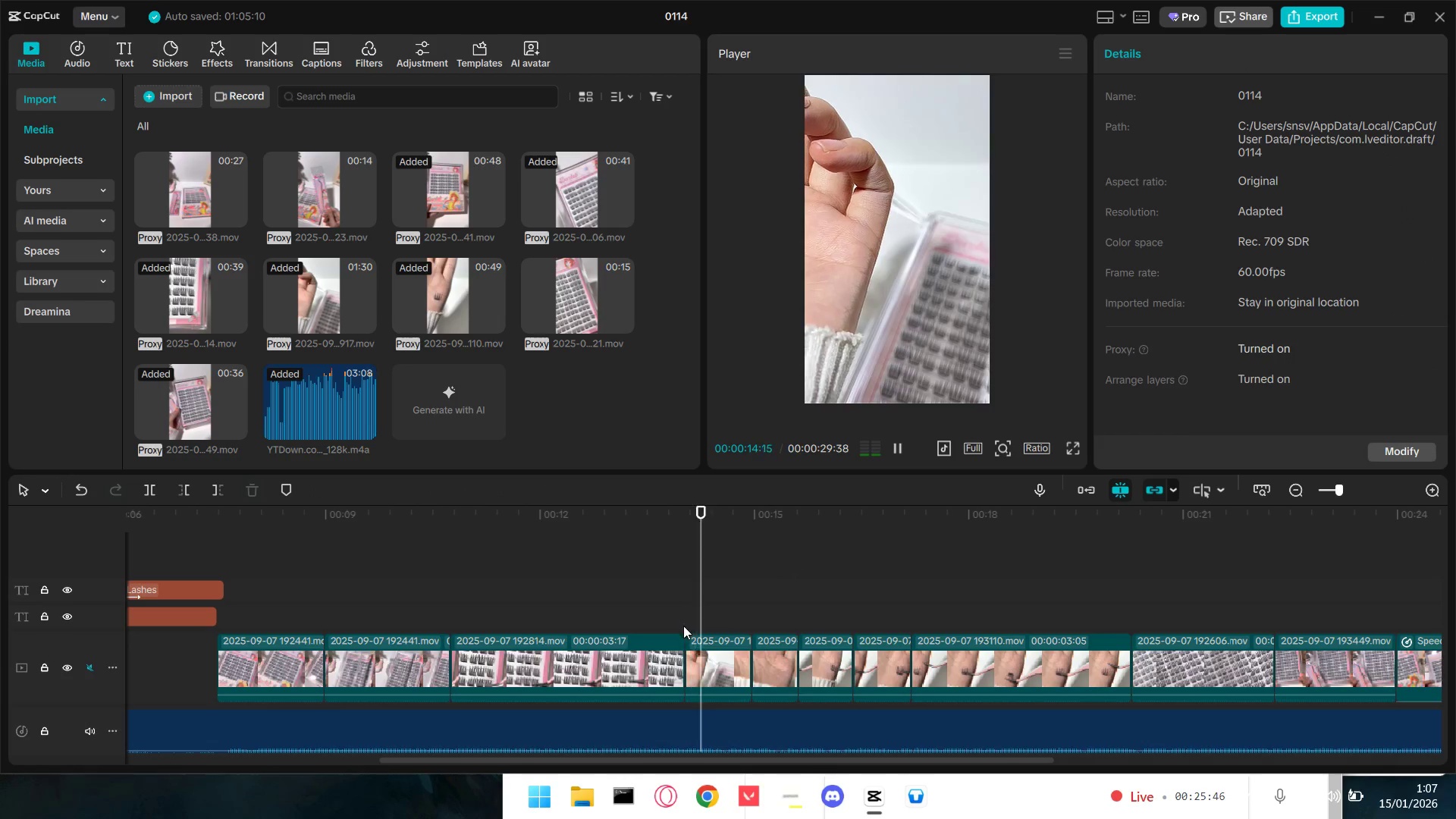 
key(Space)
 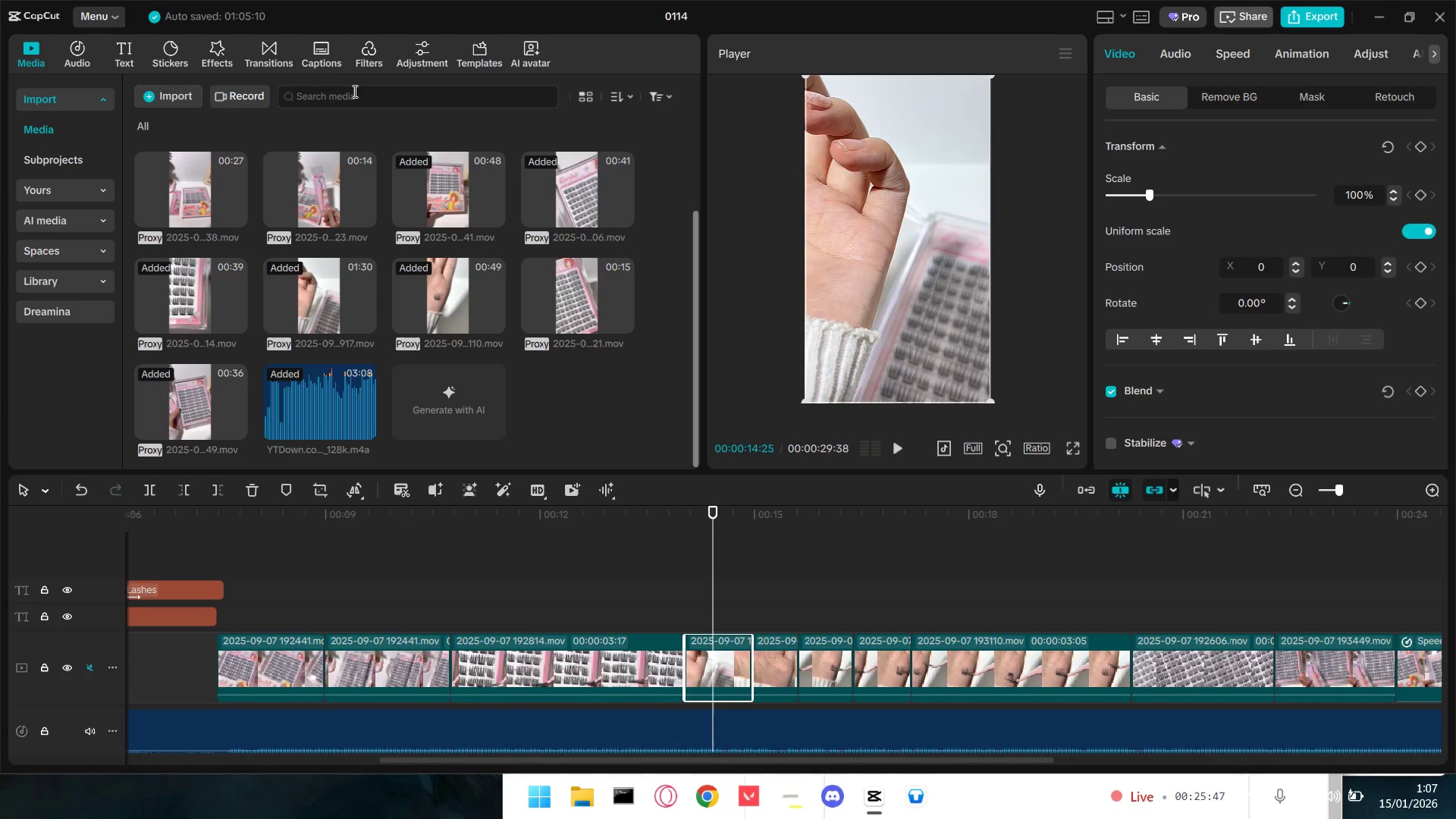 
left_click([263, 57])
 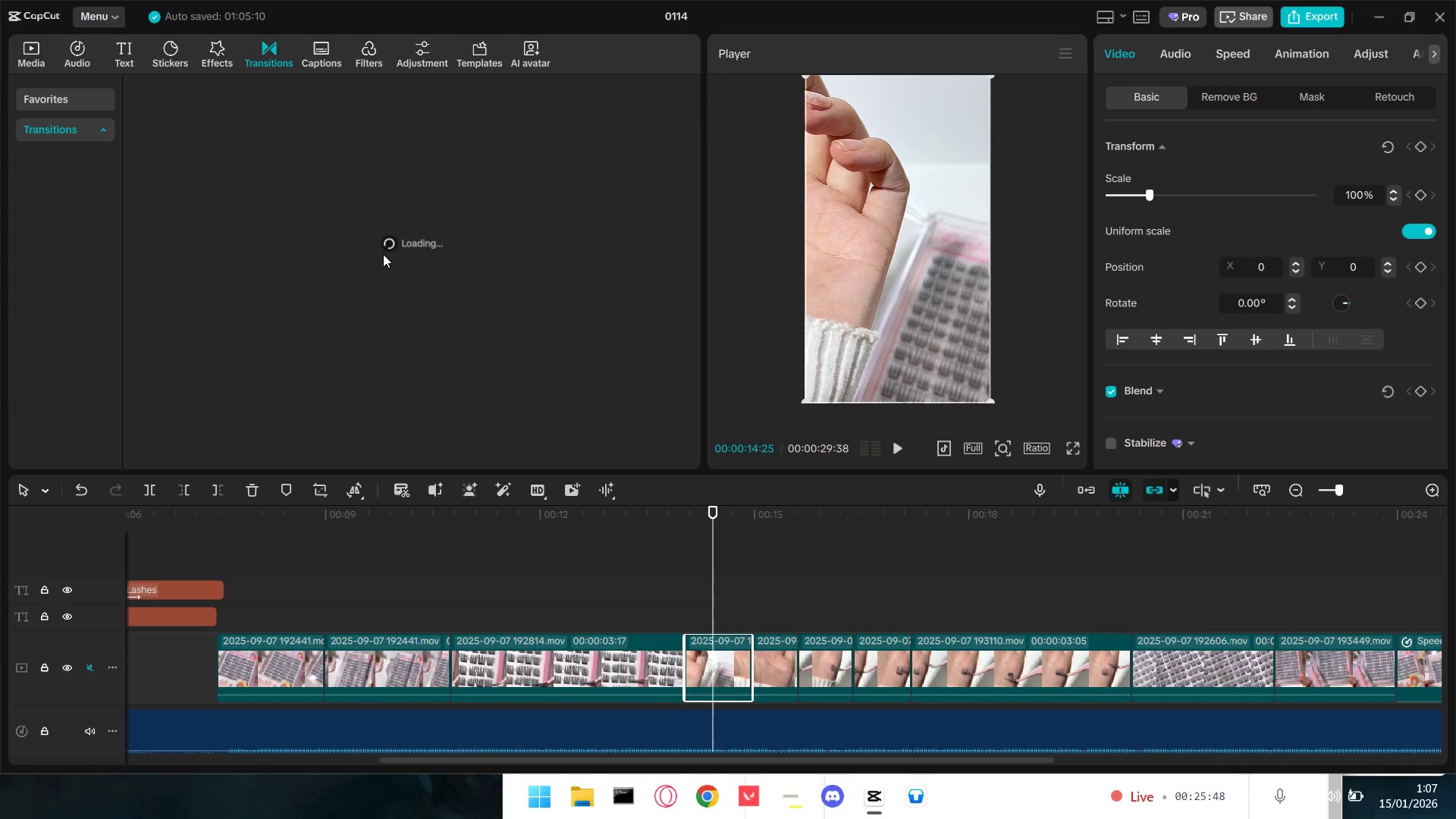 
mouse_move([422, 321])
 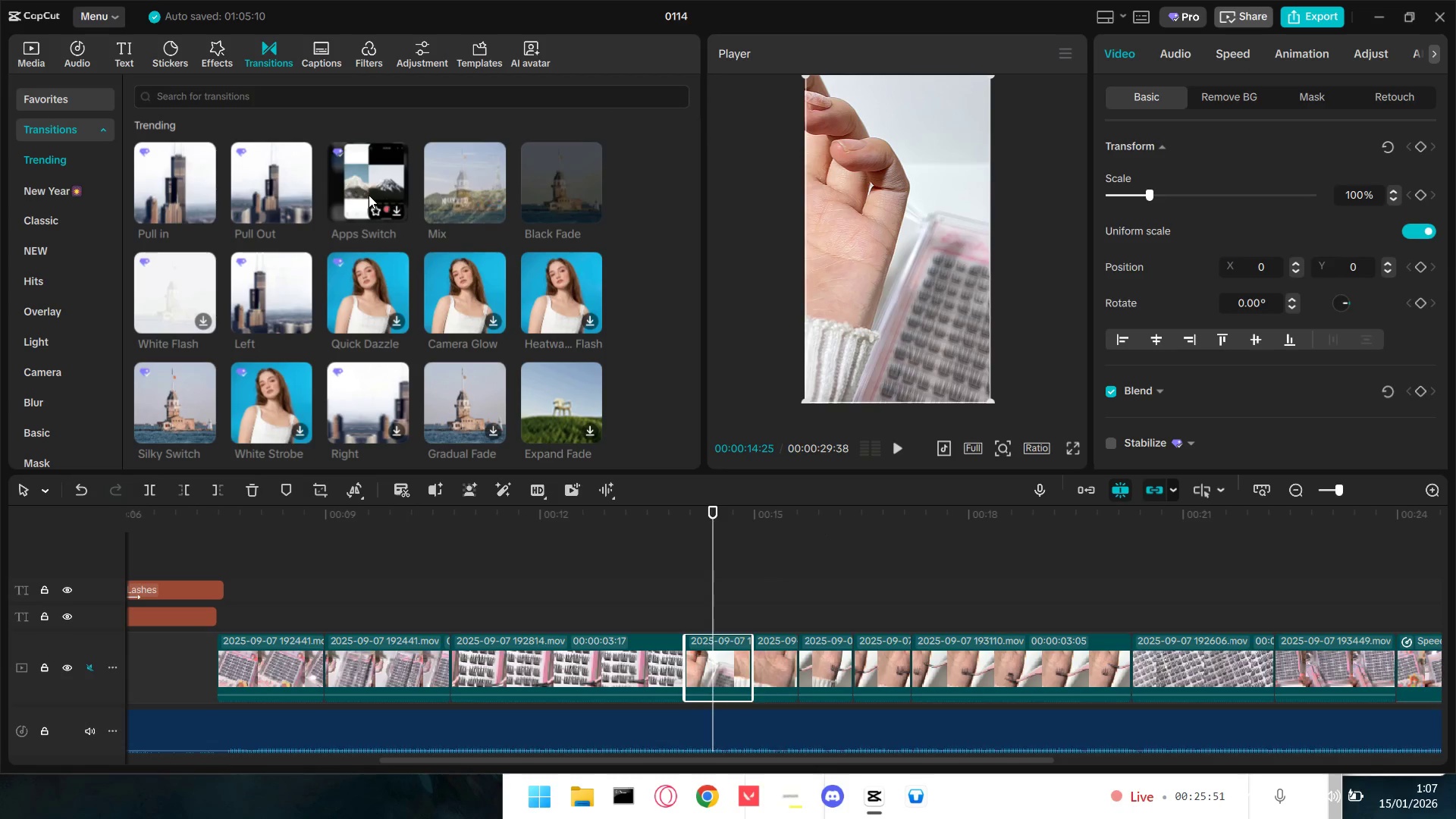 
mouse_move([290, 191])
 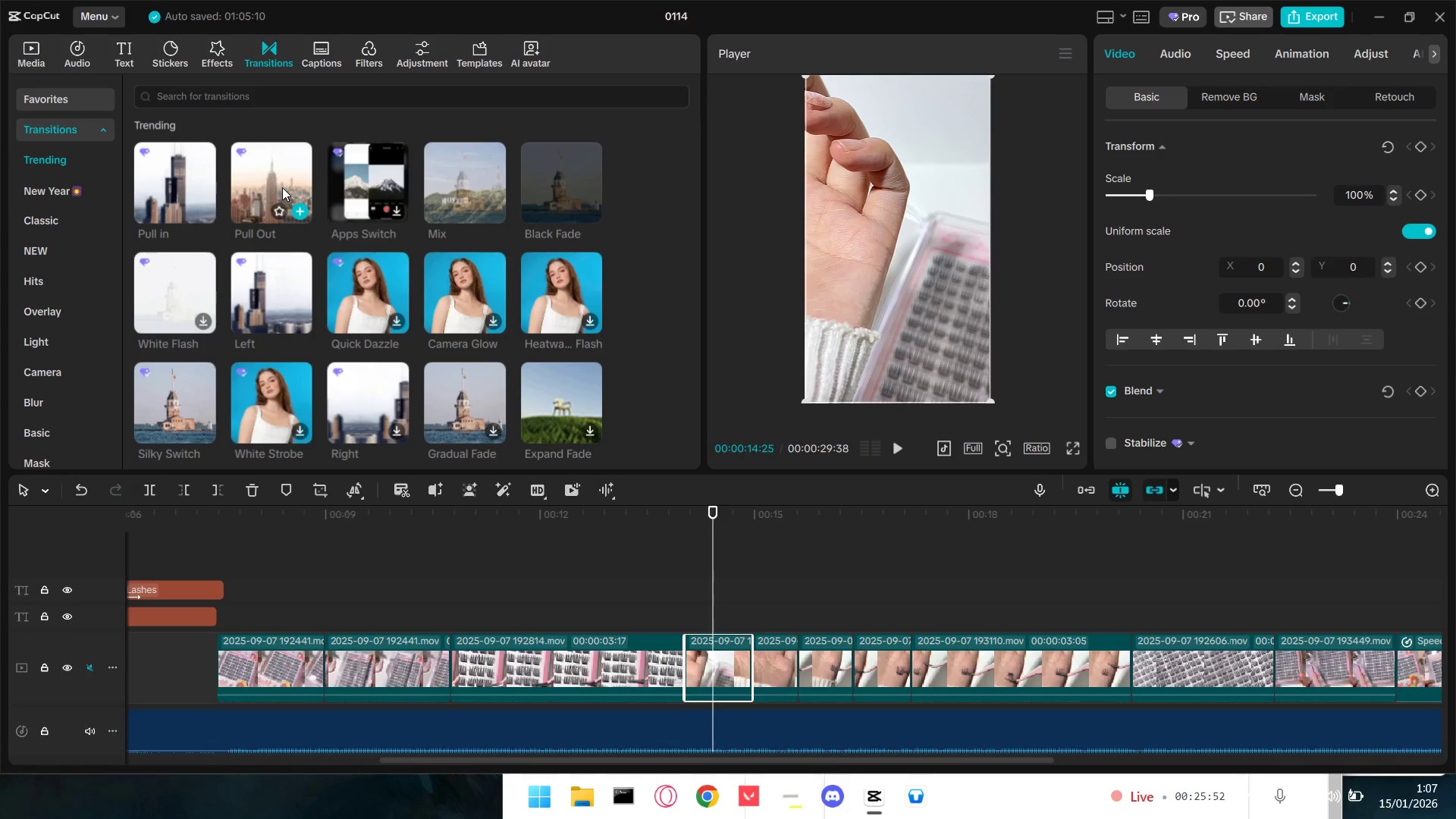 
left_click_drag(start_coordinate=[284, 187], to_coordinate=[667, 668])
 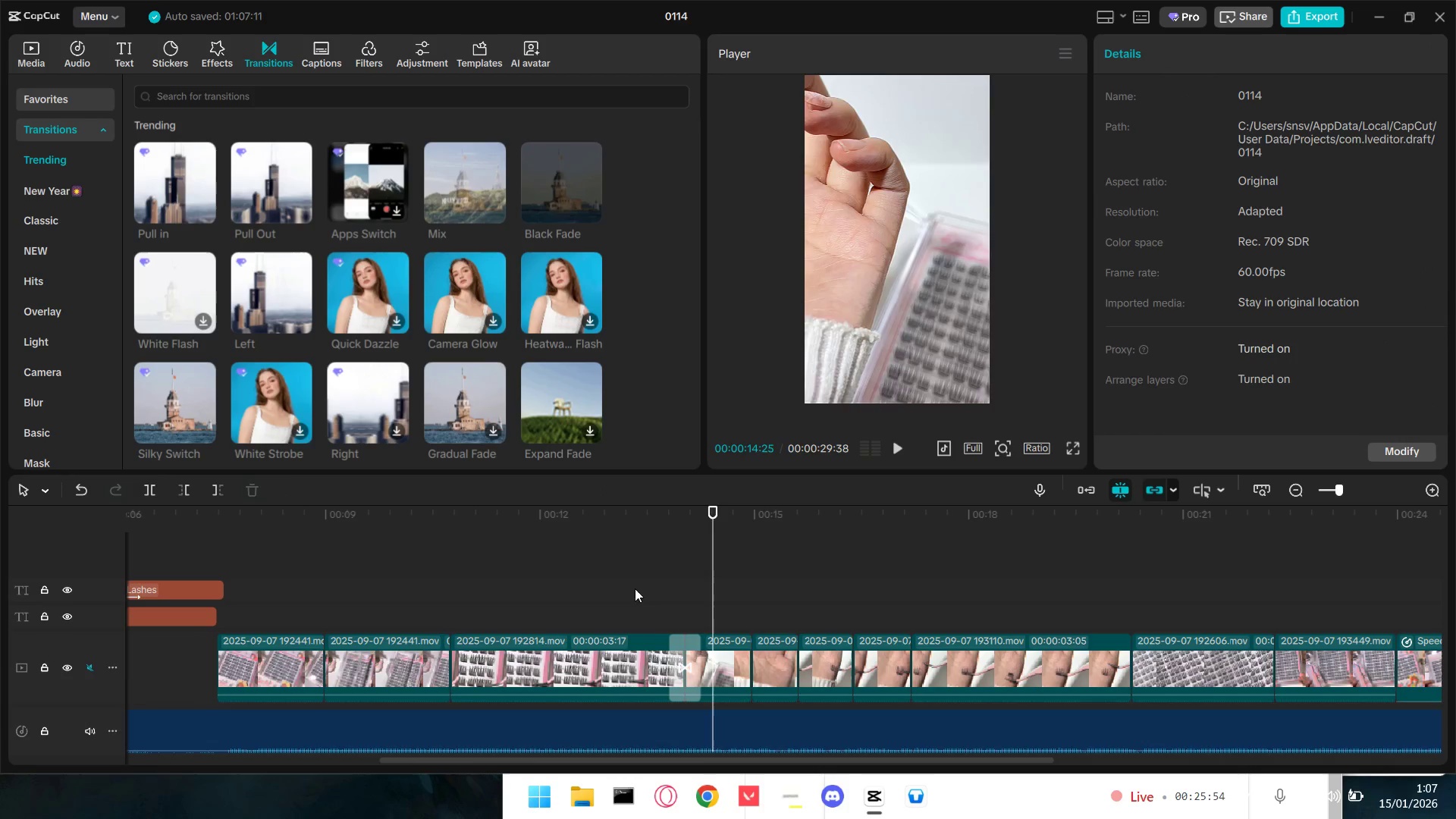 
key(Space)
 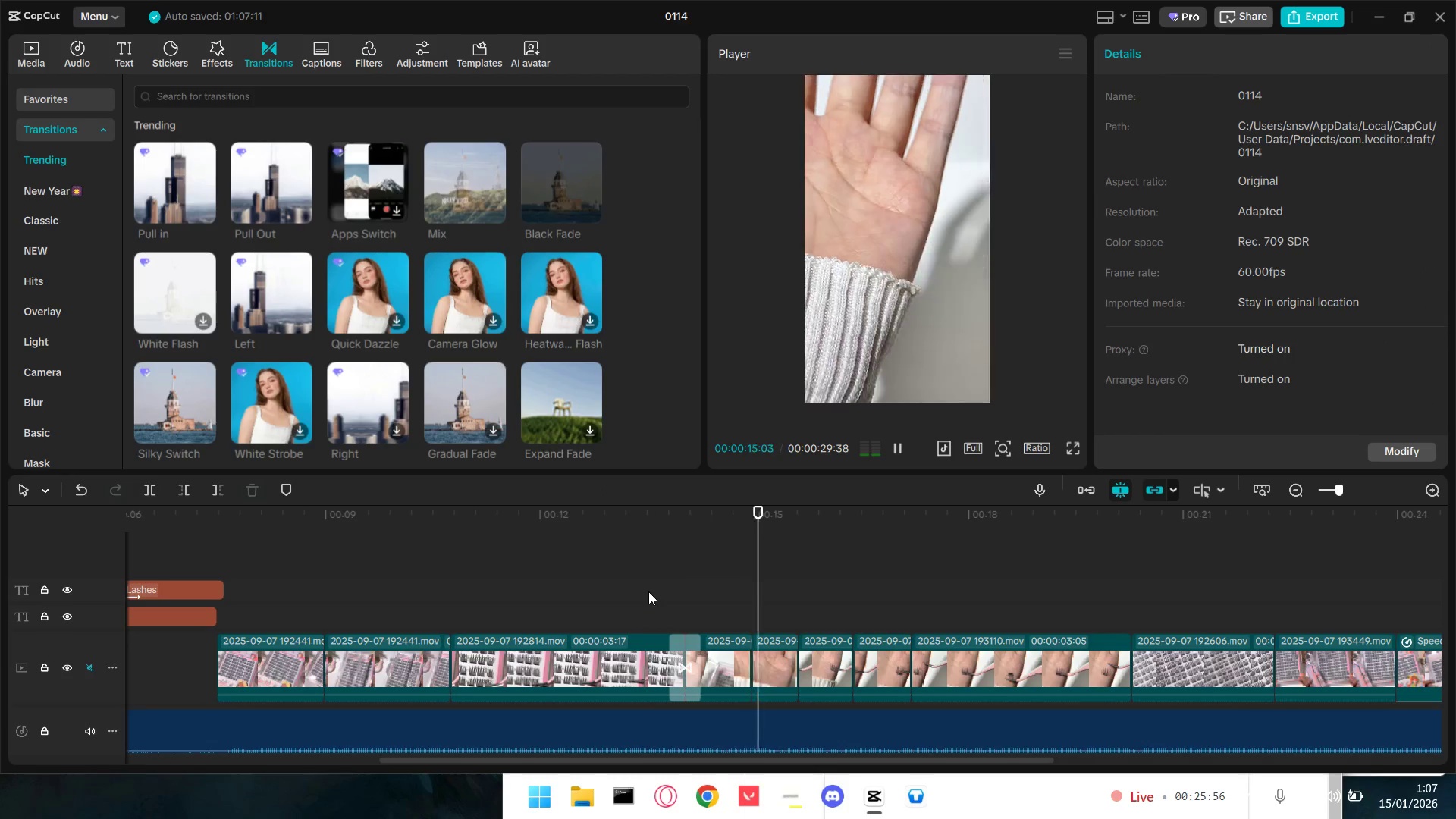 
key(Space)
 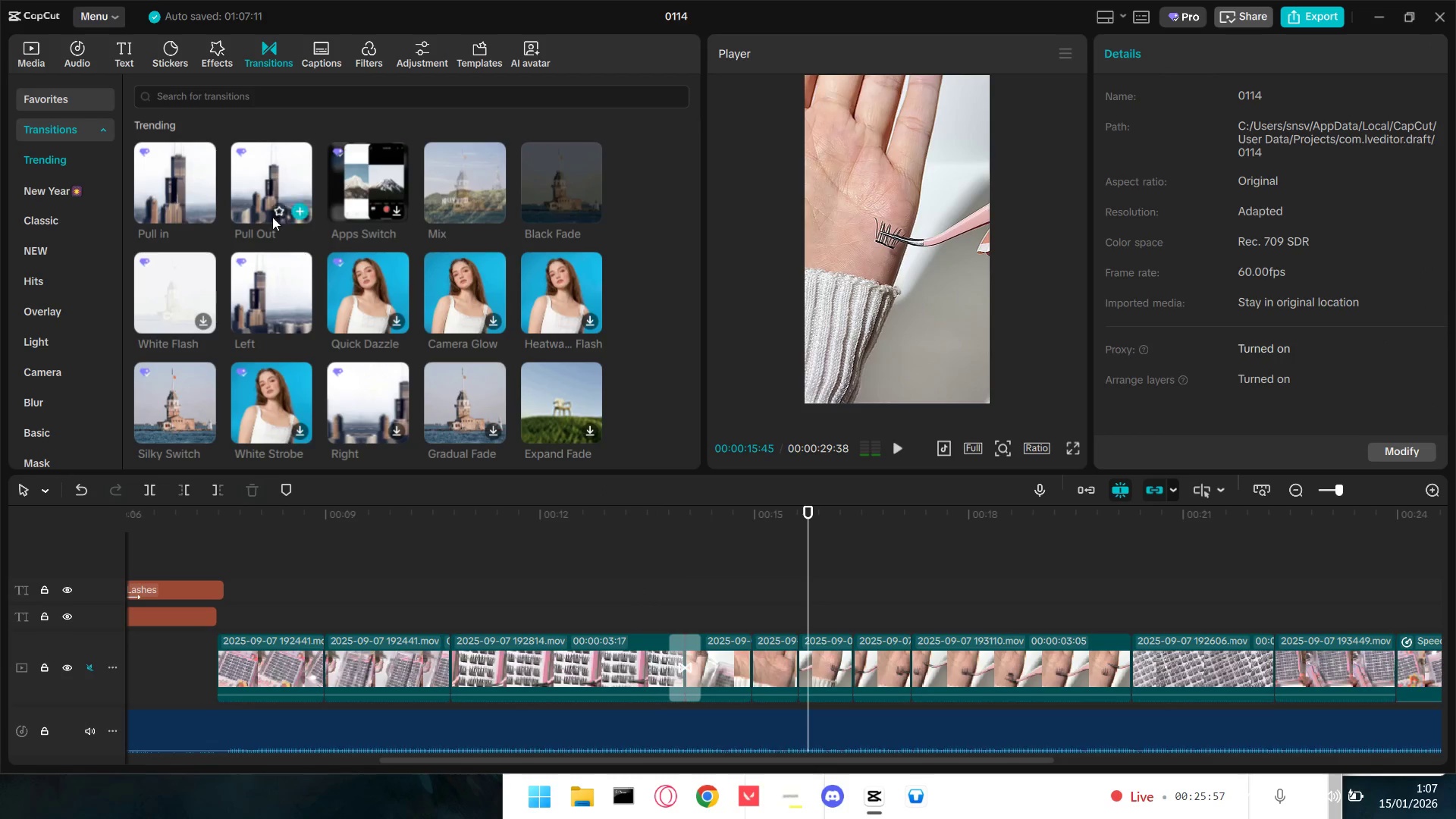 
left_click_drag(start_coordinate=[269, 193], to_coordinate=[732, 664])
 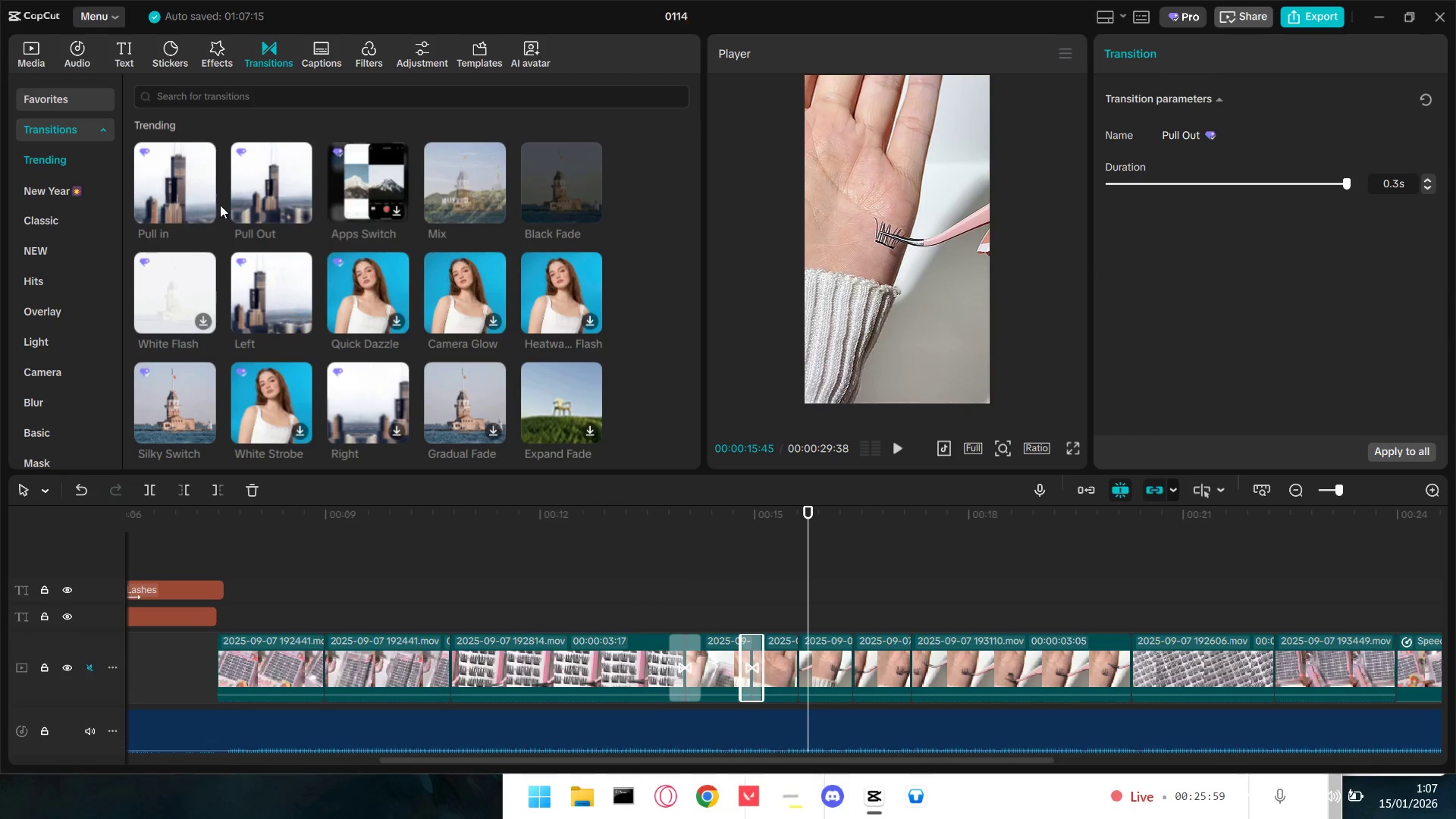 
left_click_drag(start_coordinate=[250, 183], to_coordinate=[778, 664])
 